 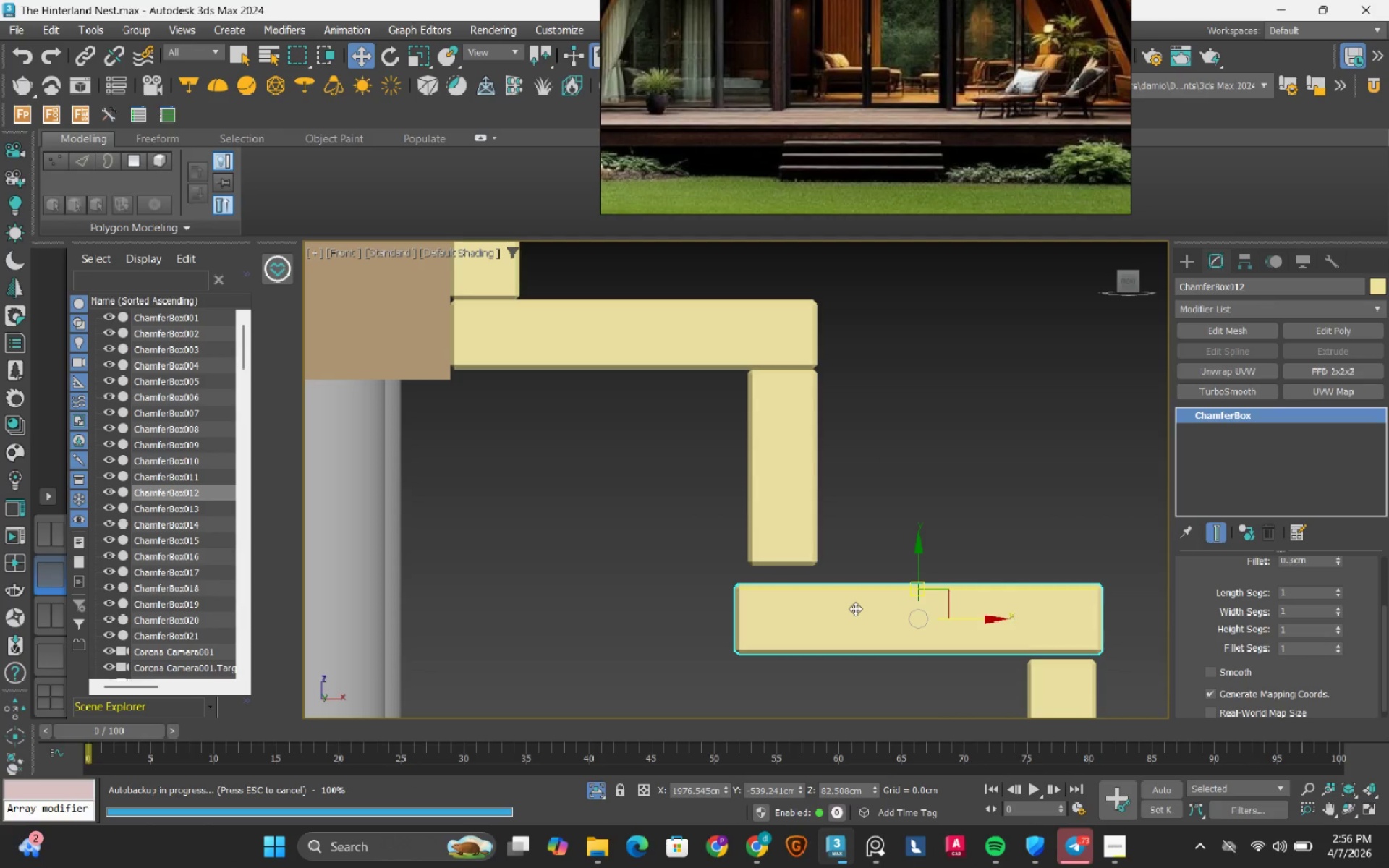 
scroll: coordinate [855, 608], scroll_direction: up, amount: 2.0
 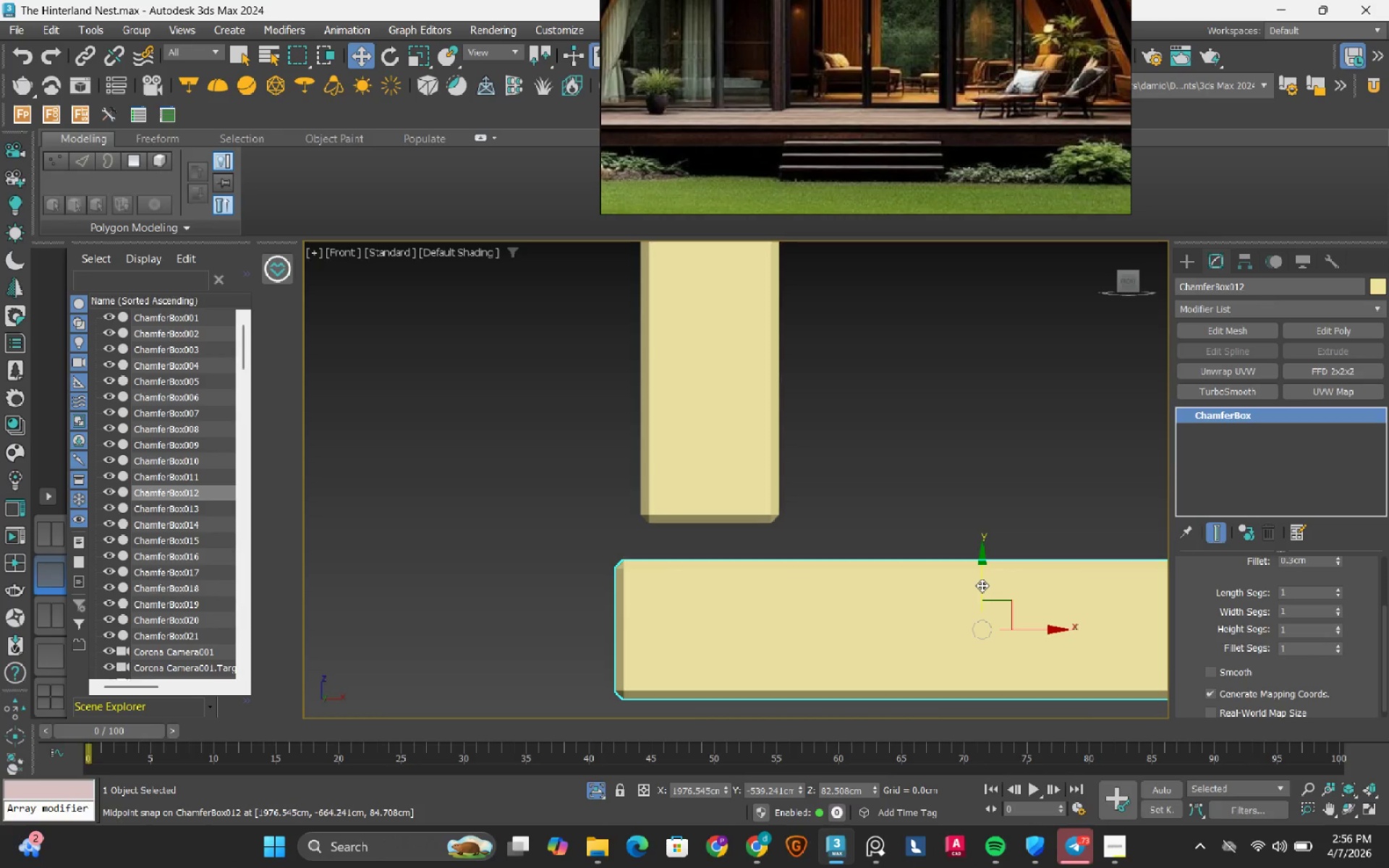 
left_click([982, 585])
 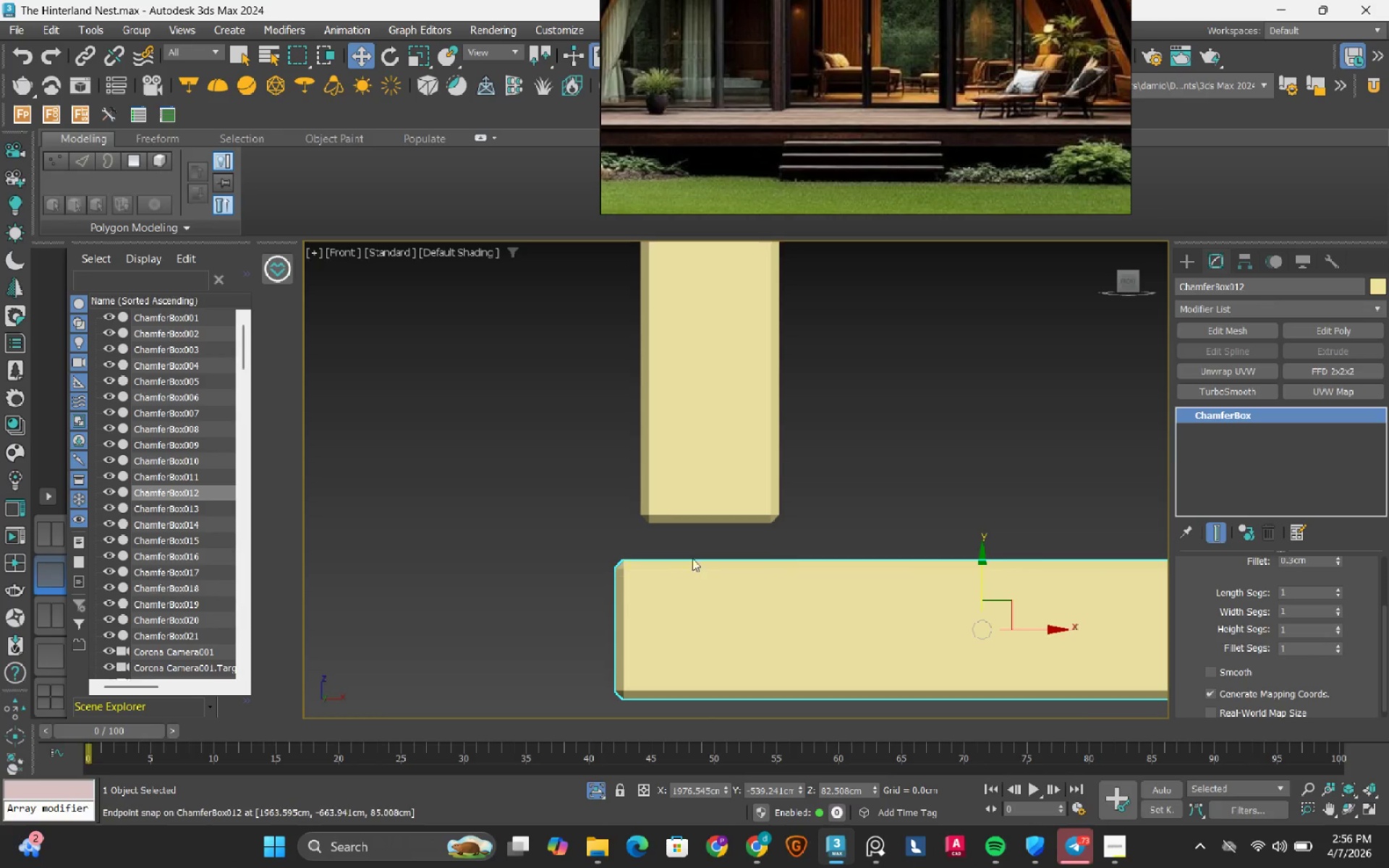 
scroll: coordinate [613, 560], scroll_direction: up, amount: 4.0
 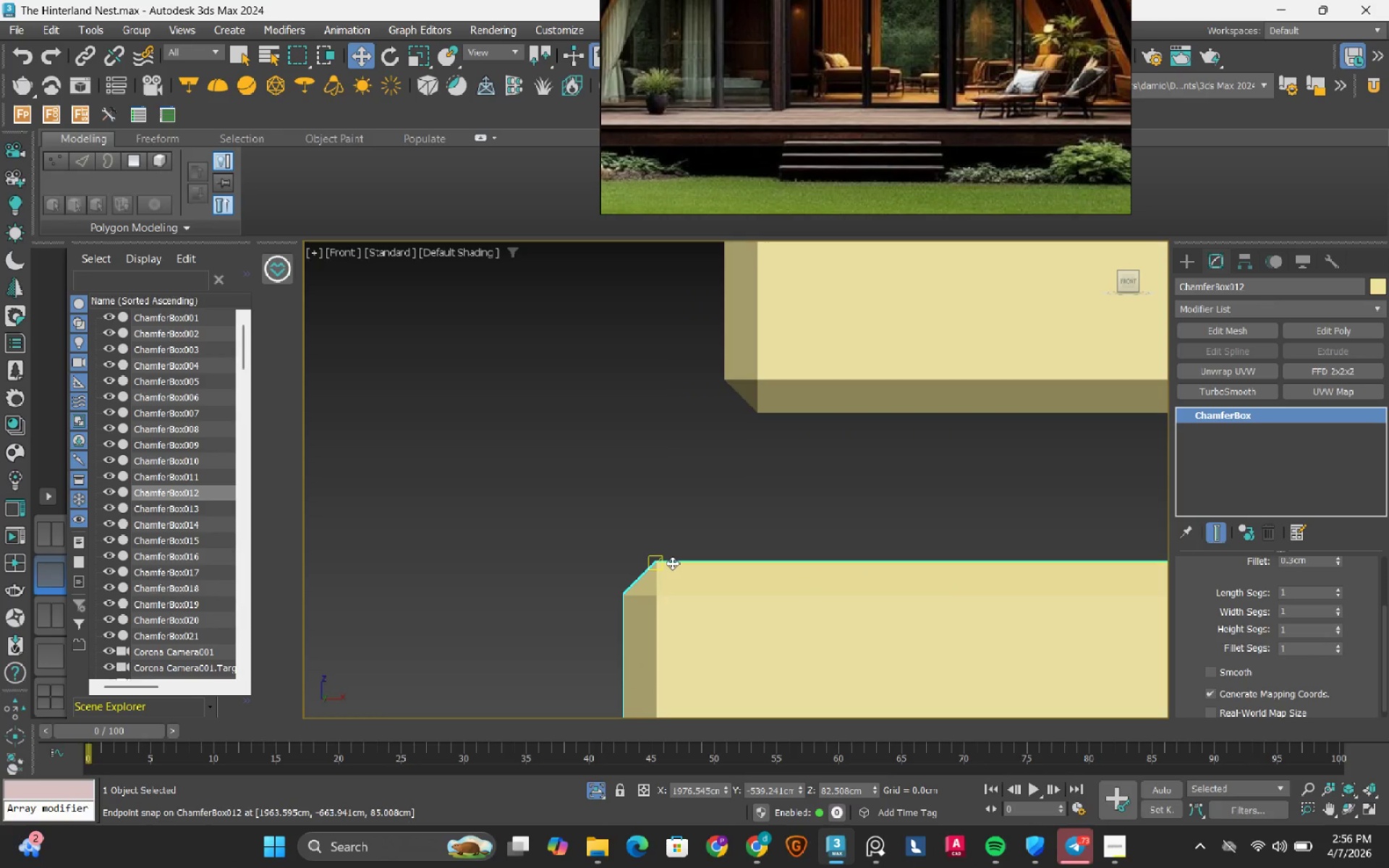 
left_click_drag(start_coordinate=[672, 563], to_coordinate=[770, 423])
 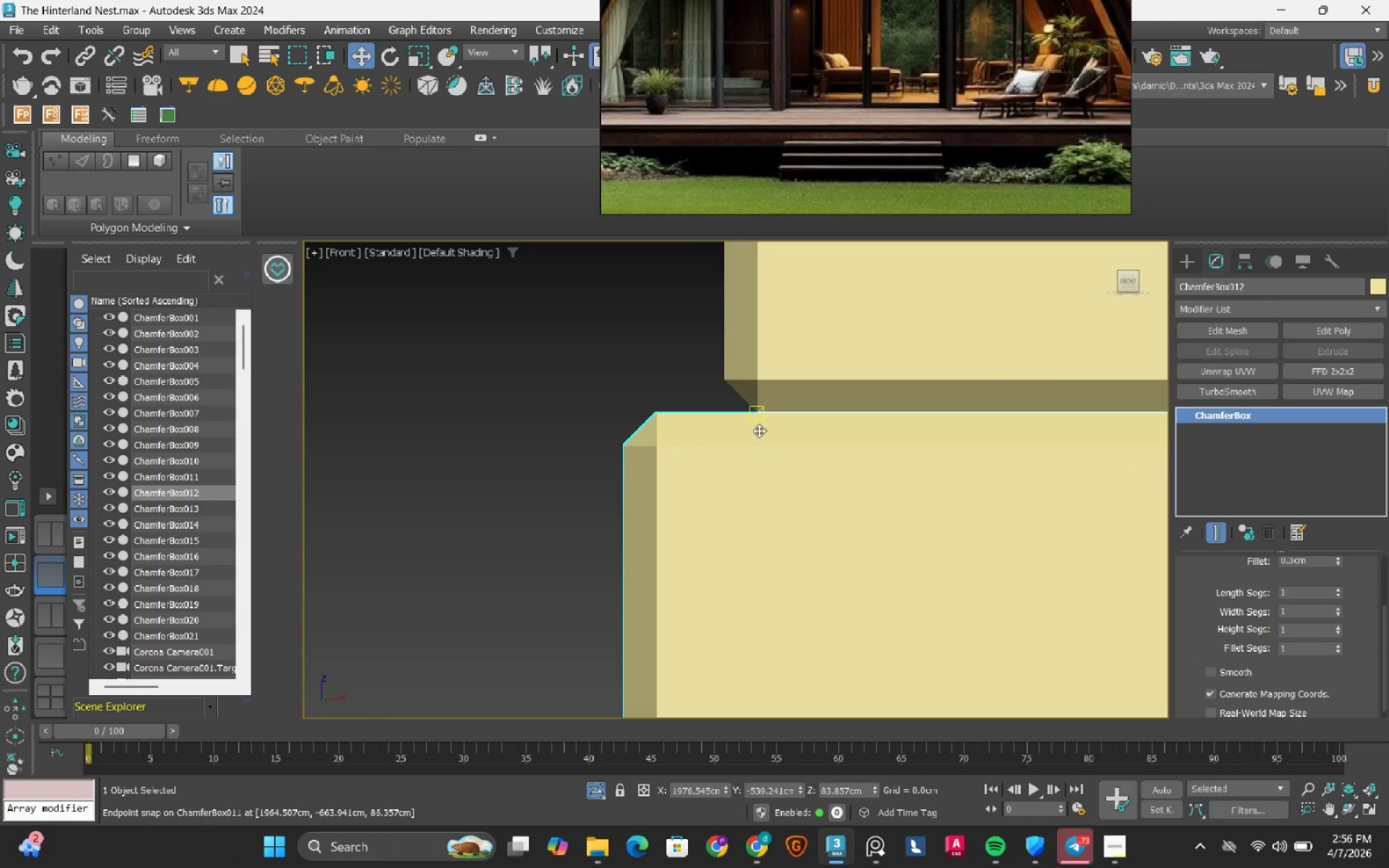 
scroll: coordinate [679, 512], scroll_direction: down, amount: 4.0
 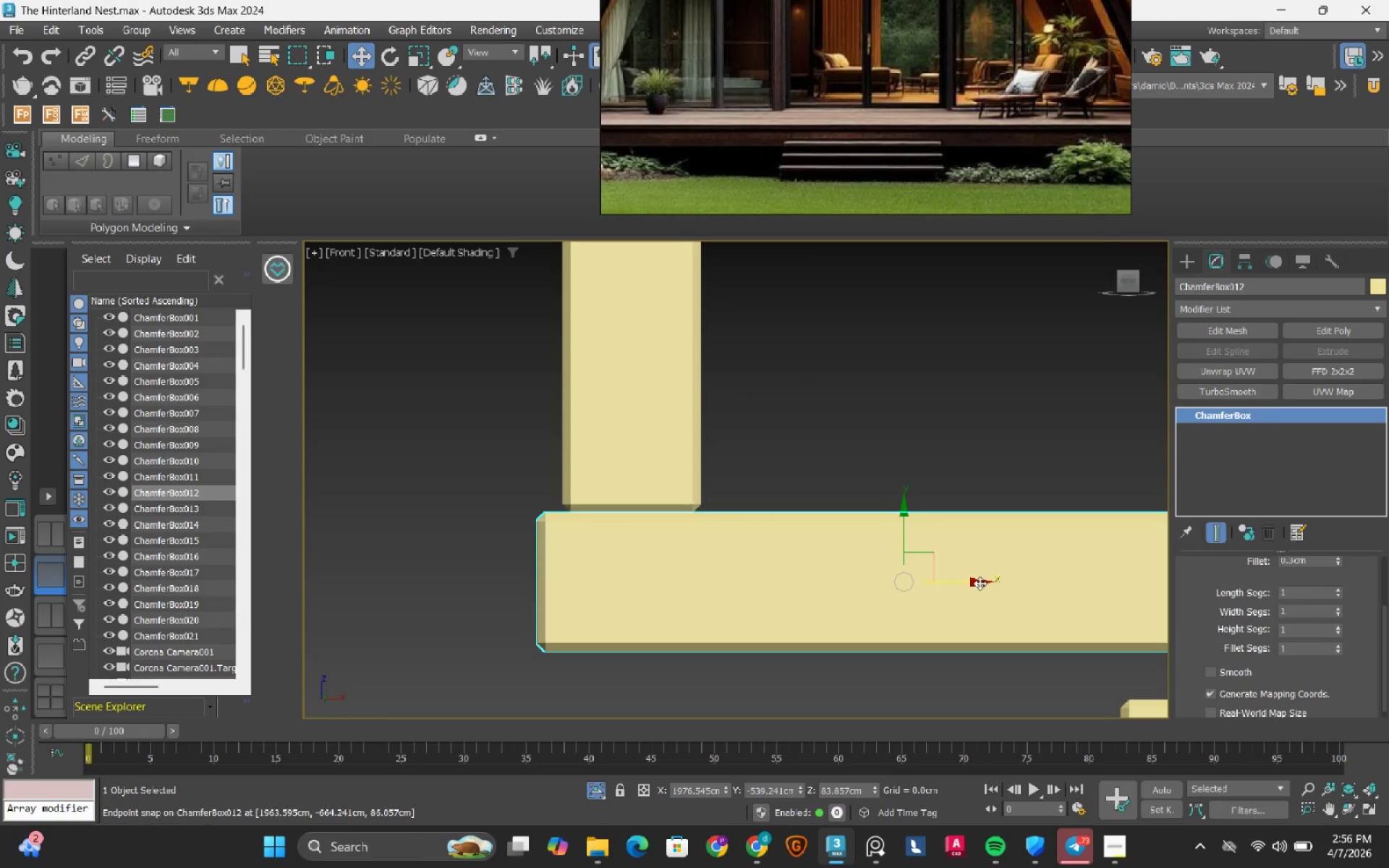 
left_click([980, 583])
 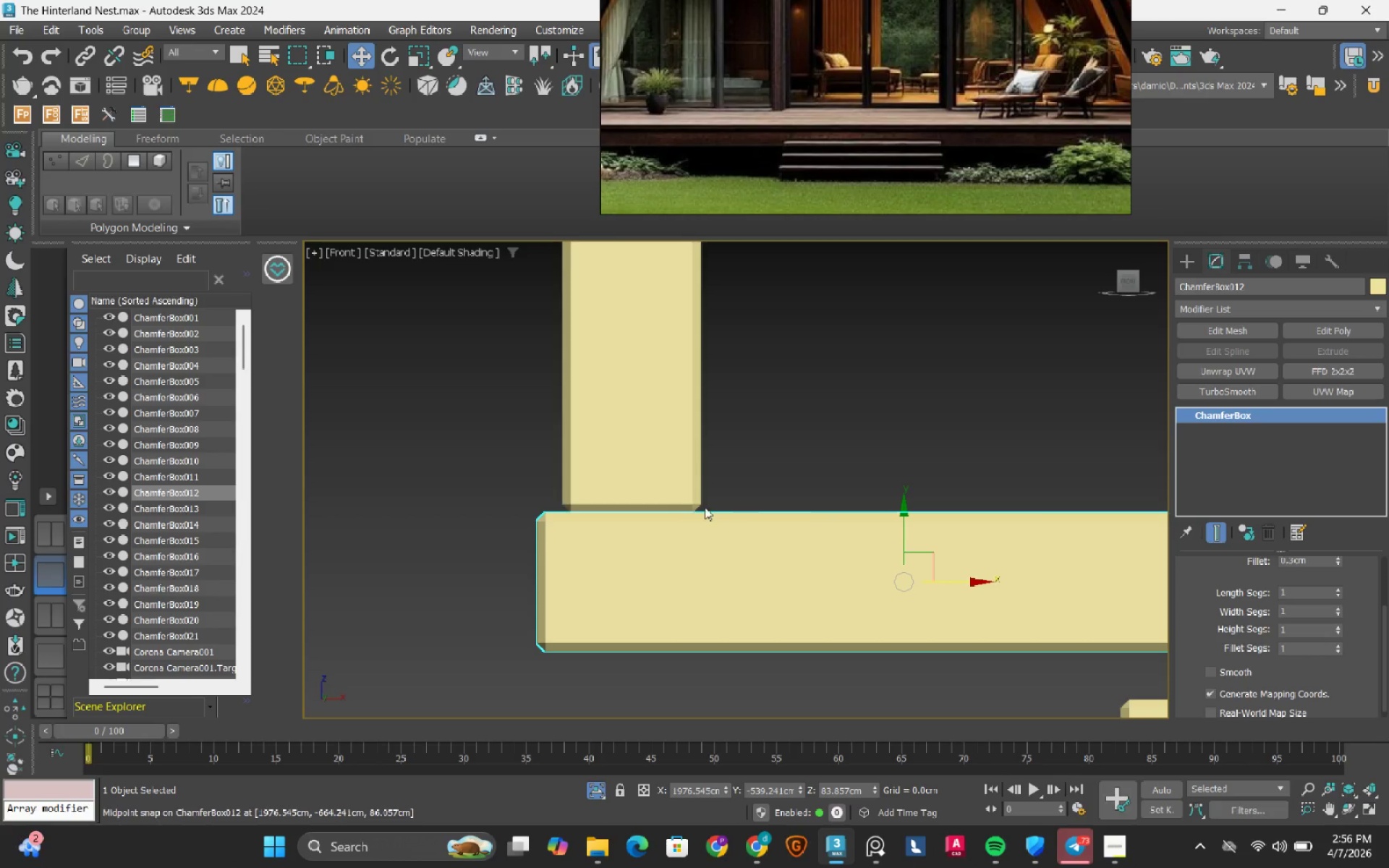 
scroll: coordinate [484, 506], scroll_direction: up, amount: 4.0
 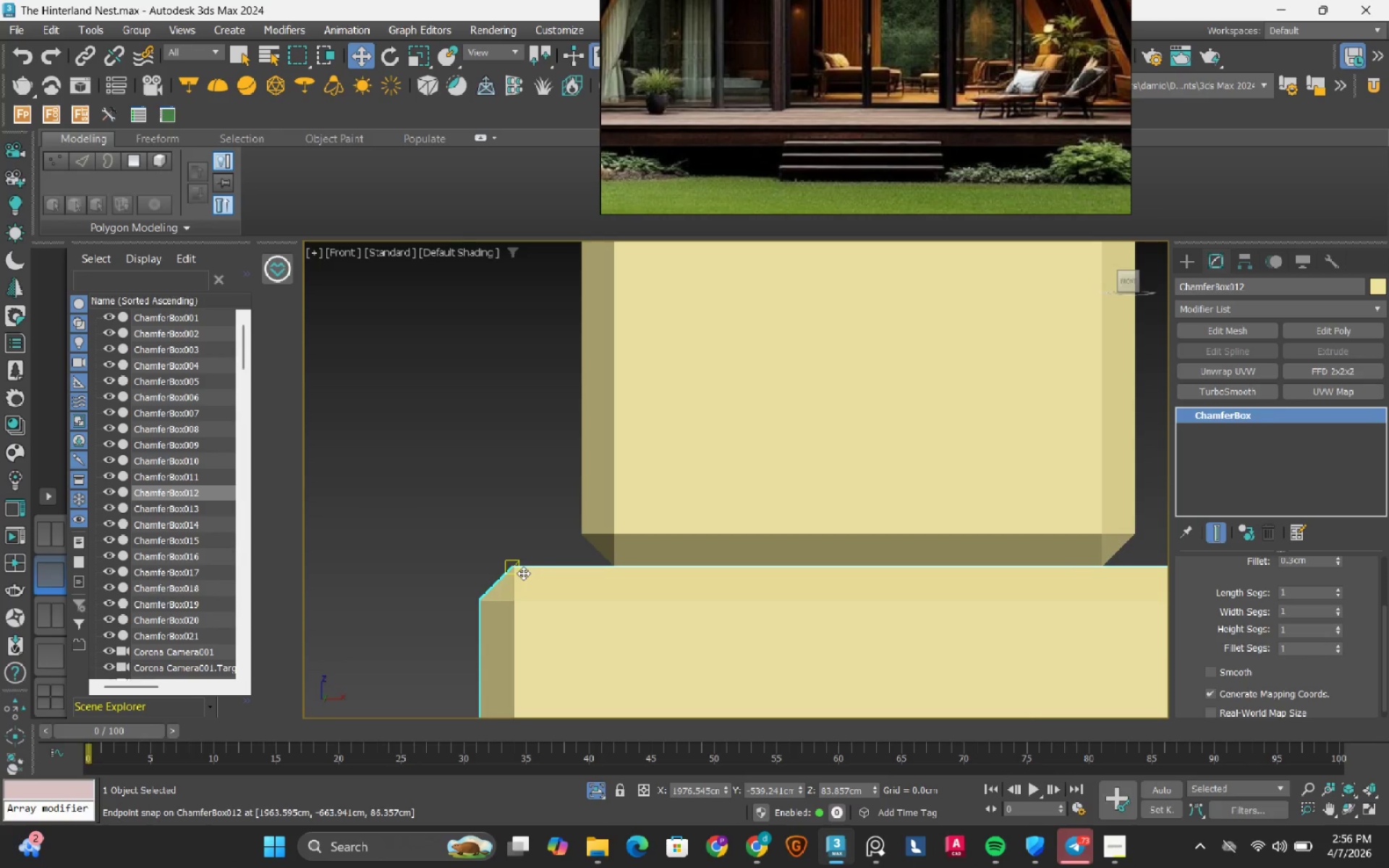 
left_click_drag(start_coordinate=[523, 573], to_coordinate=[624, 566])
 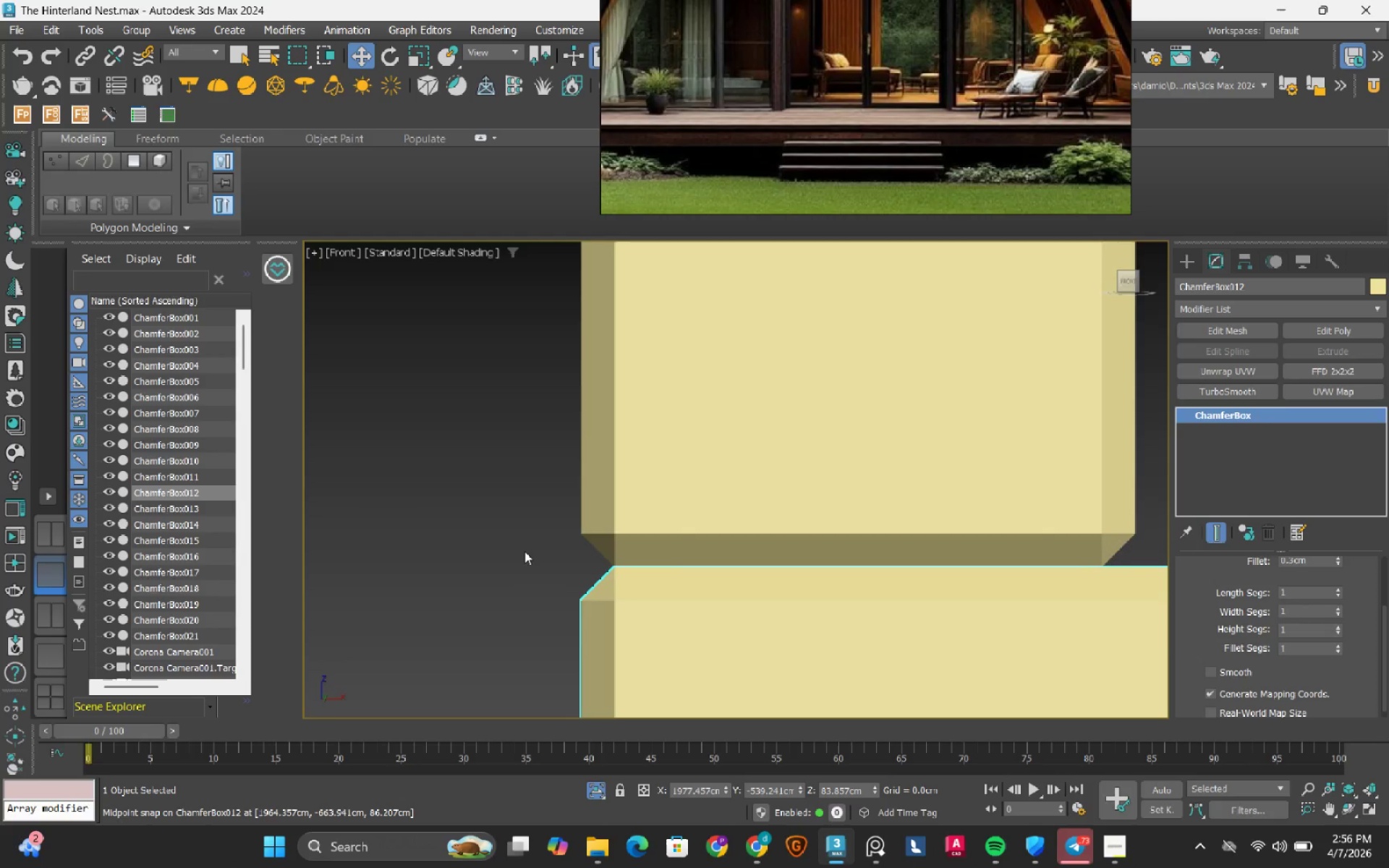 
left_click([723, 488])
 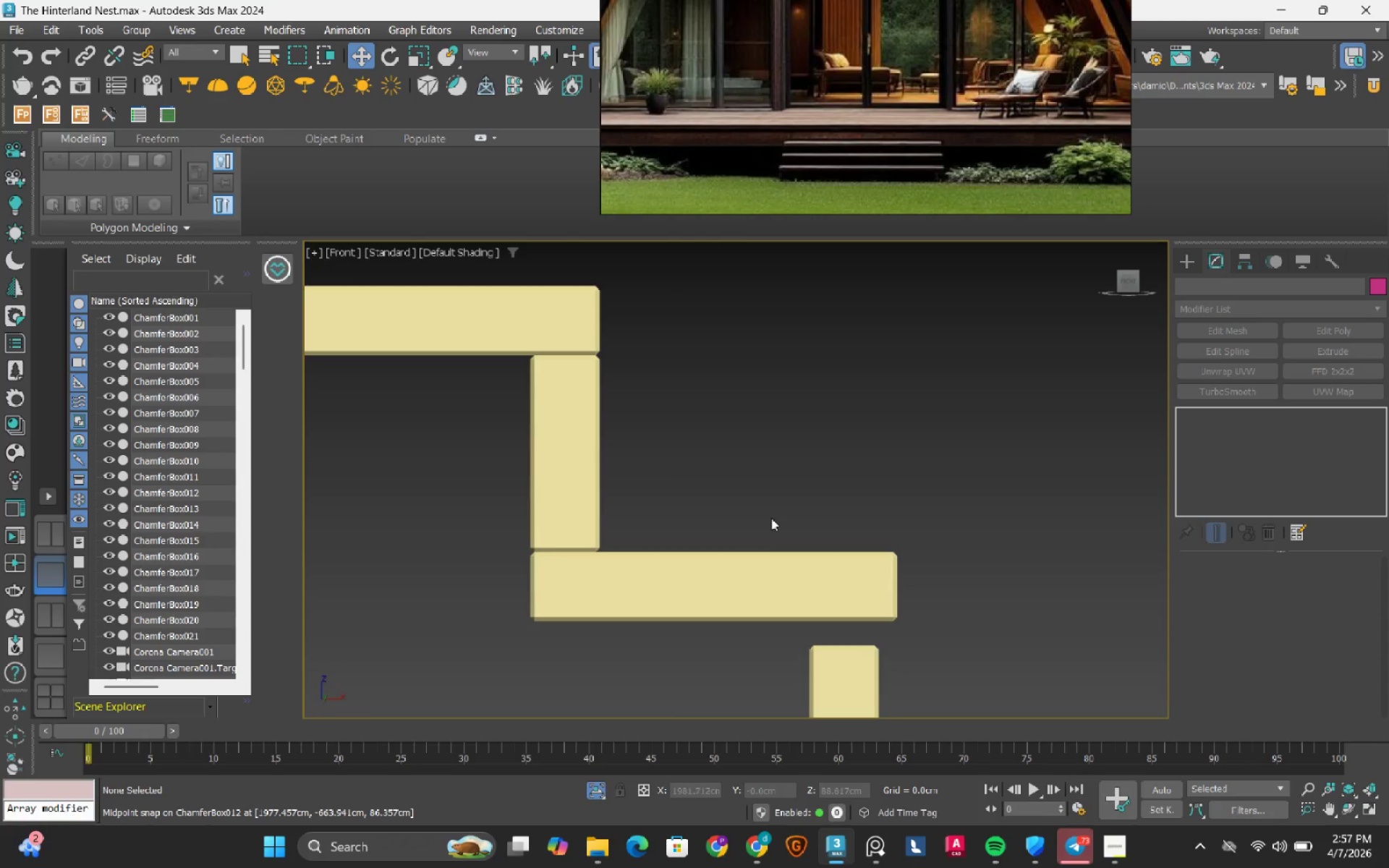 
scroll: coordinate [523, 550], scroll_direction: down, amount: 7.0
 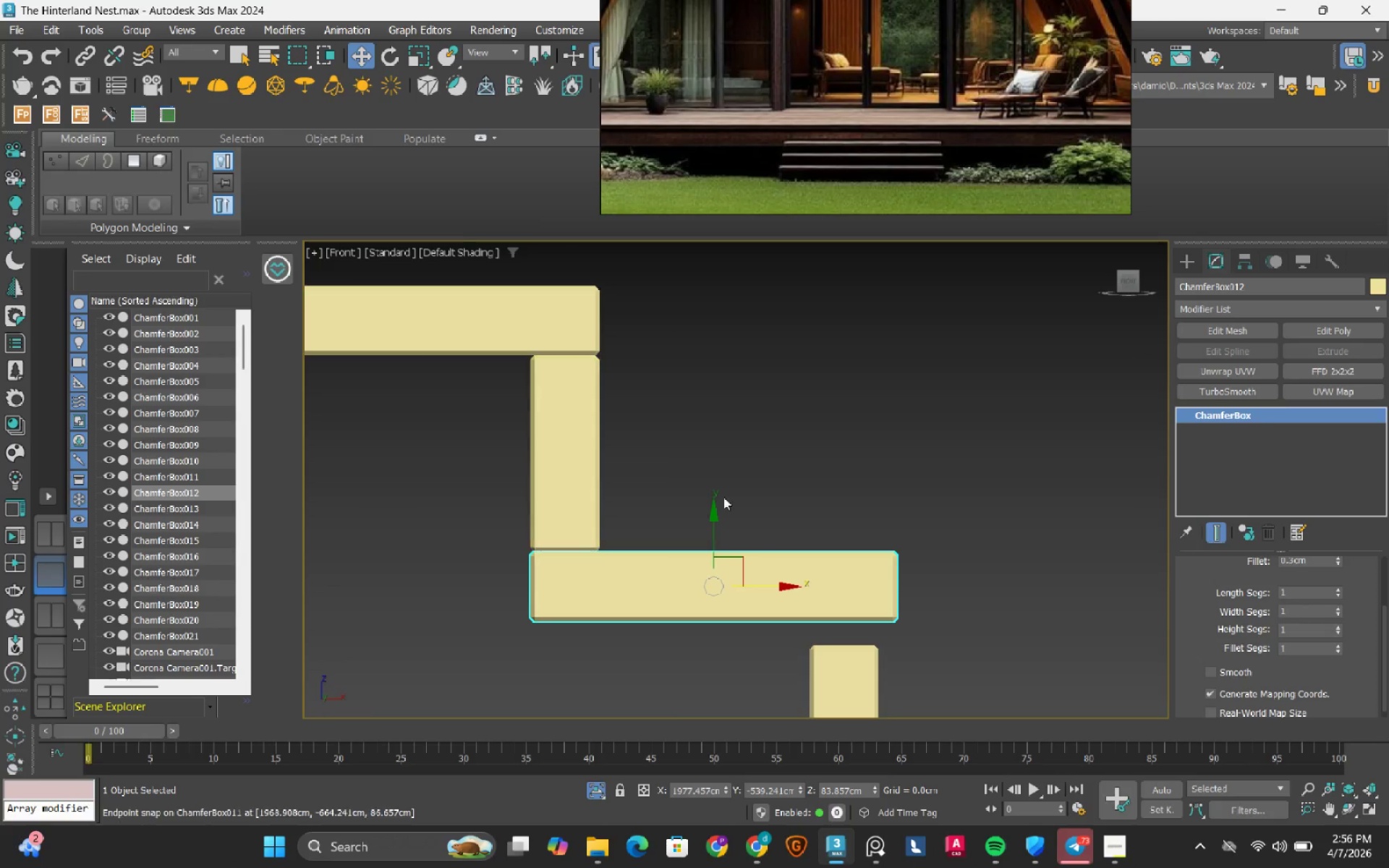 
scroll: coordinate [769, 381], scroll_direction: up, amount: 2.0
 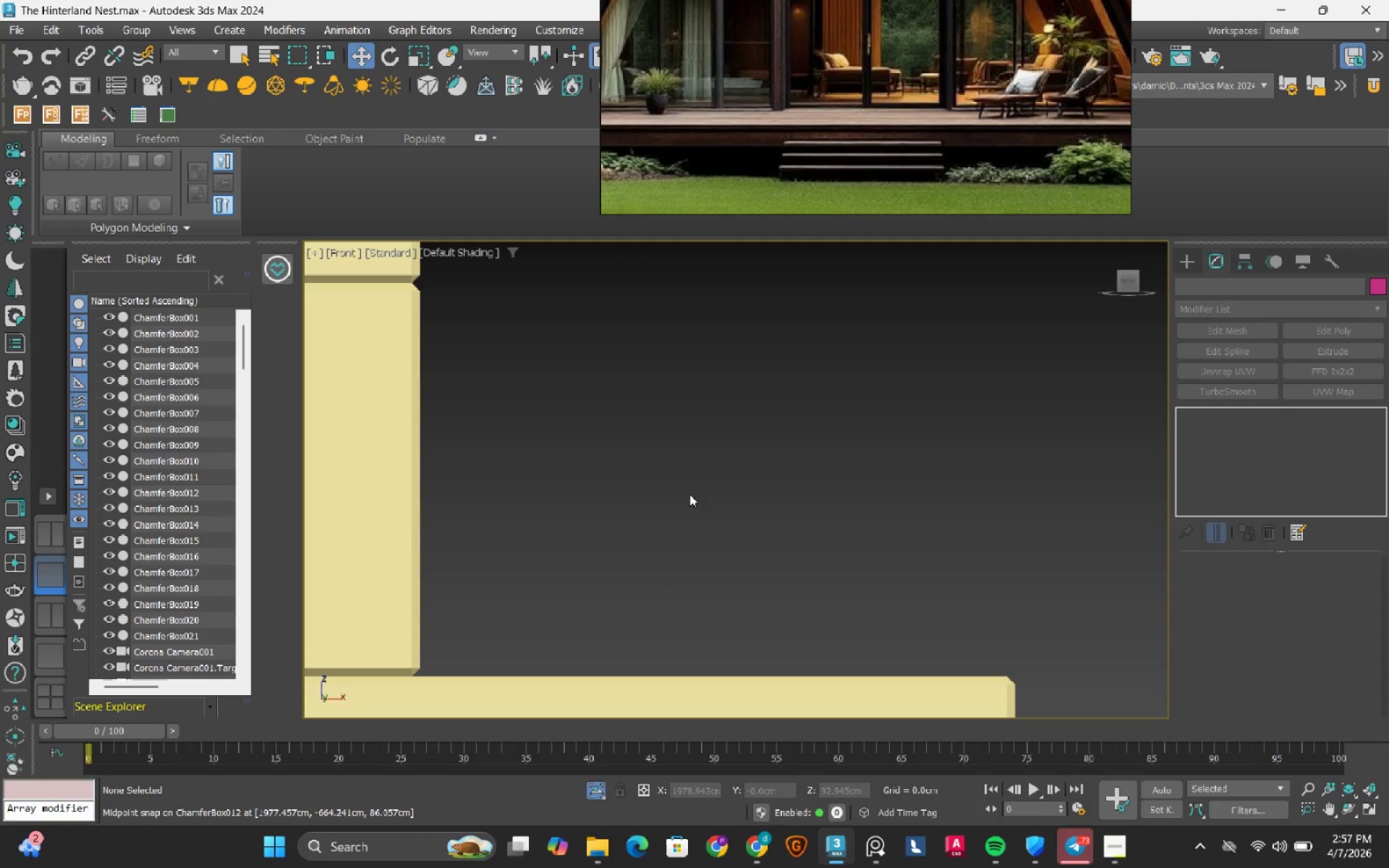 
scroll: coordinate [689, 494], scroll_direction: down, amount: 2.0
 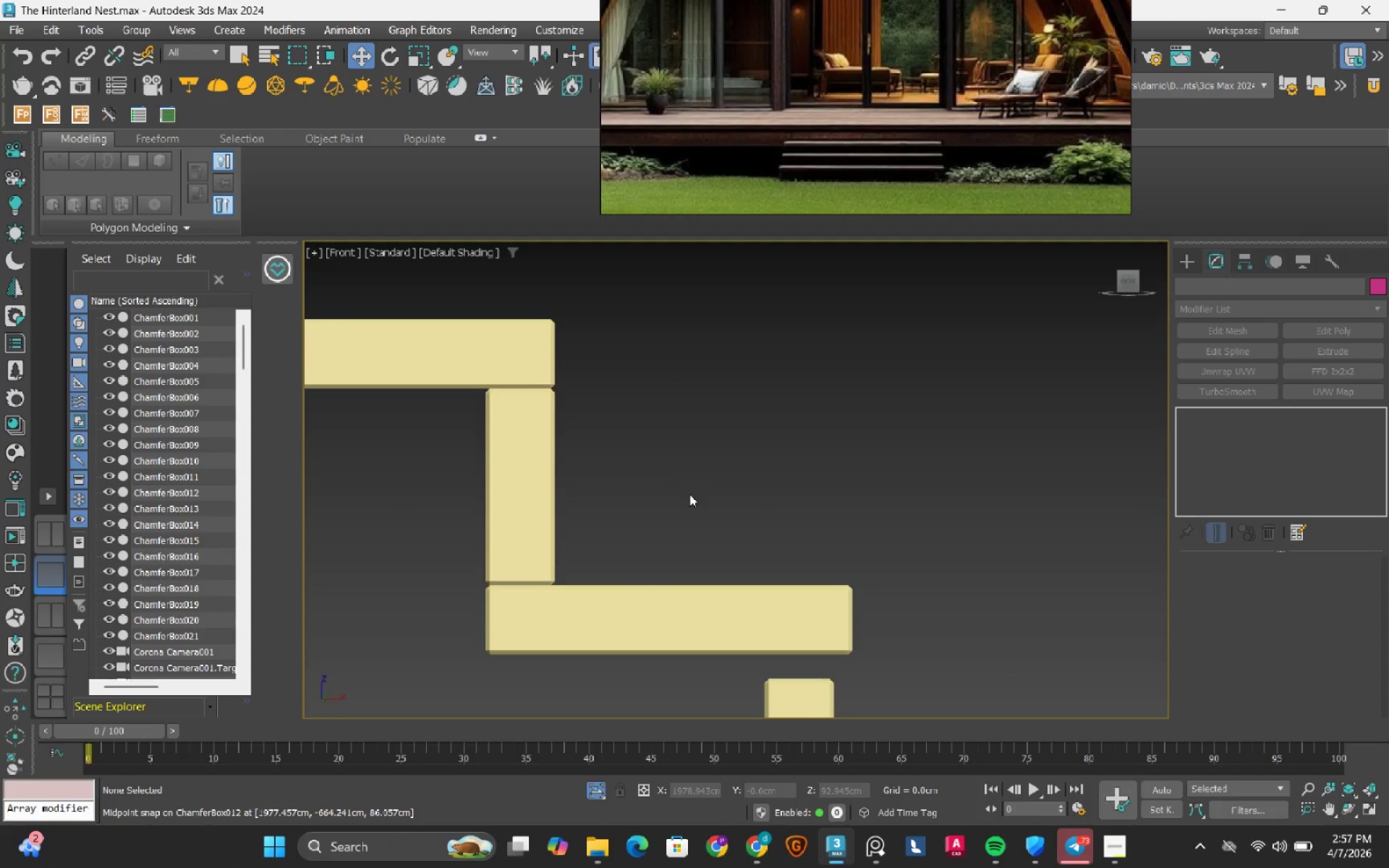 
scroll: coordinate [689, 494], scroll_direction: up, amount: 1.0
 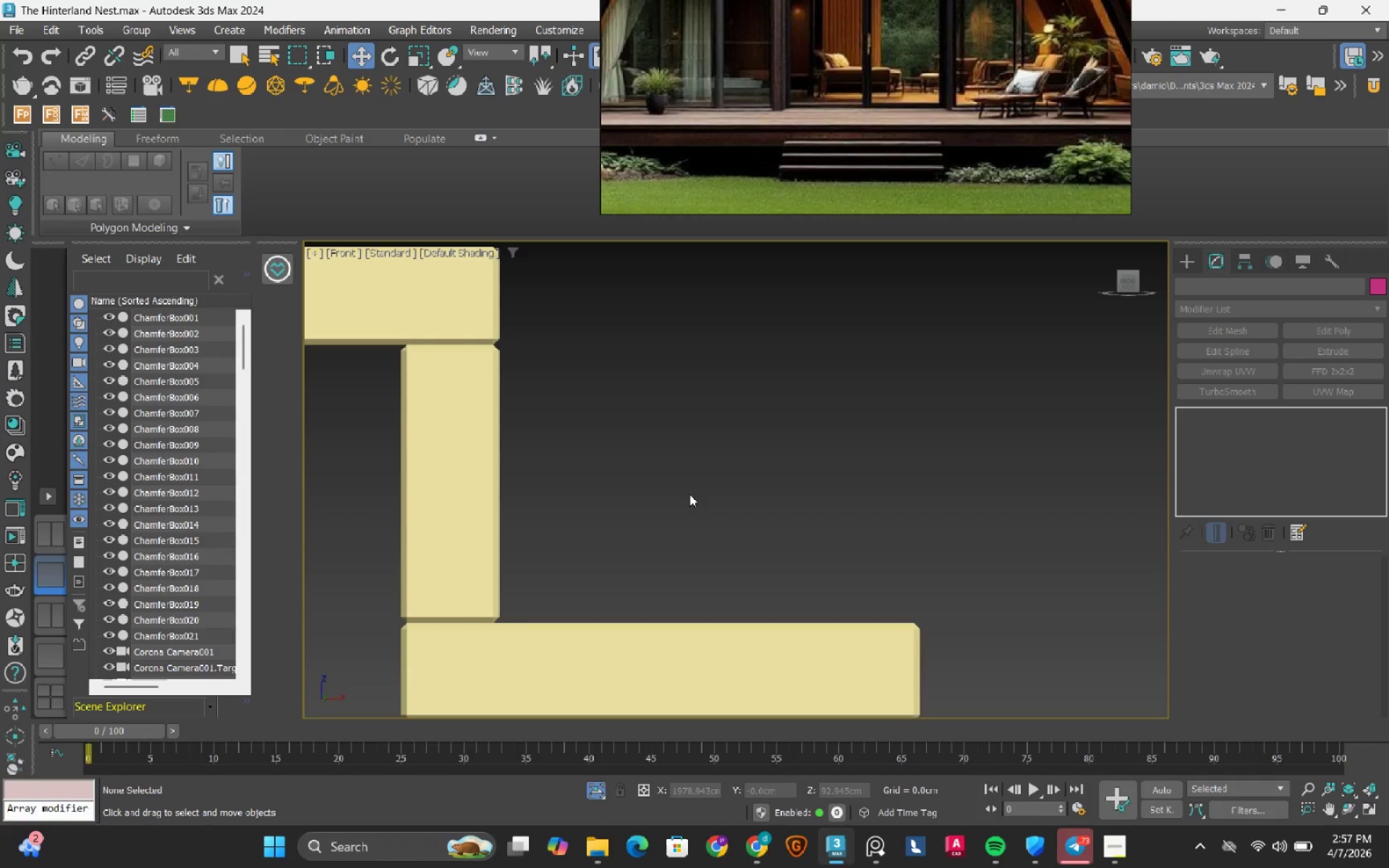 
scroll: coordinate [689, 494], scroll_direction: down, amount: 1.0
 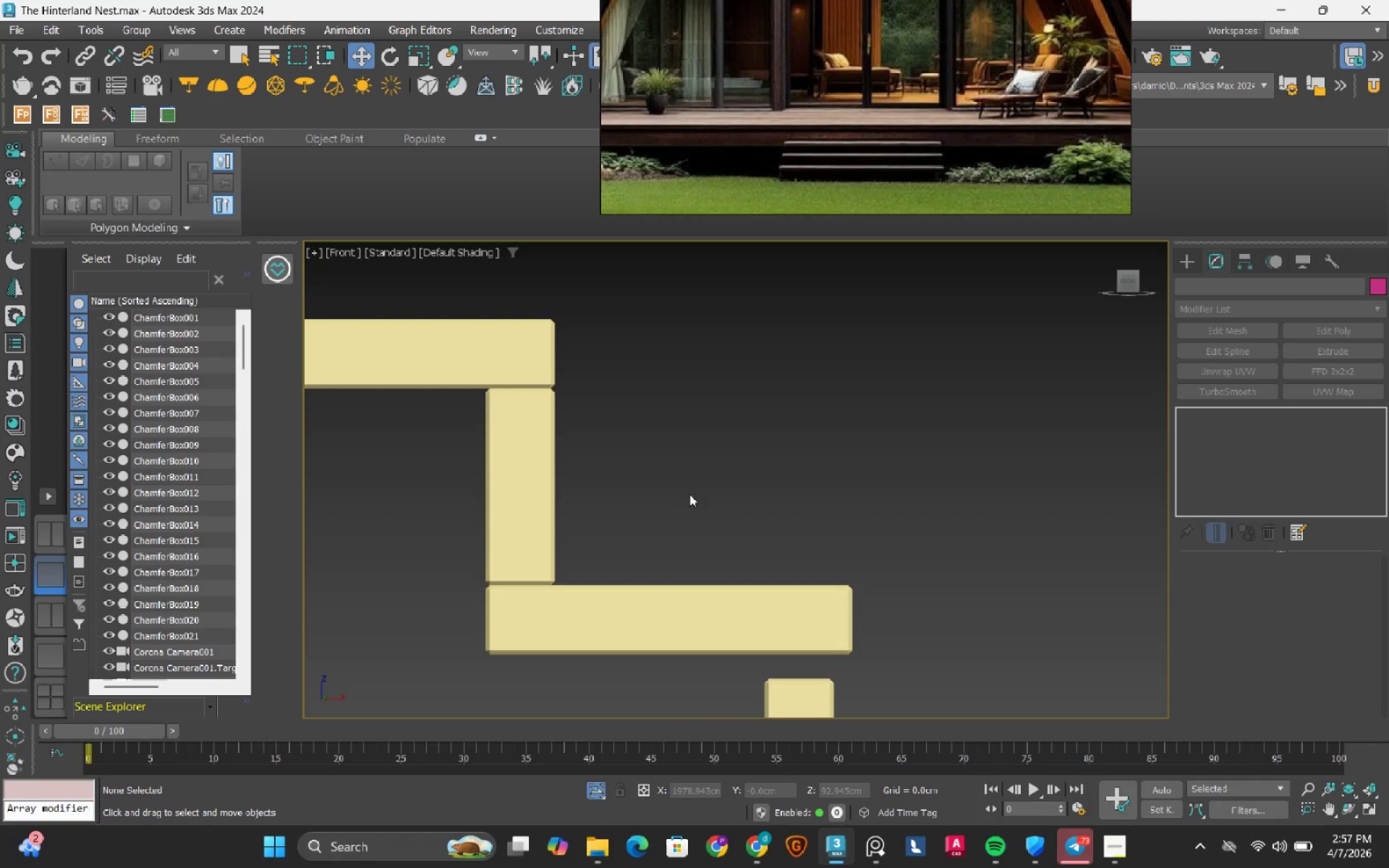 
scroll: coordinate [689, 494], scroll_direction: up, amount: 1.0
 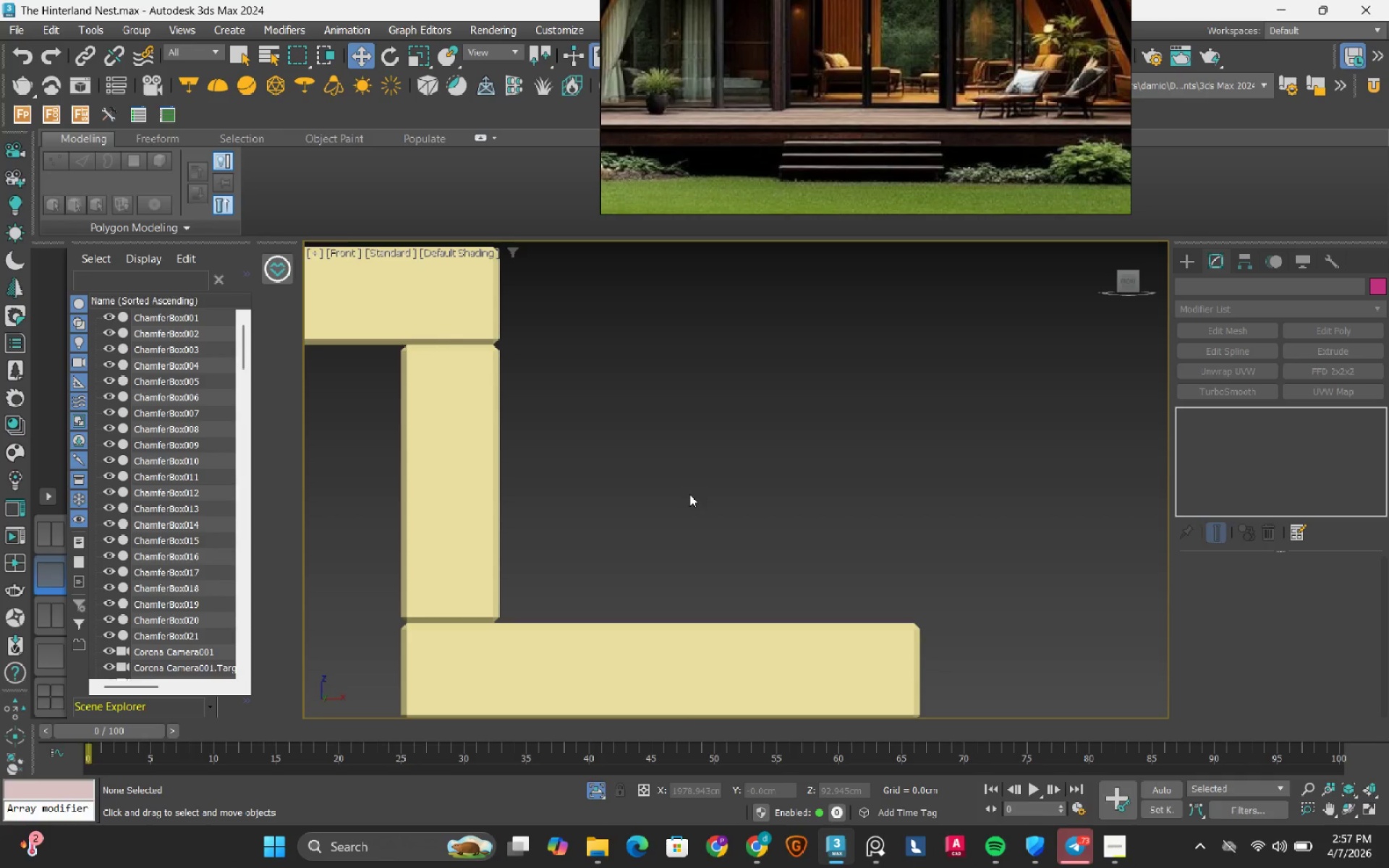 
wait(6.76)
 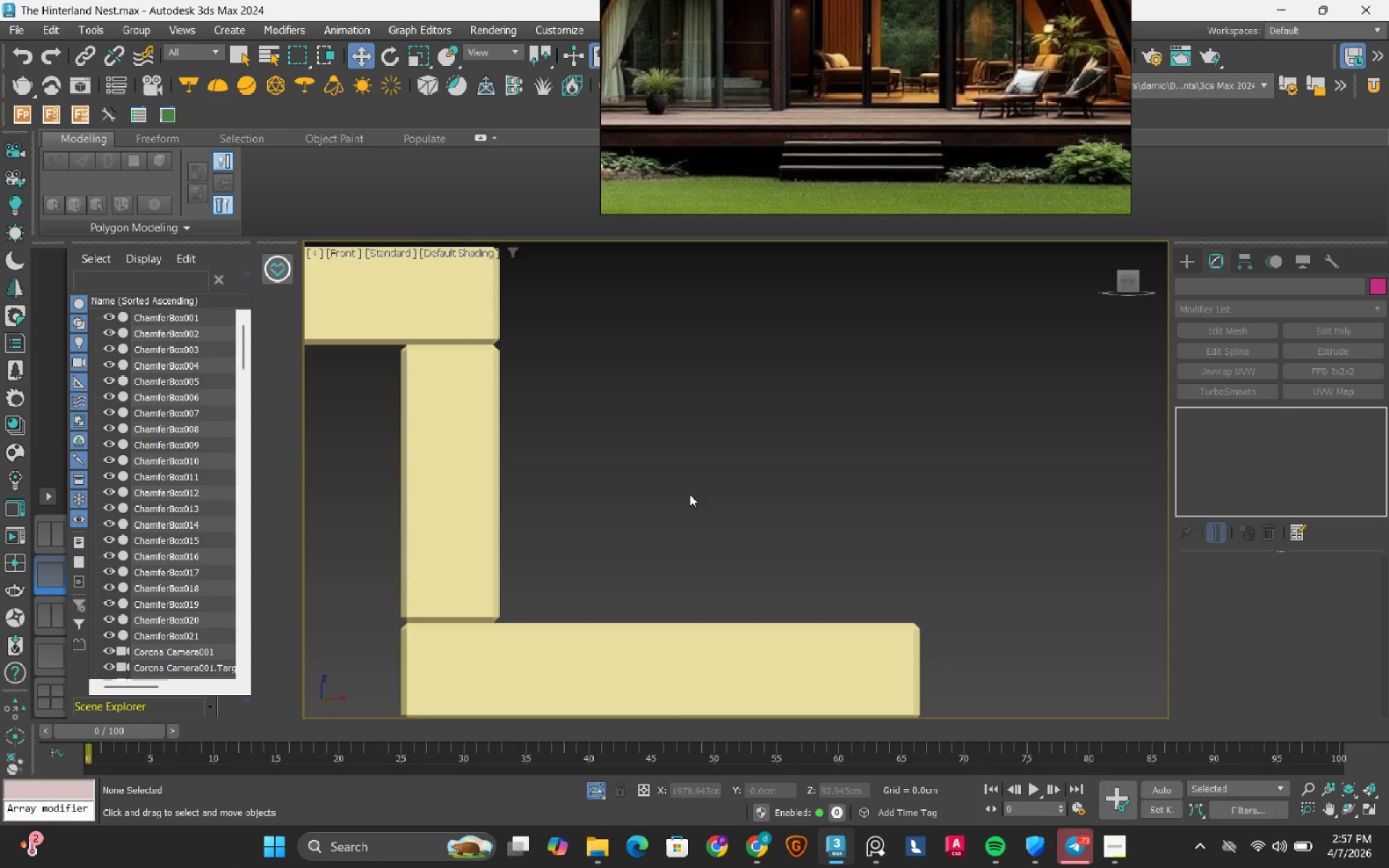 
scroll: coordinate [689, 494], scroll_direction: none, amount: 0.0
 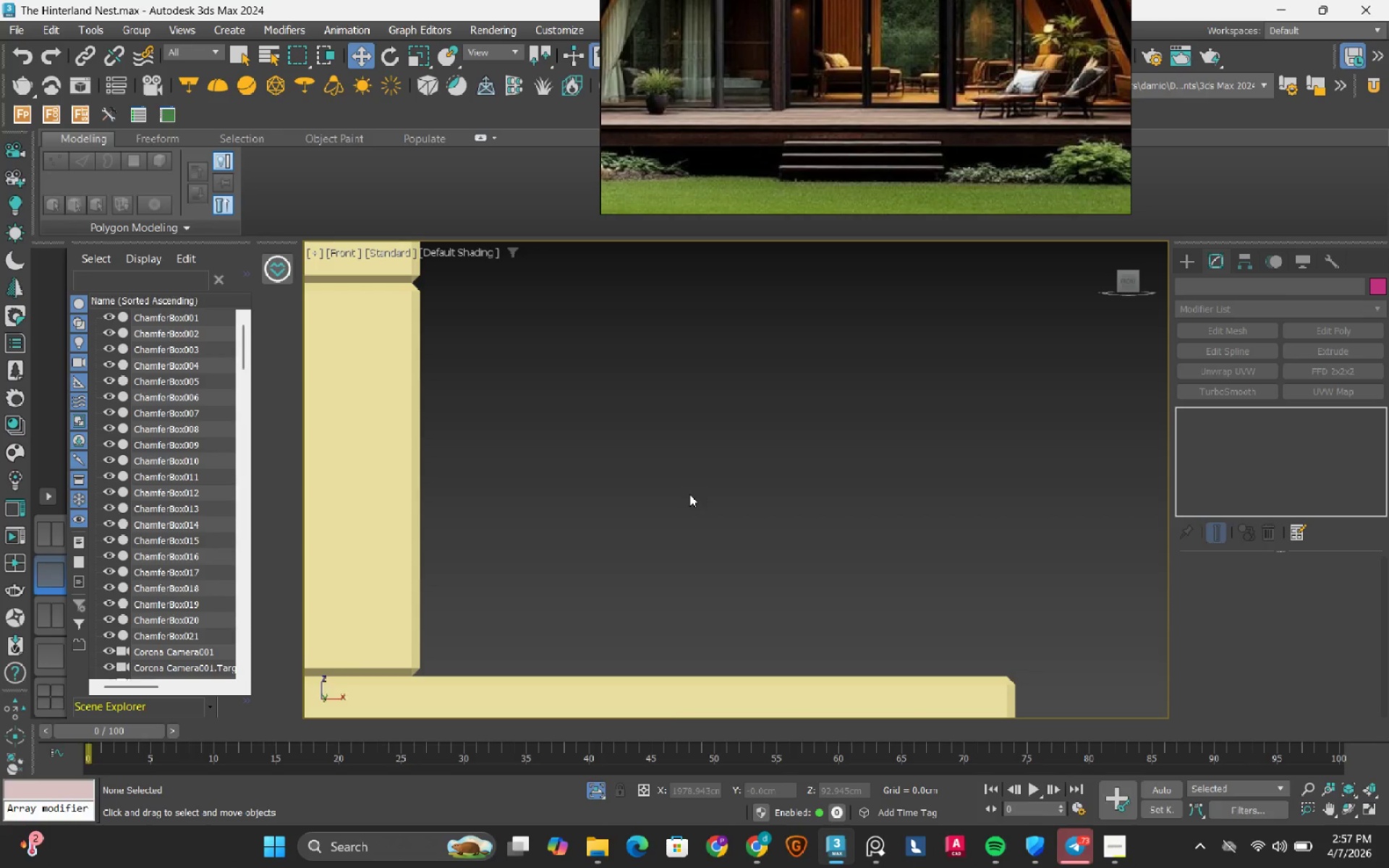 
right_click([689, 494])
 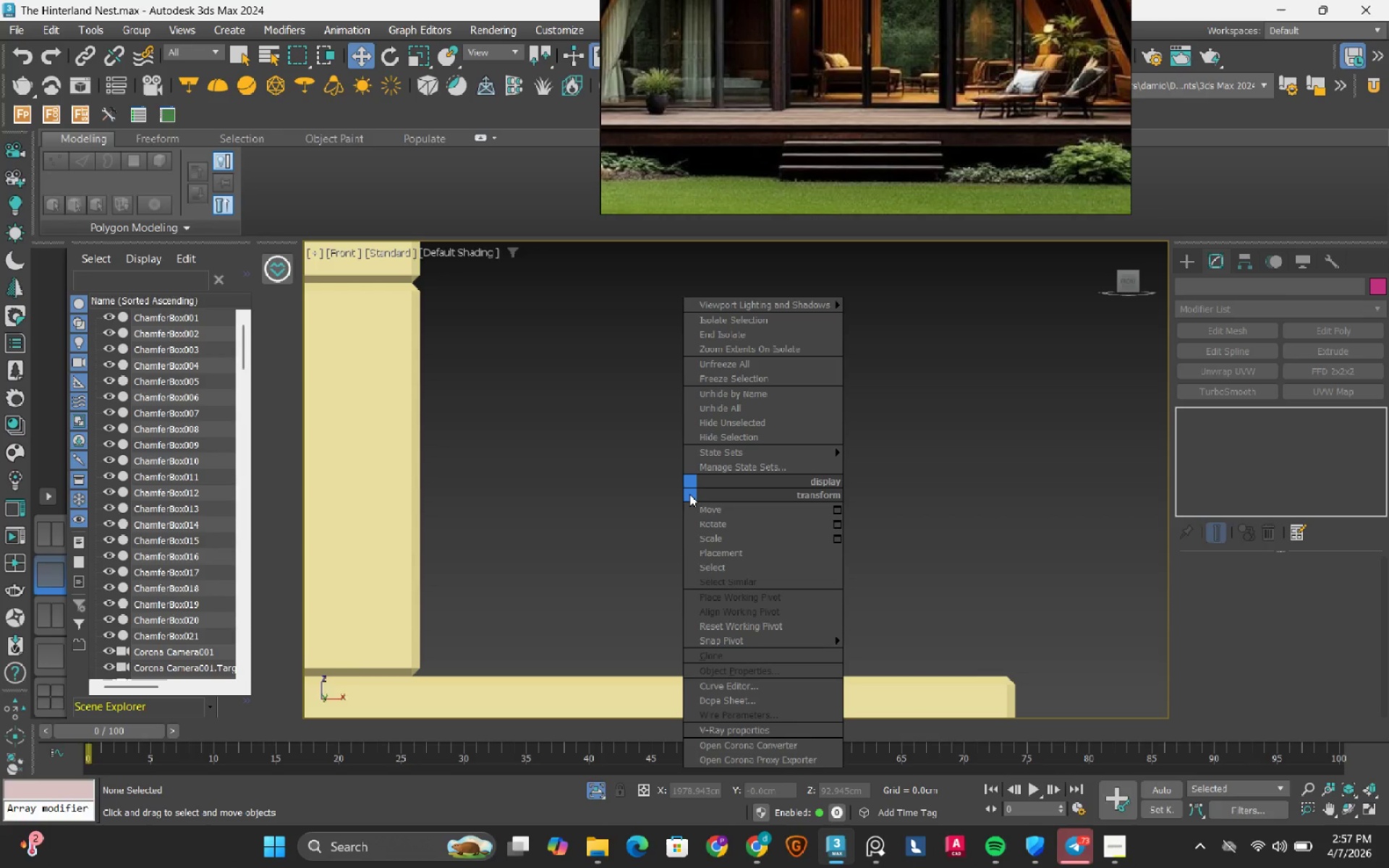 
wait(14.75)
 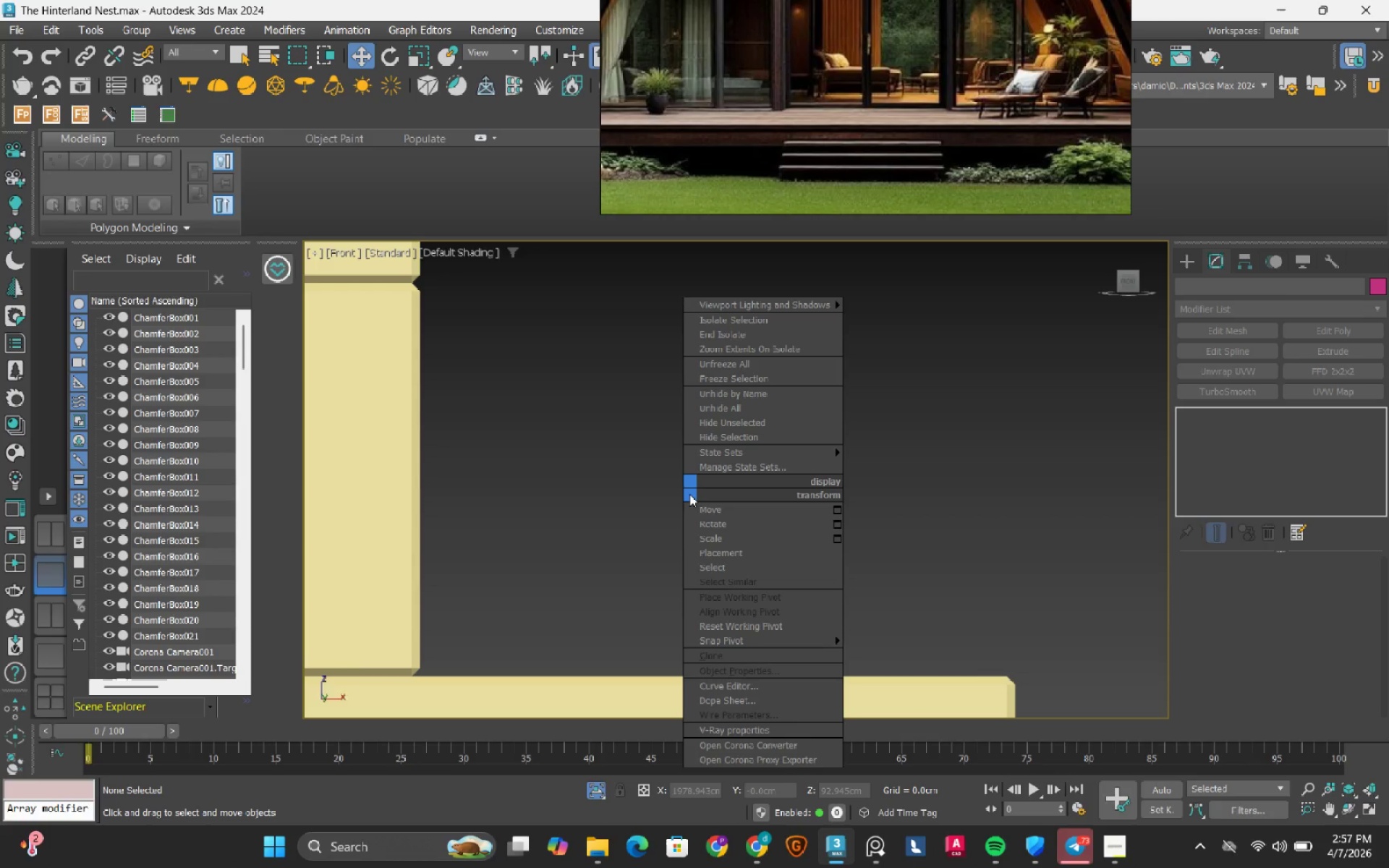 
scroll: coordinate [689, 494], scroll_direction: down, amount: 1.0
 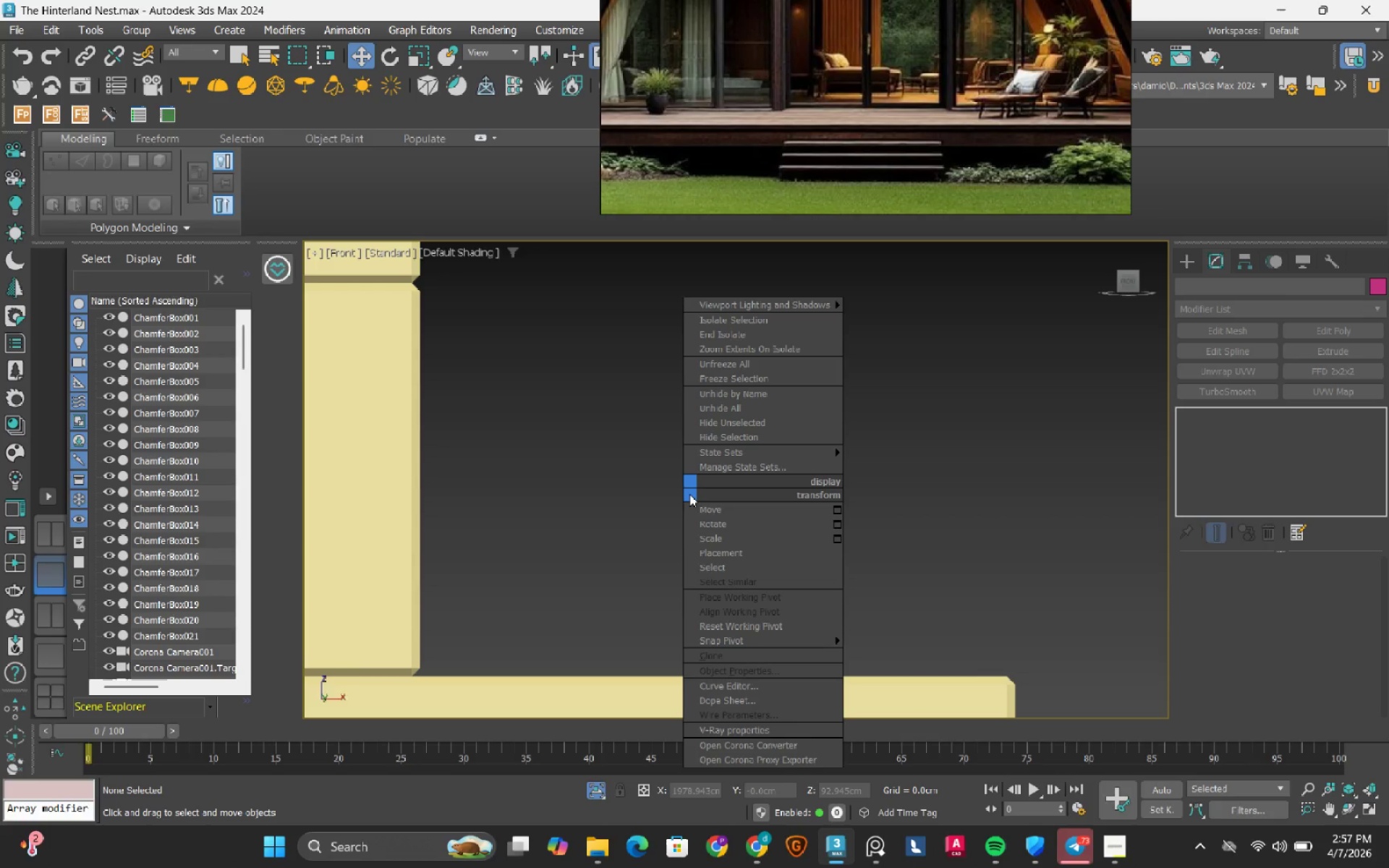 
right_click([689, 494])
 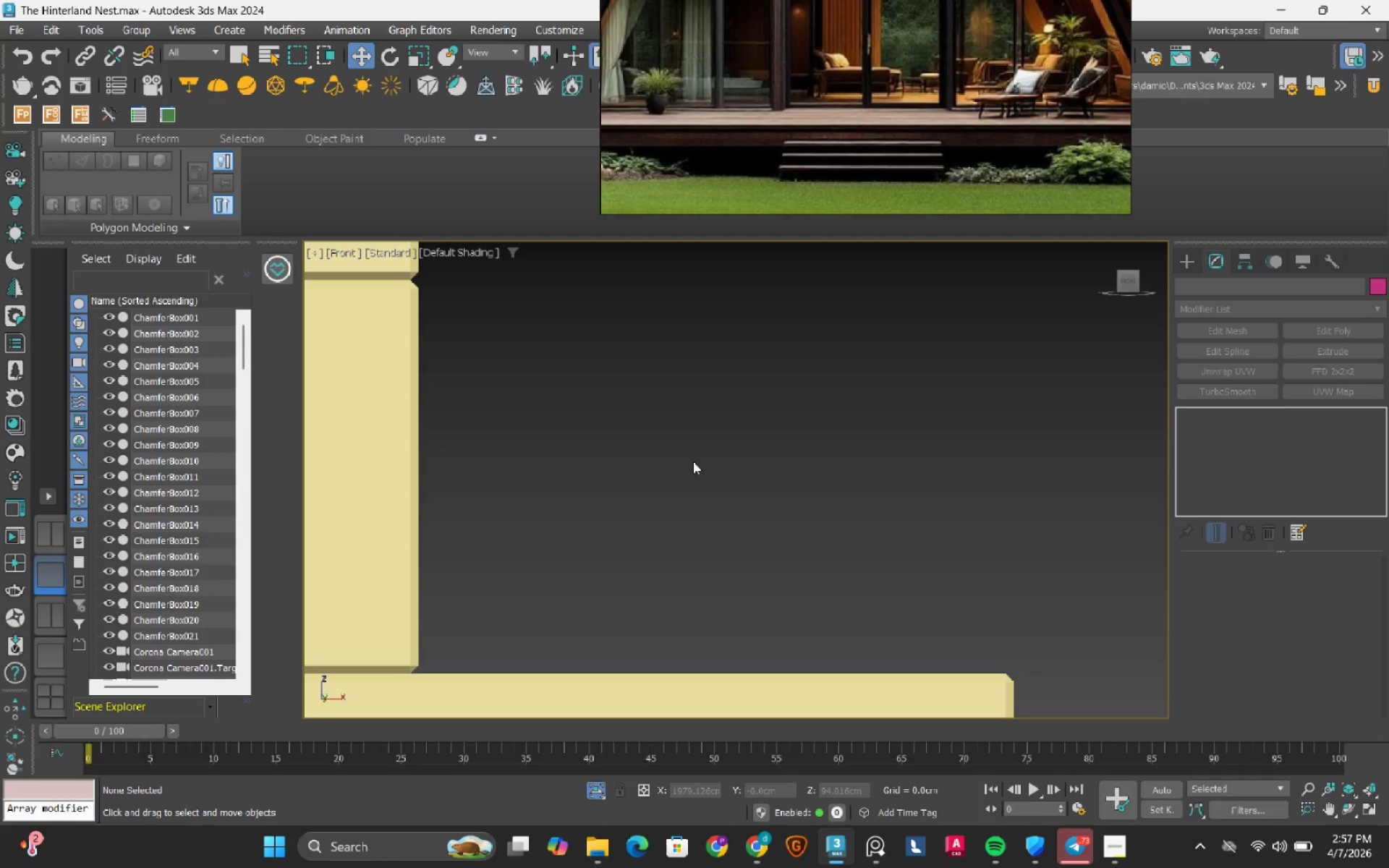 
wait(13.77)
 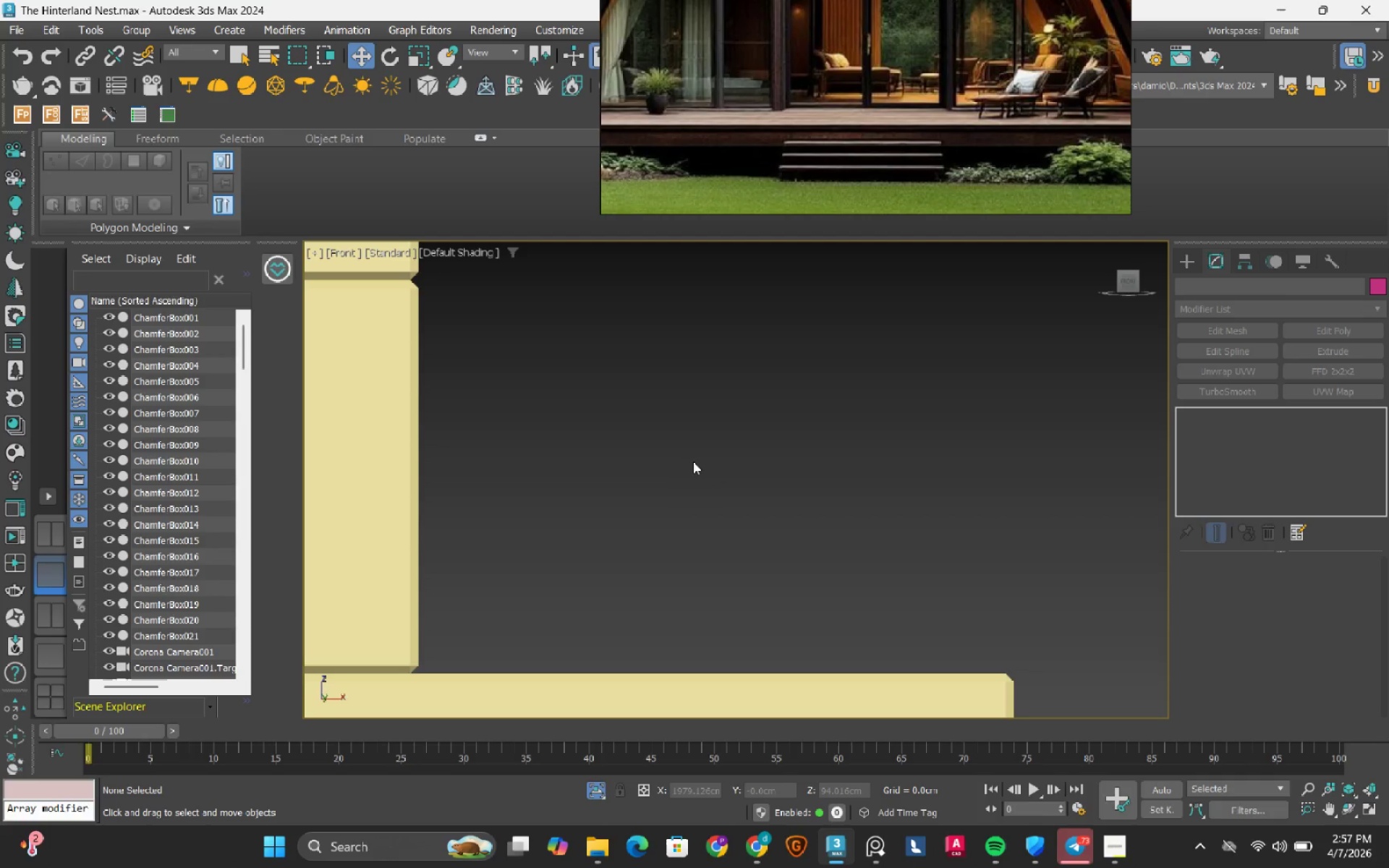 
scroll: coordinate [819, 265], scroll_direction: down, amount: 2.0
 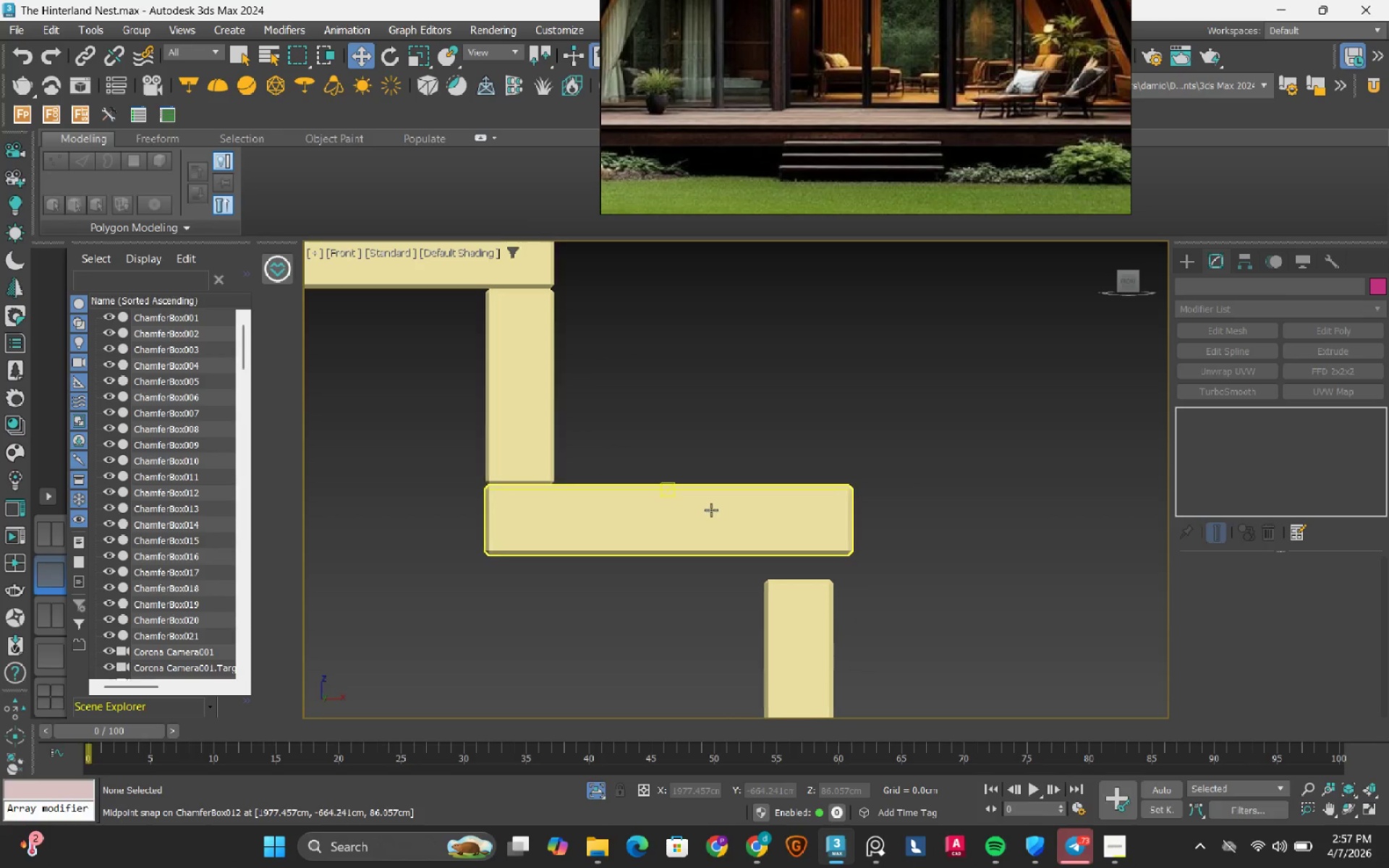 
left_click([799, 592])
 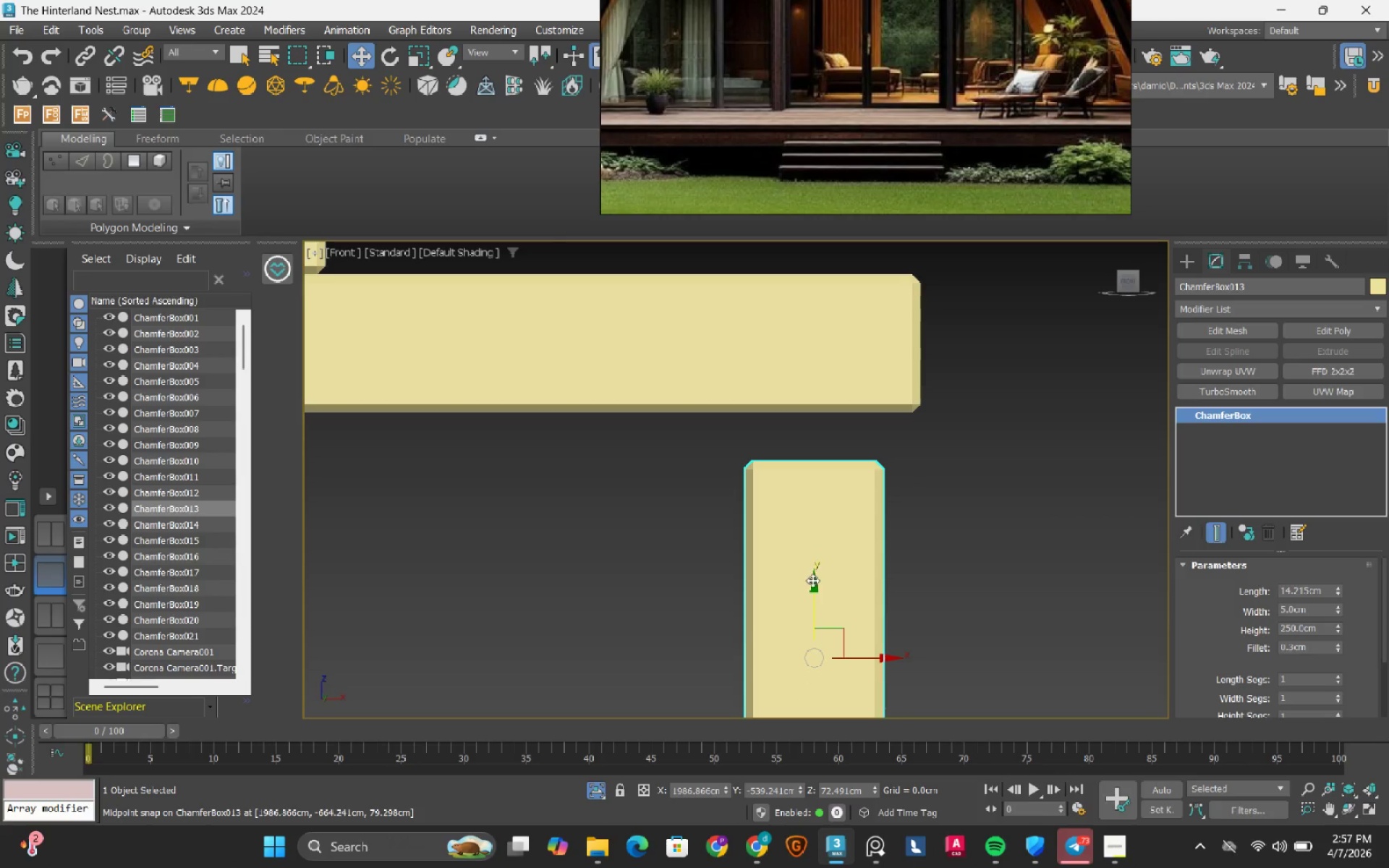 
scroll: coordinate [799, 592], scroll_direction: up, amount: 3.0
 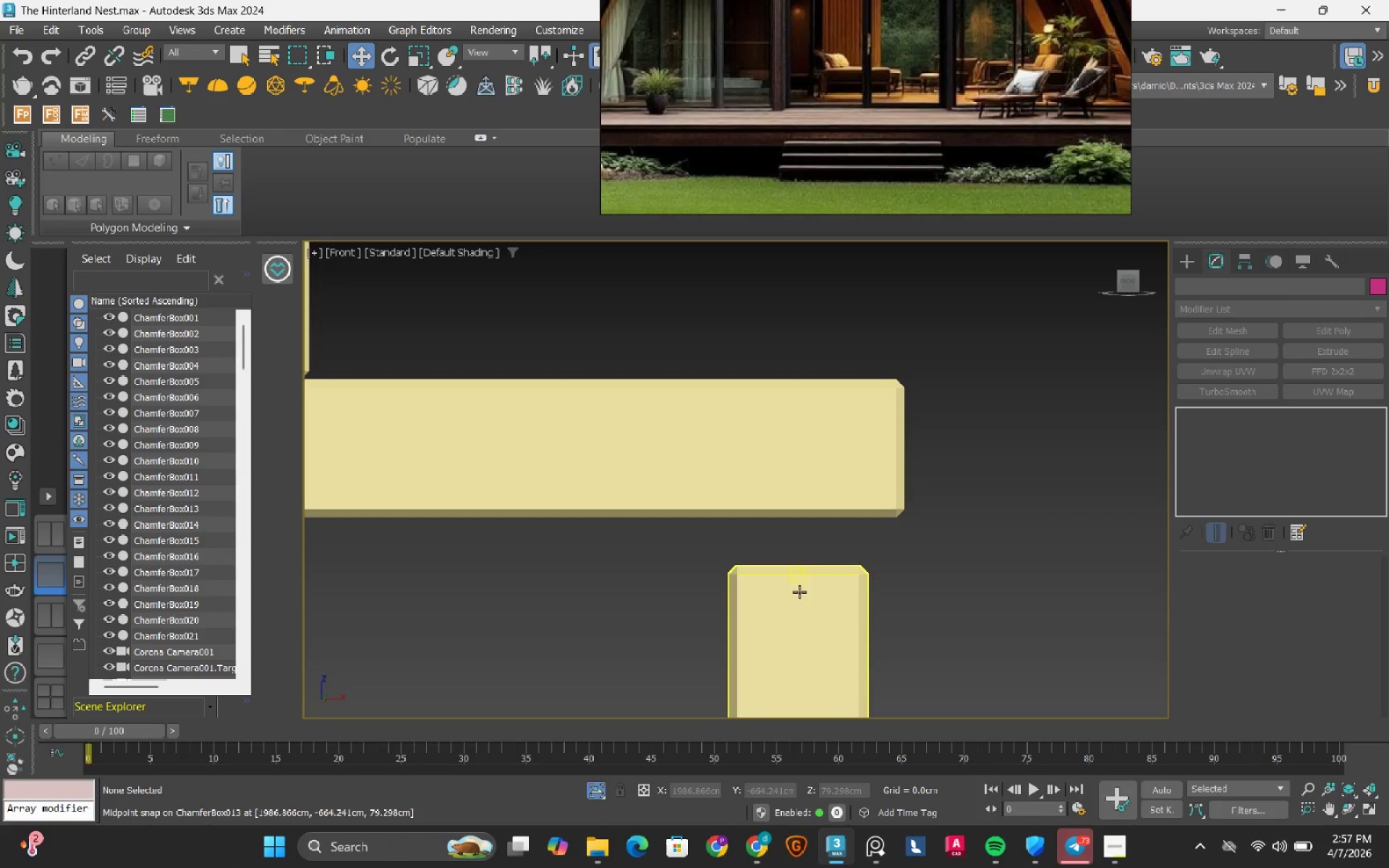 
left_click([812, 589])
 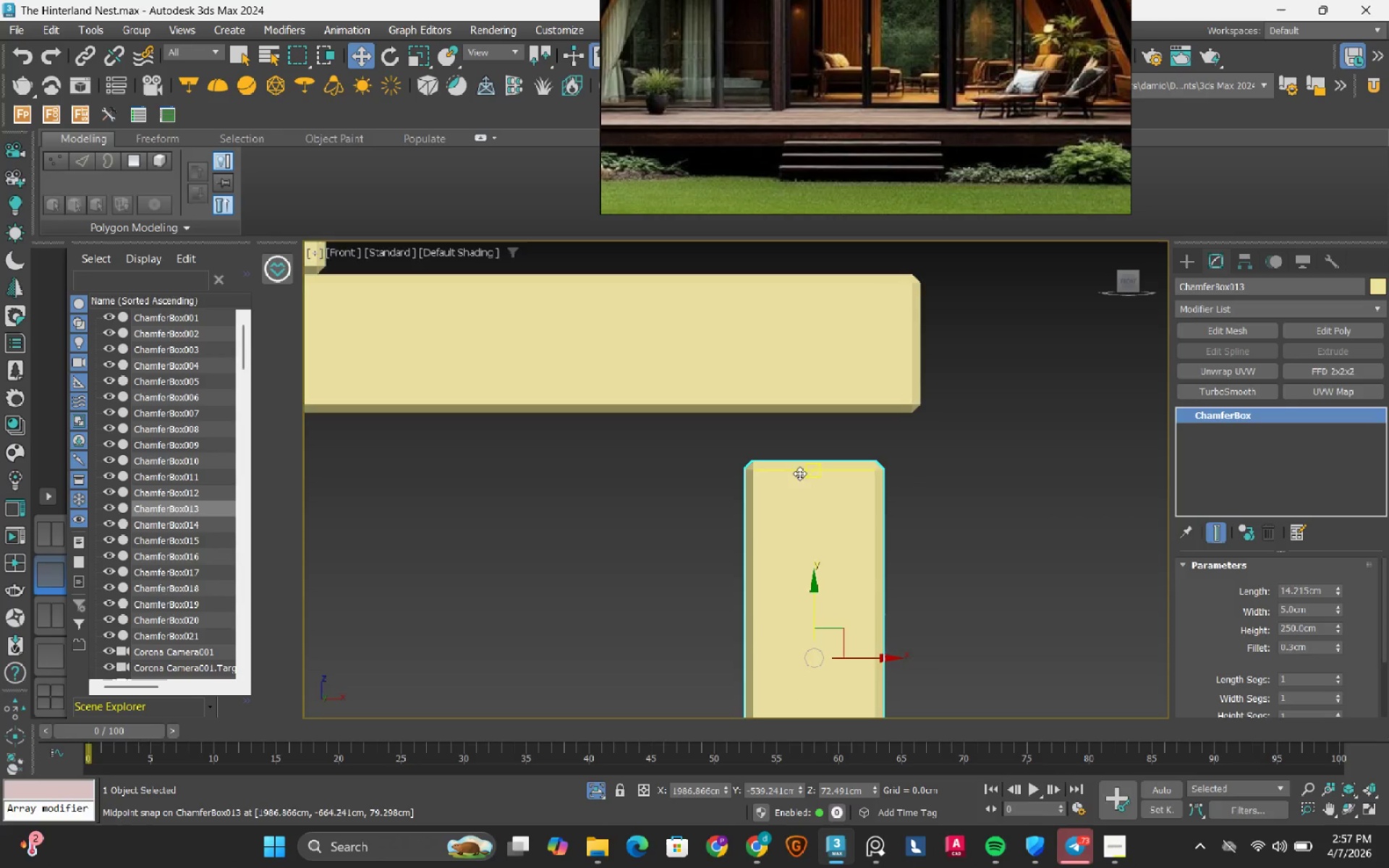 
scroll: coordinate [797, 471], scroll_direction: up, amount: 2.0
 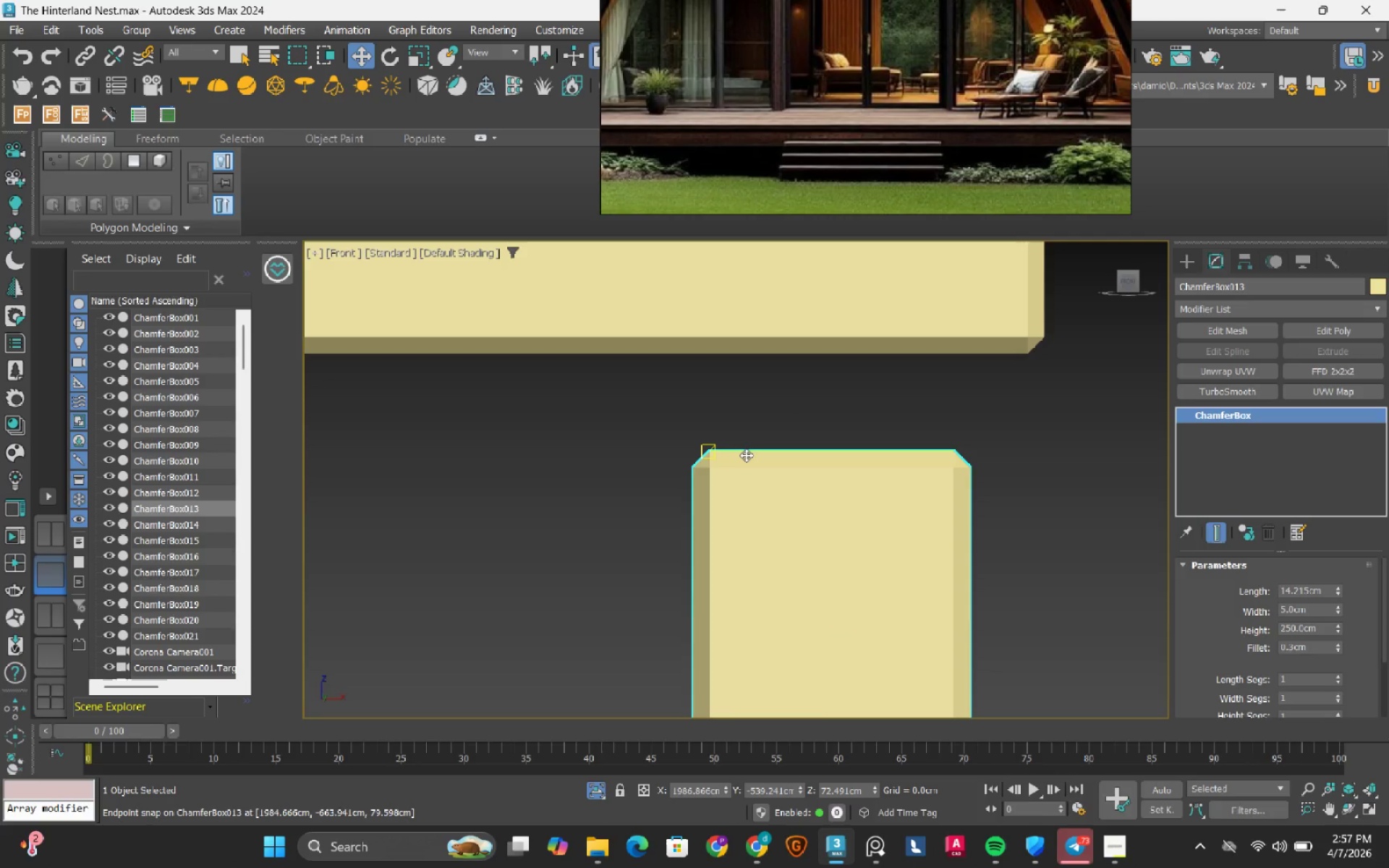 
left_click_drag(start_coordinate=[746, 455], to_coordinate=[756, 370])
 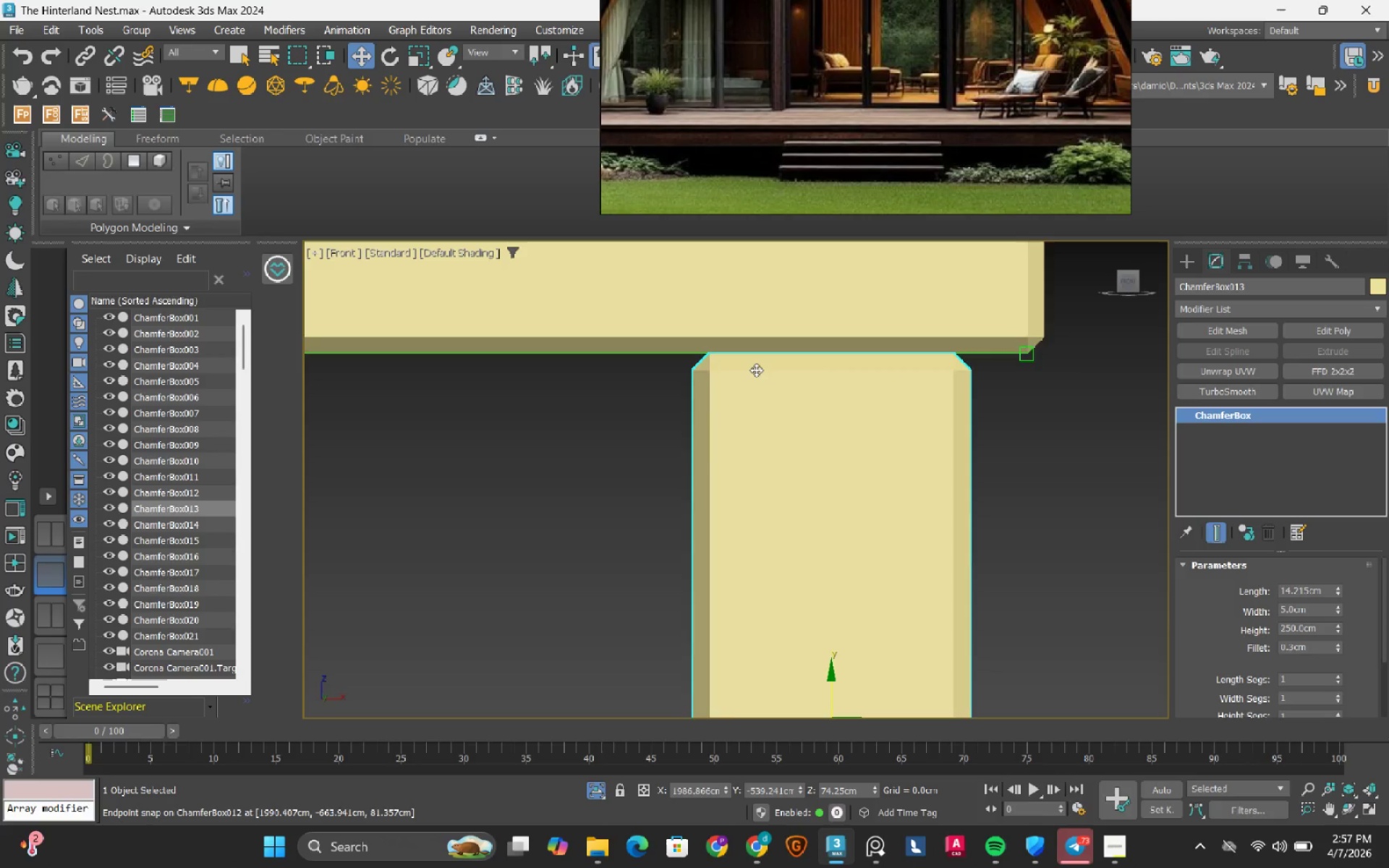 
scroll: coordinate [756, 370], scroll_direction: down, amount: 2.0
 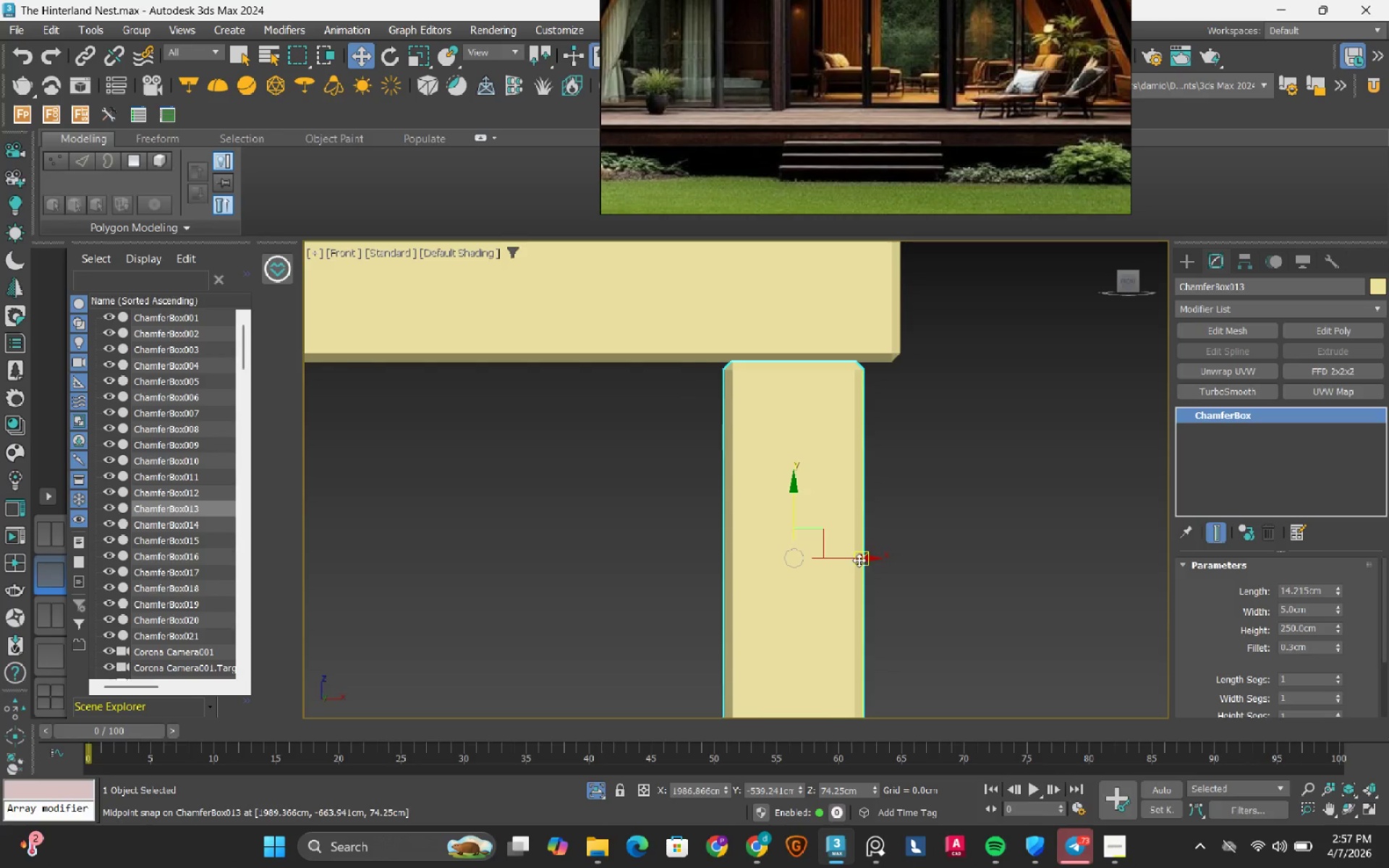 
left_click([859, 560])
 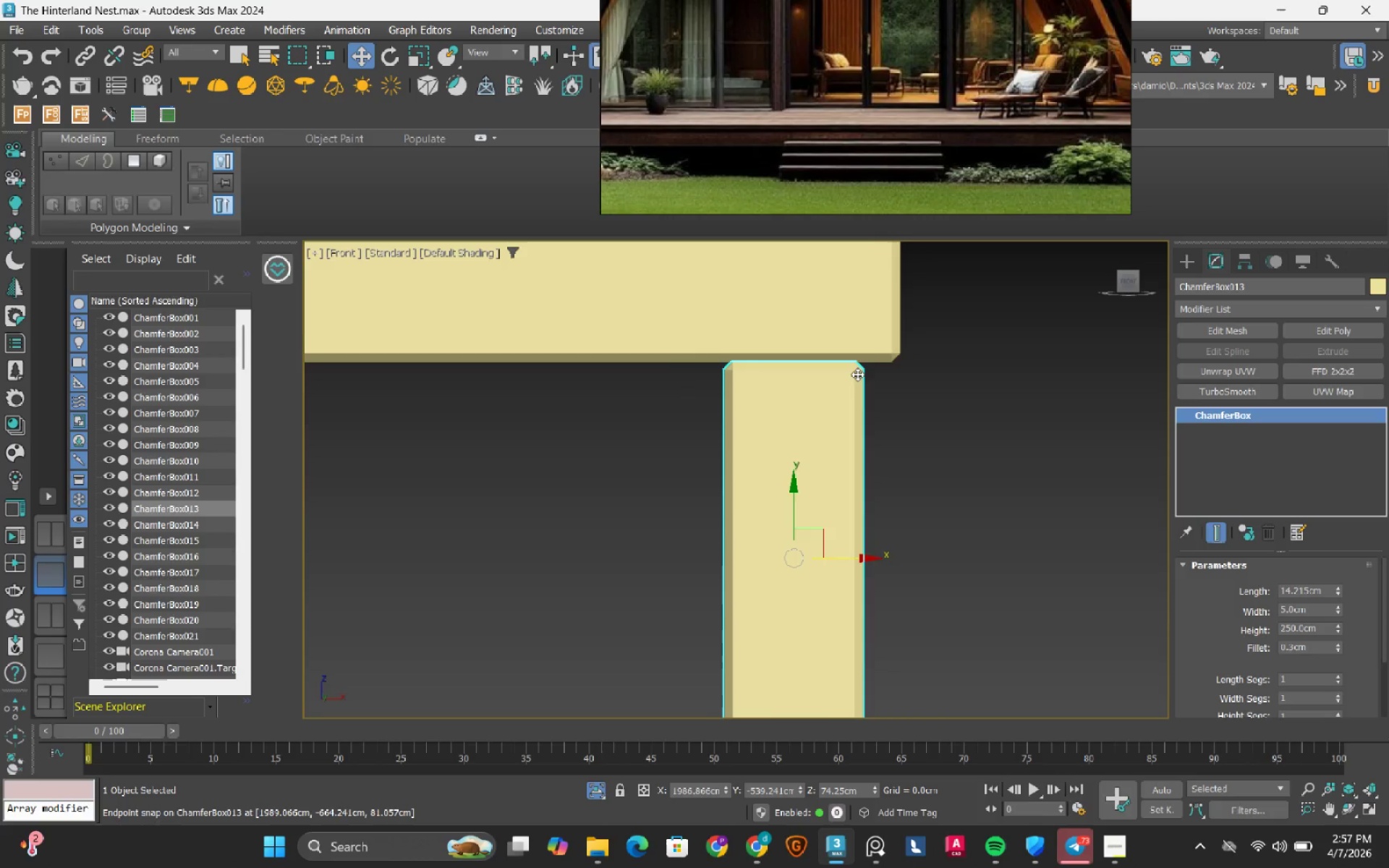 
scroll: coordinate [865, 349], scroll_direction: up, amount: 3.0
 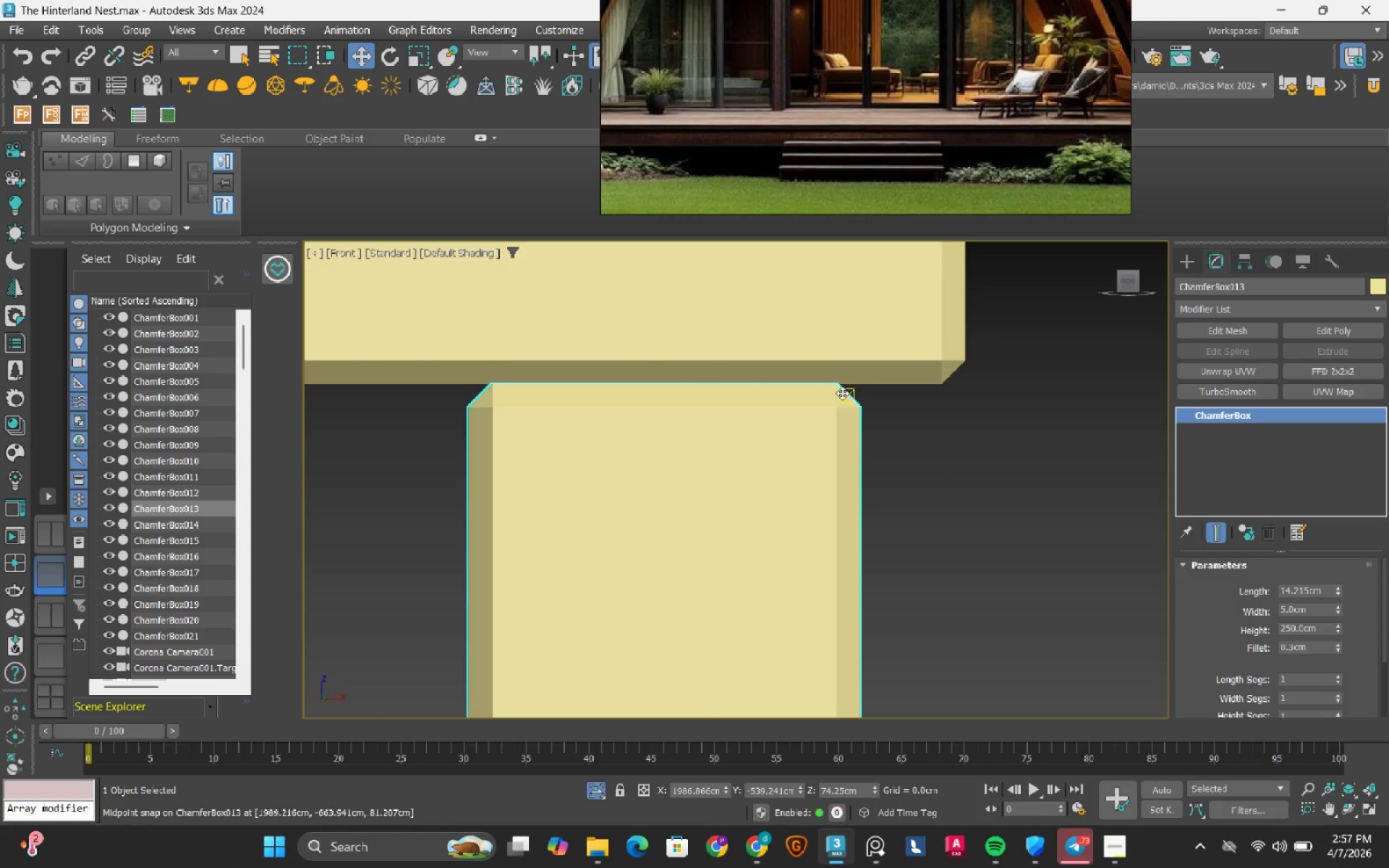 
left_click_drag(start_coordinate=[857, 412], to_coordinate=[967, 345])
 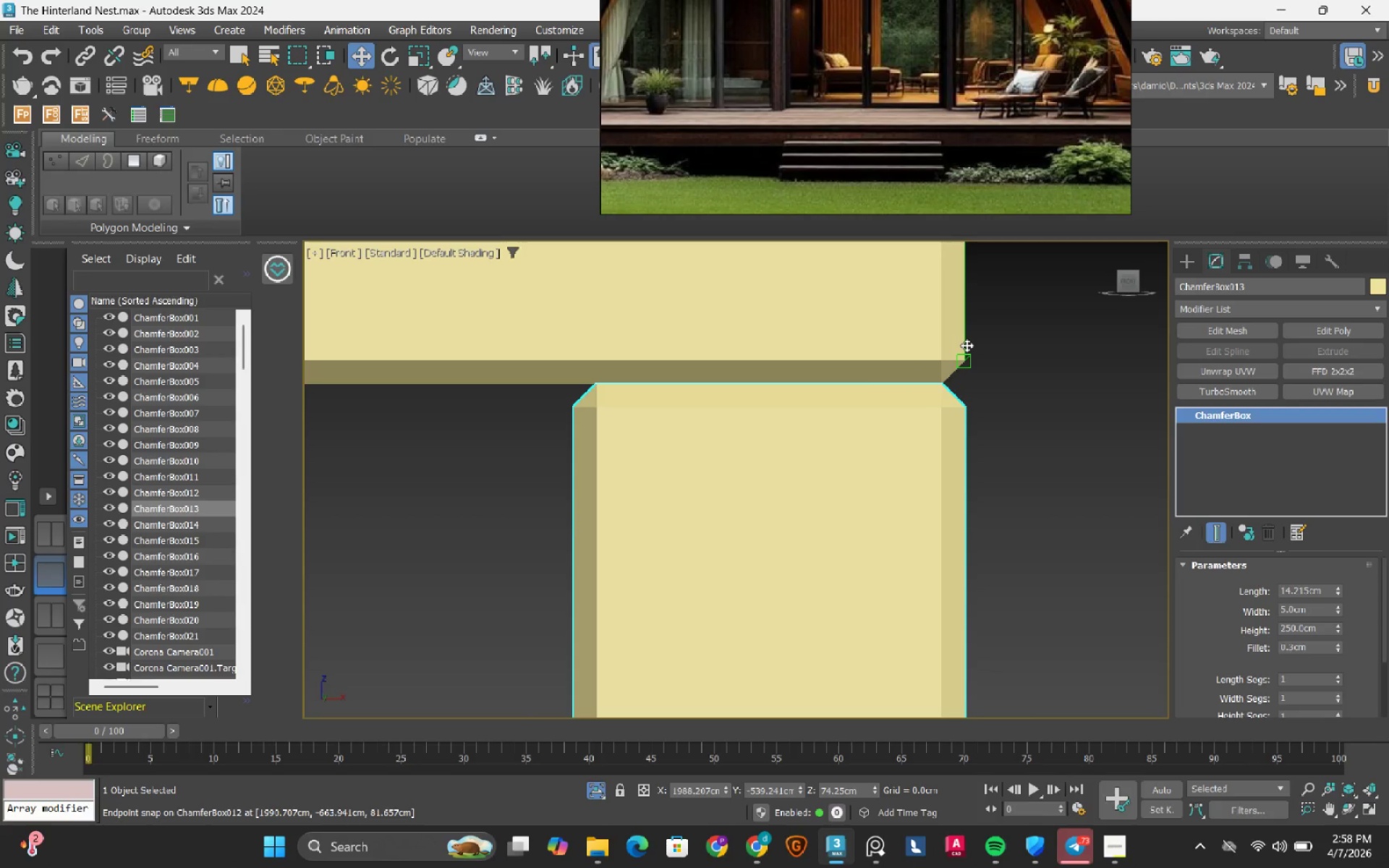 
scroll: coordinate [948, 354], scroll_direction: down, amount: 7.0
 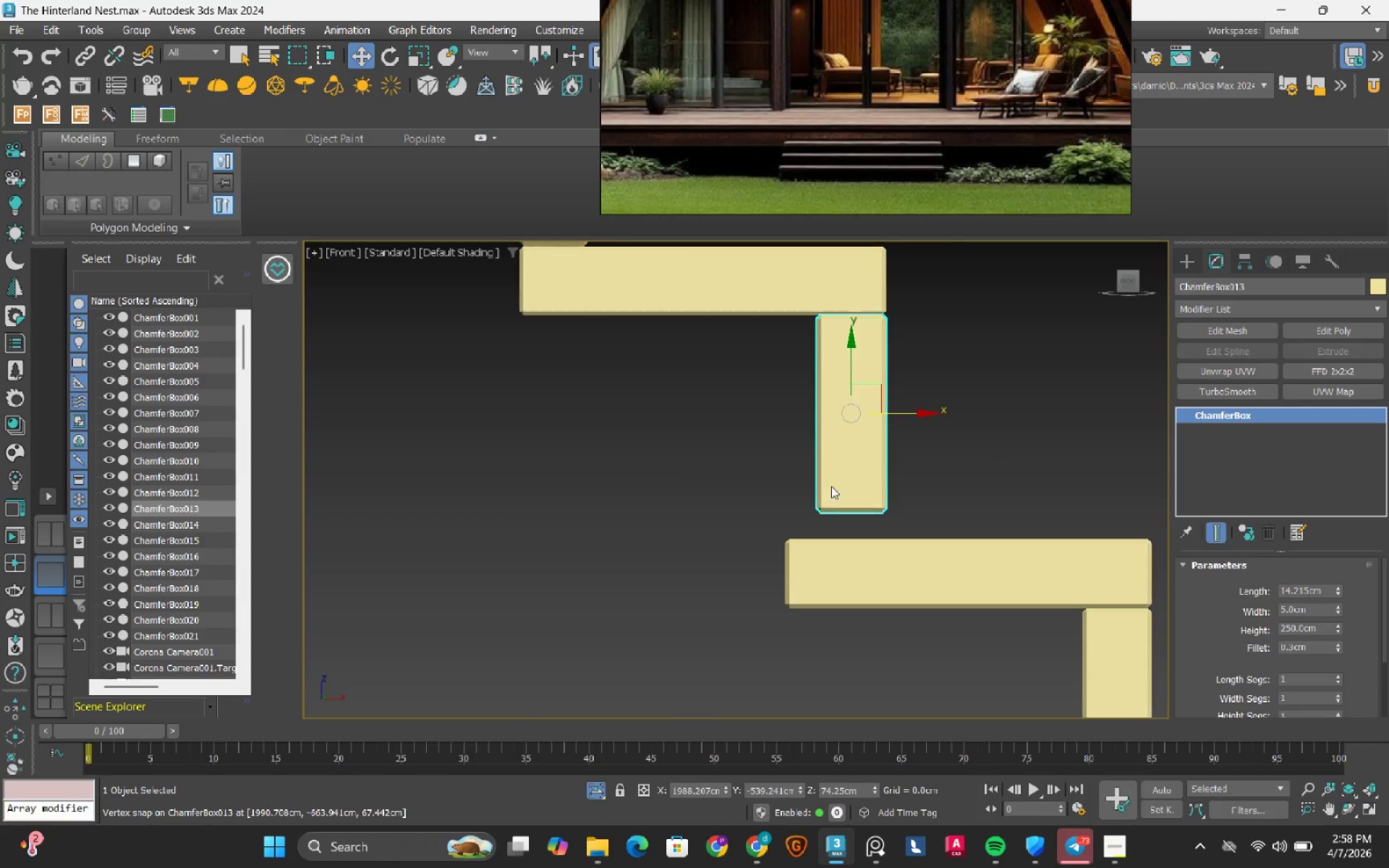 
left_click([853, 572])
 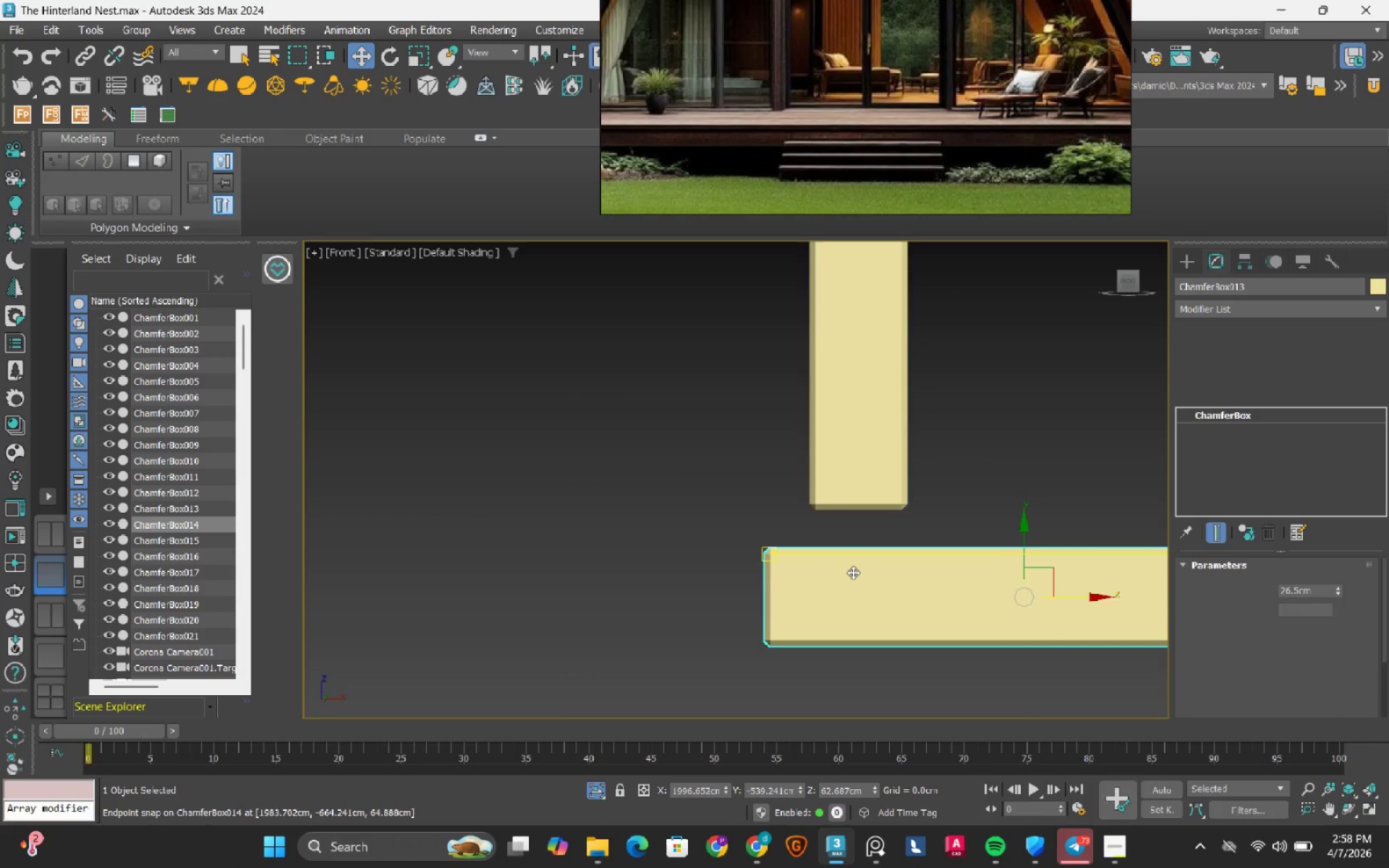 
scroll: coordinate [834, 515], scroll_direction: up, amount: 1.0
 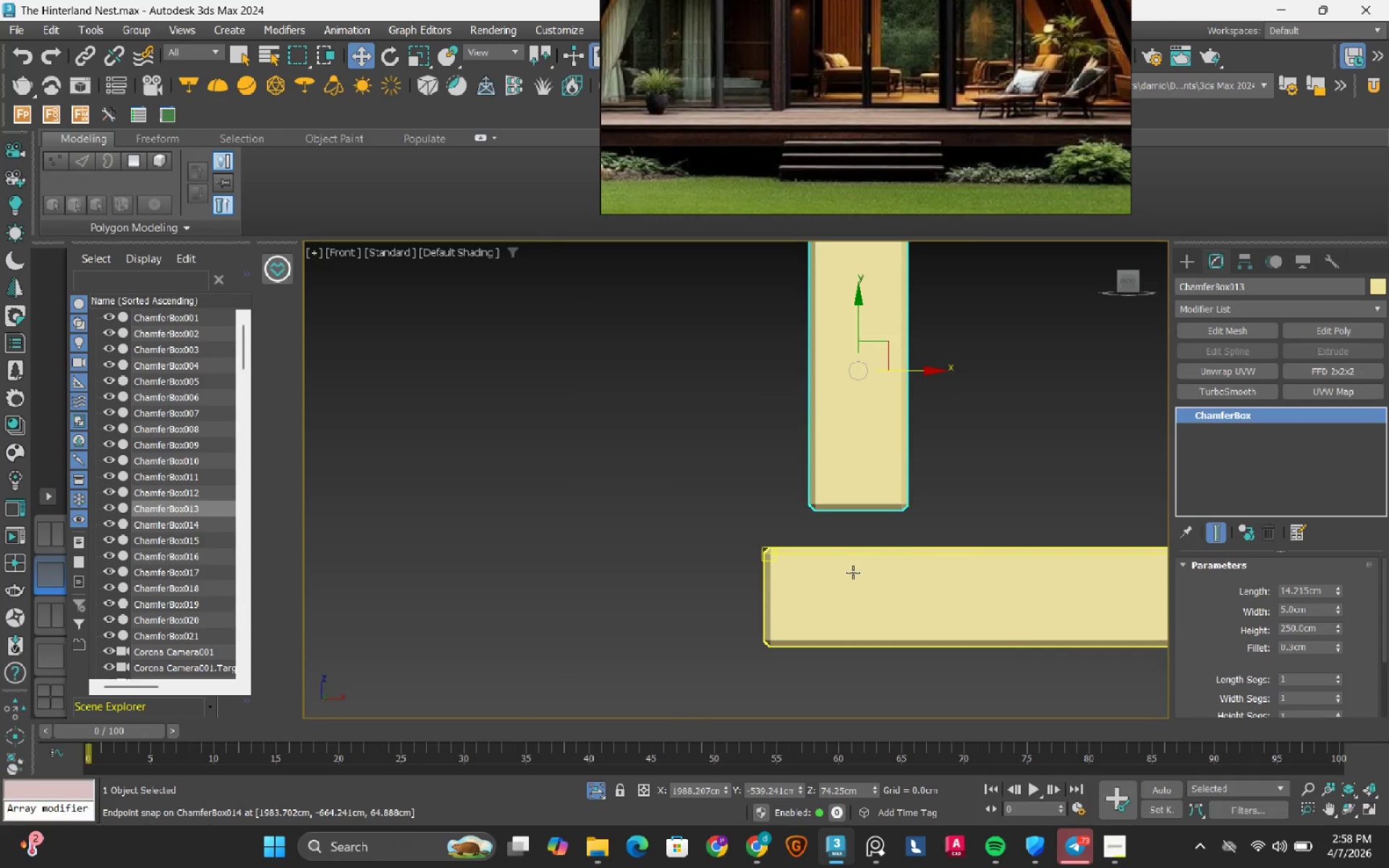 
scroll: coordinate [853, 572], scroll_direction: down, amount: 3.0
 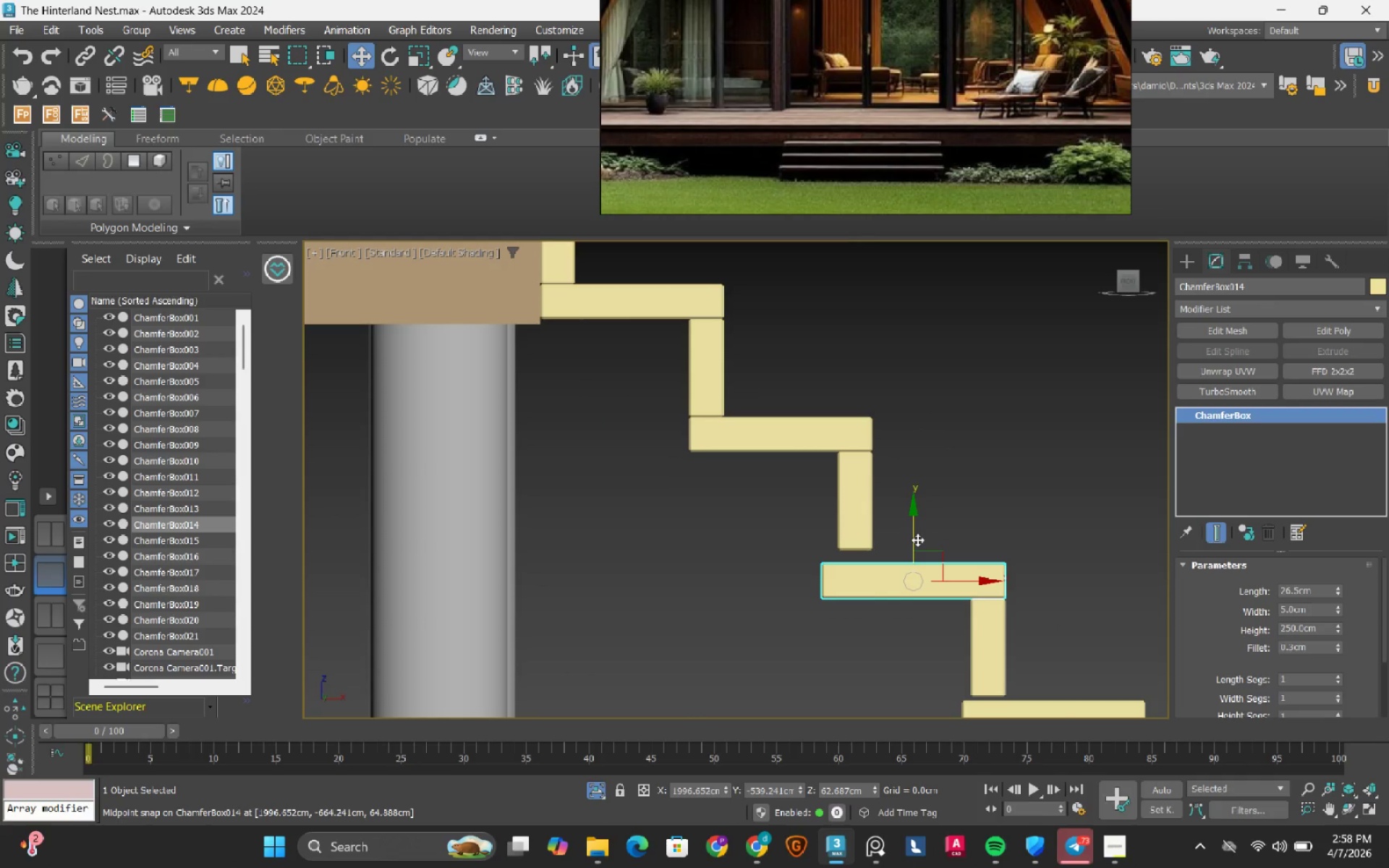 
scroll: coordinate [785, 586], scroll_direction: up, amount: 8.0
 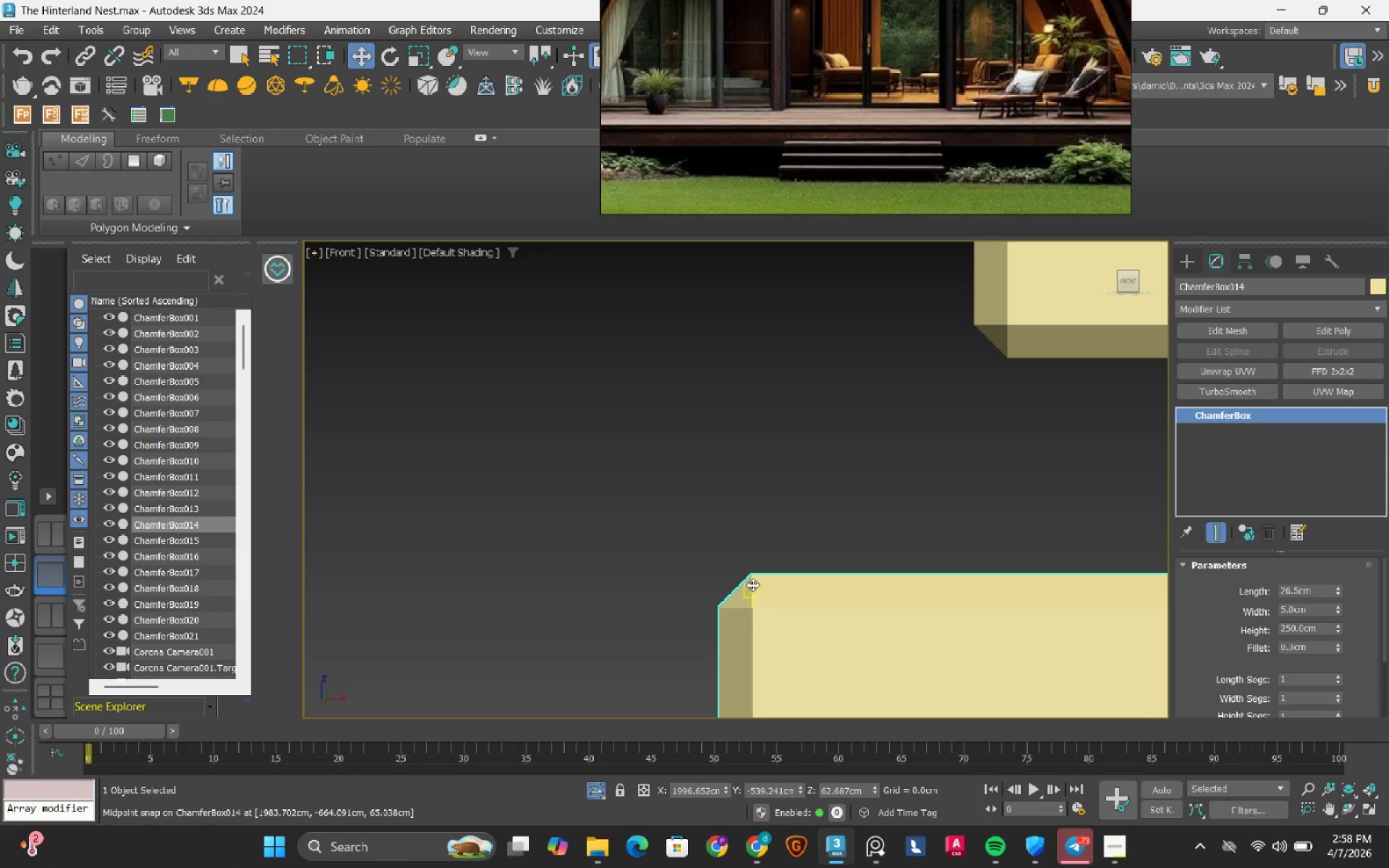 
left_click_drag(start_coordinate=[754, 579], to_coordinate=[974, 324])
 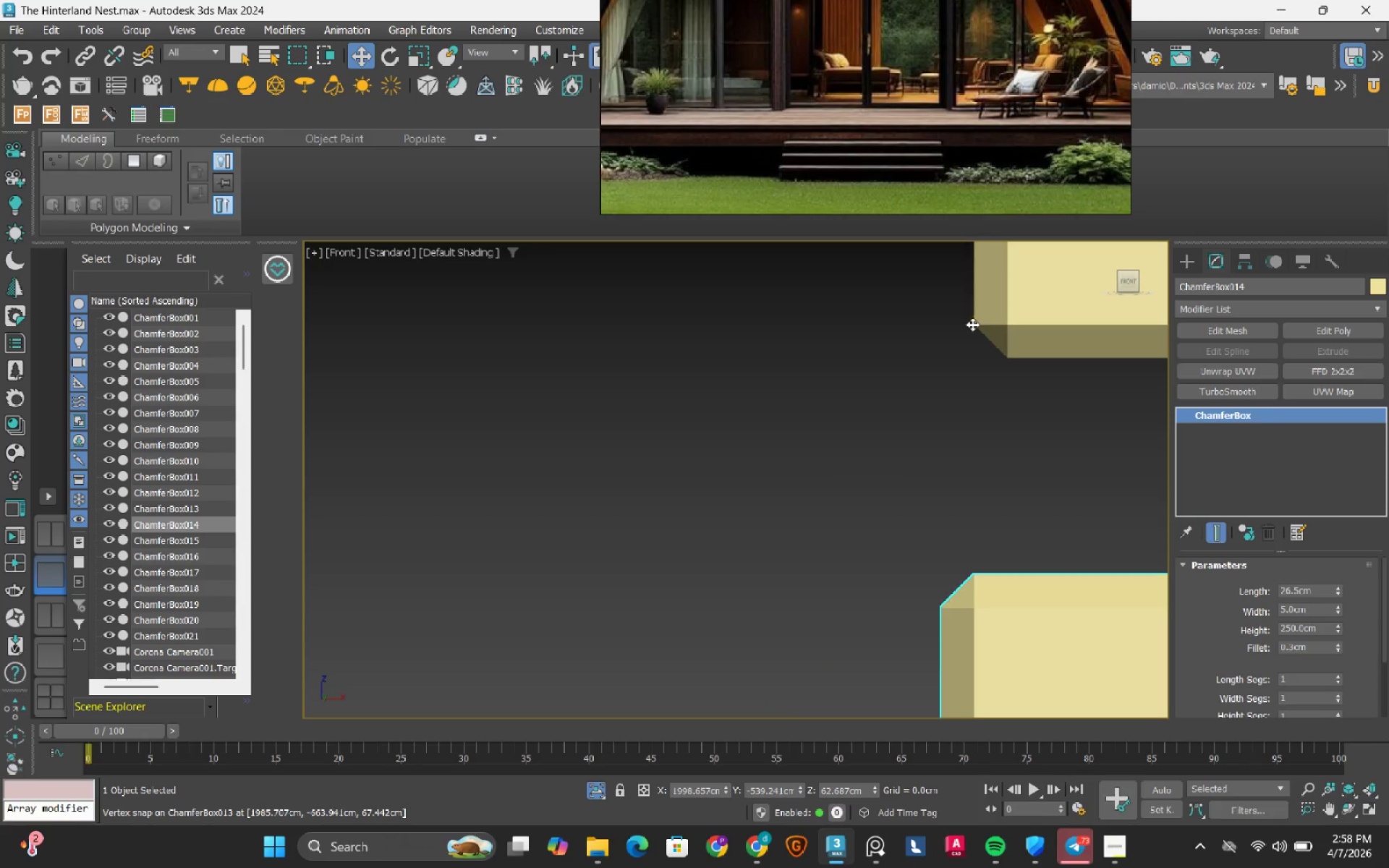 
scroll: coordinate [621, 522], scroll_direction: down, amount: 3.0
 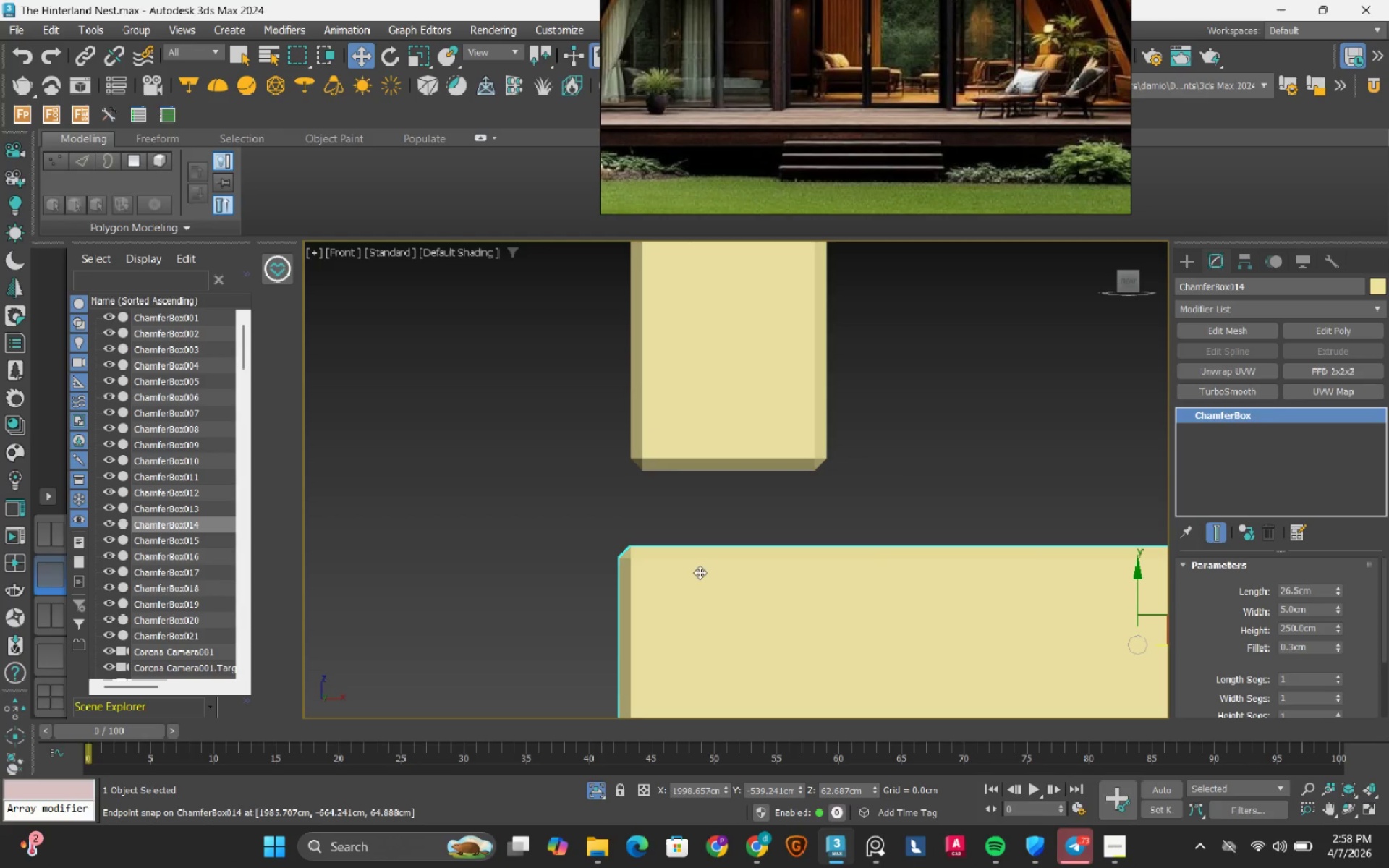 
scroll: coordinate [628, 571], scroll_direction: up, amount: 3.0
 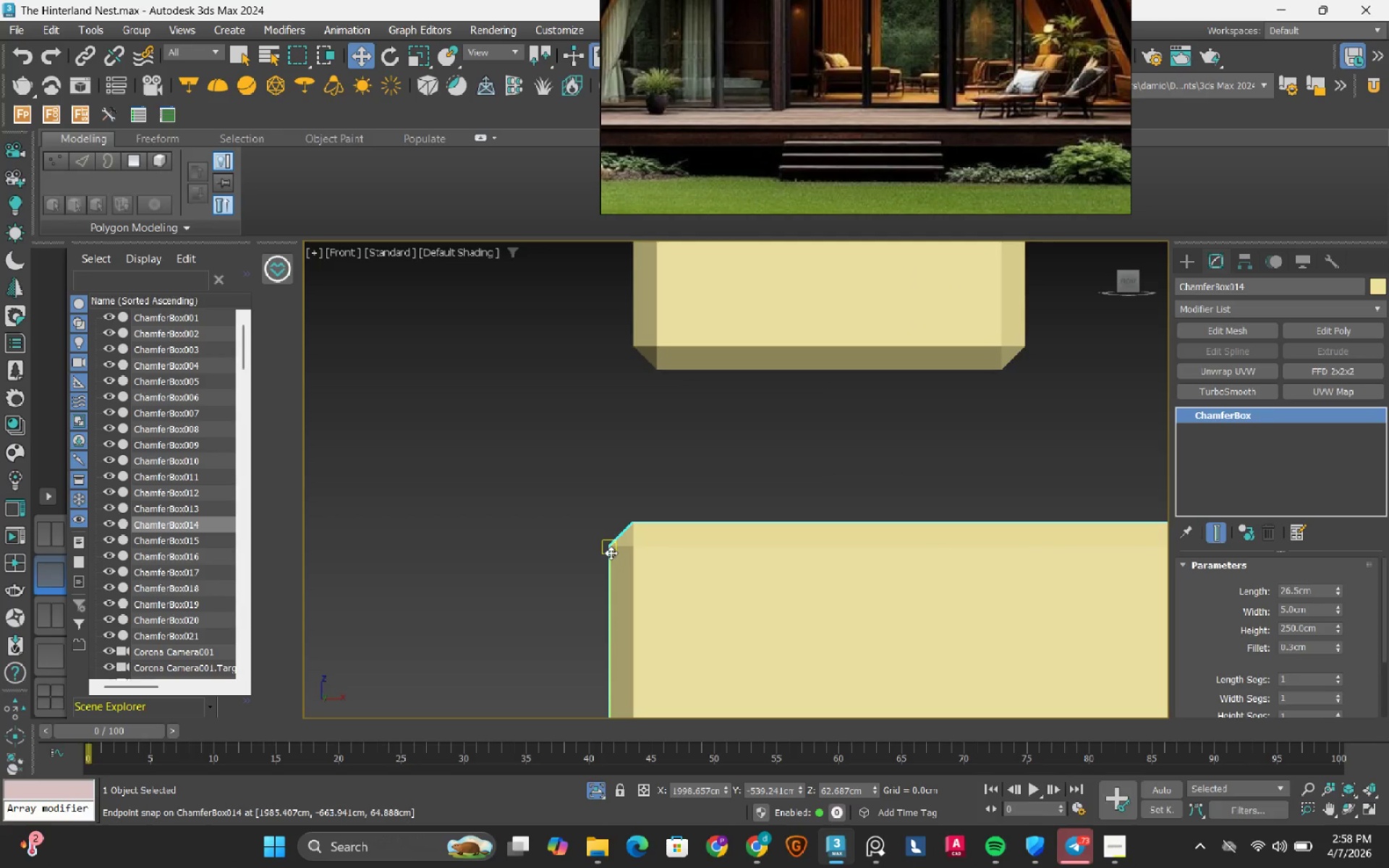 
left_click_drag(start_coordinate=[611, 553], to_coordinate=[626, 338])
 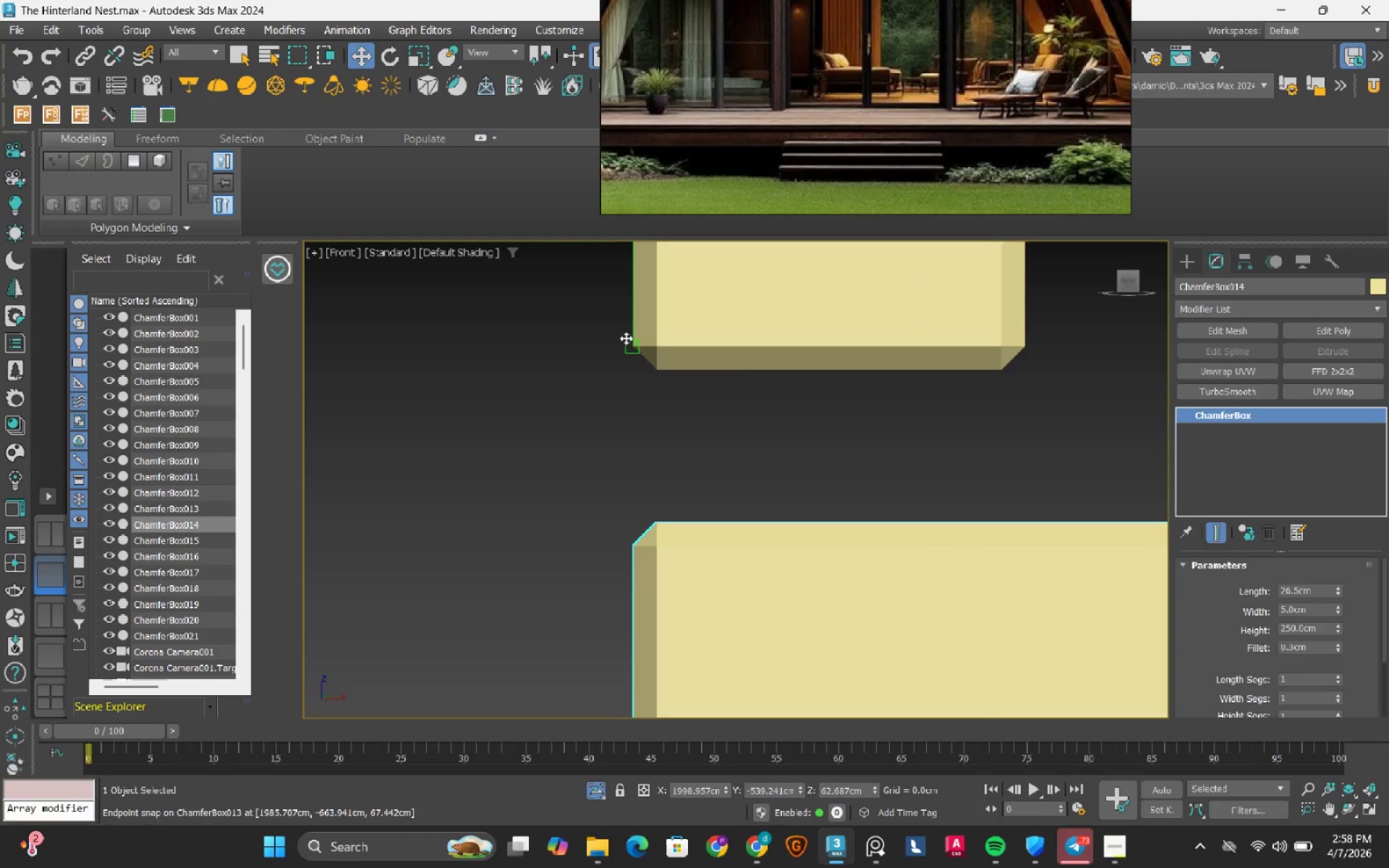 
scroll: coordinate [611, 360], scroll_direction: down, amount: 3.0
 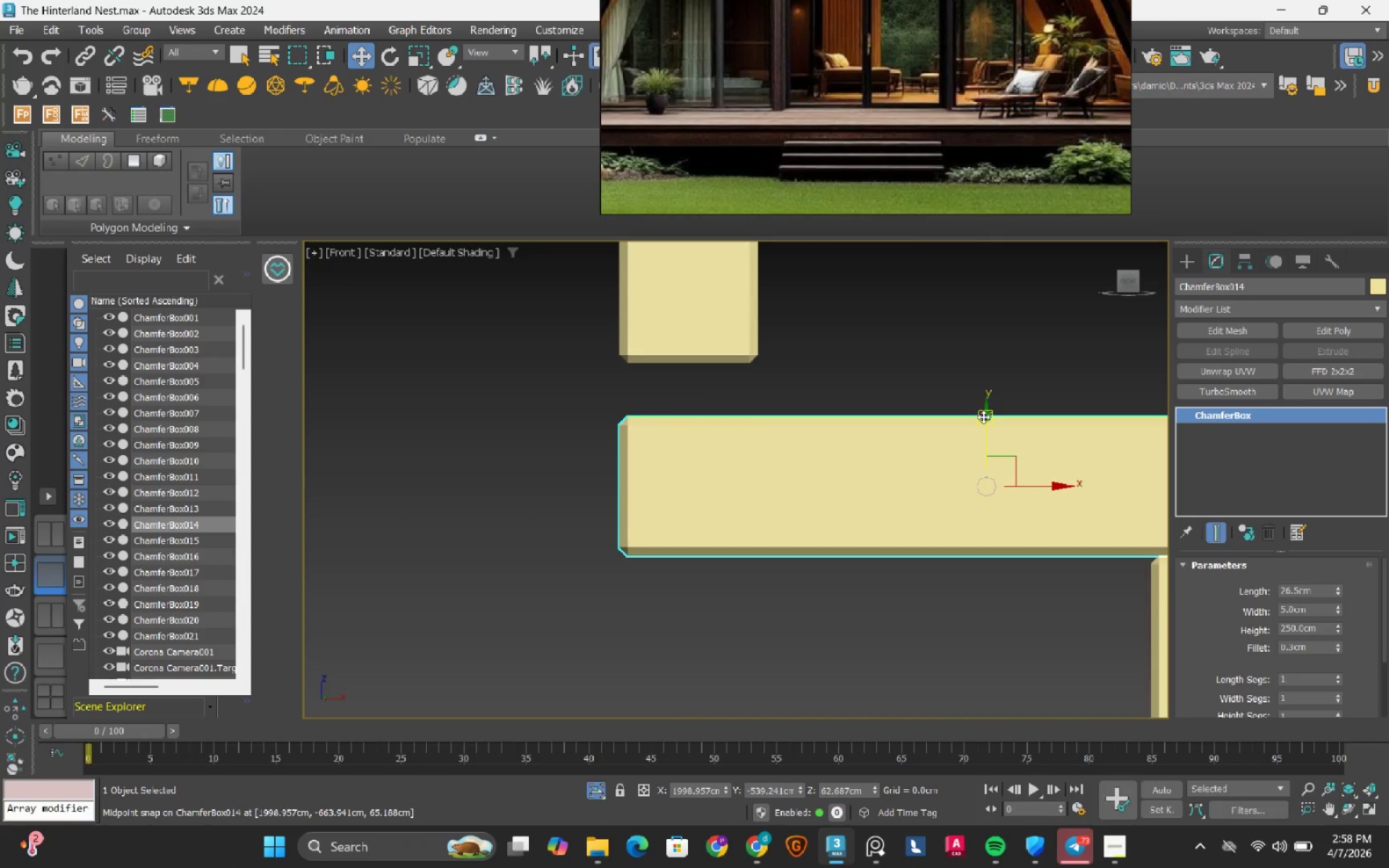 
left_click([983, 422])
 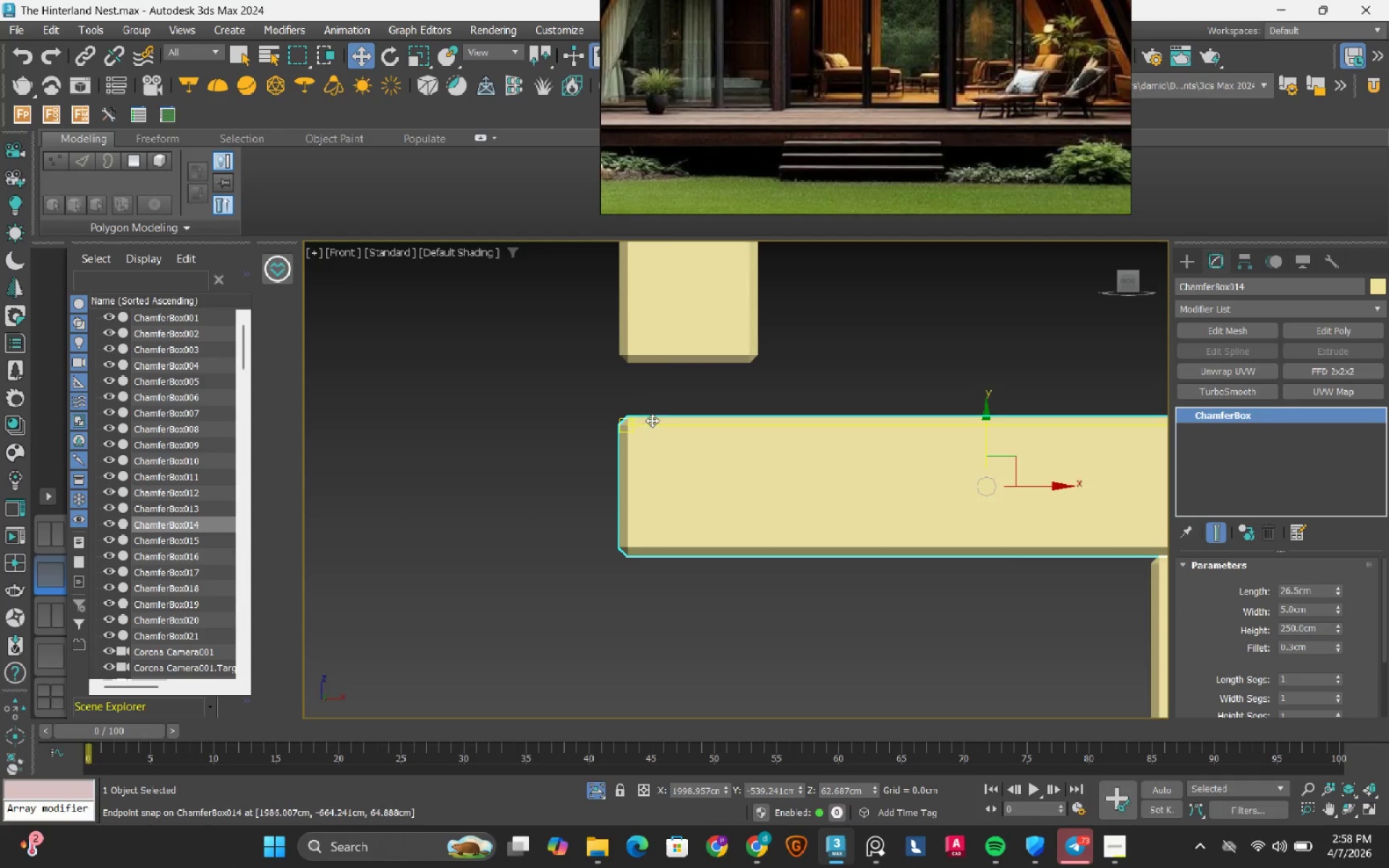 
scroll: coordinate [630, 410], scroll_direction: up, amount: 5.0
 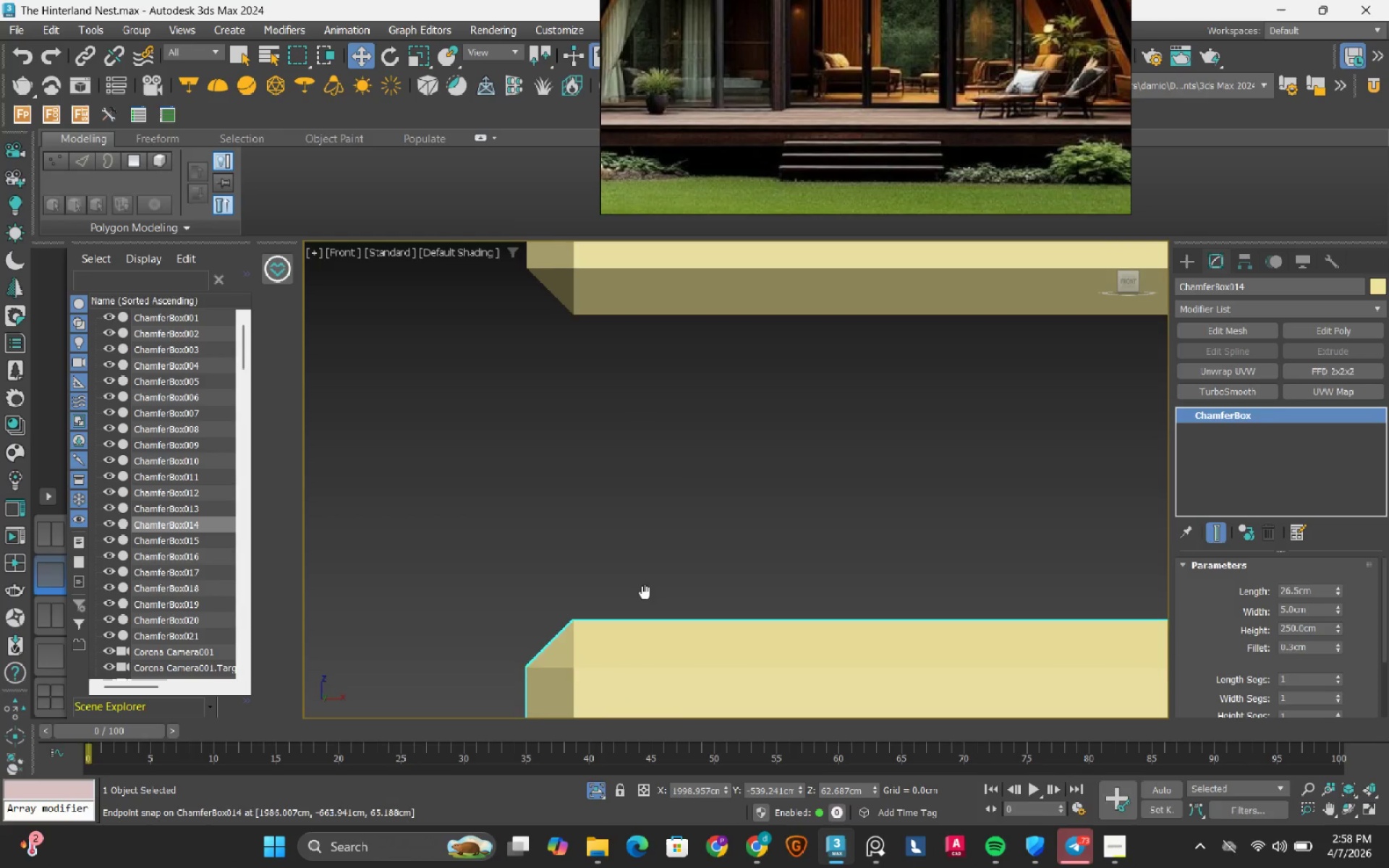 
scroll: coordinate [645, 594], scroll_direction: down, amount: 1.0
 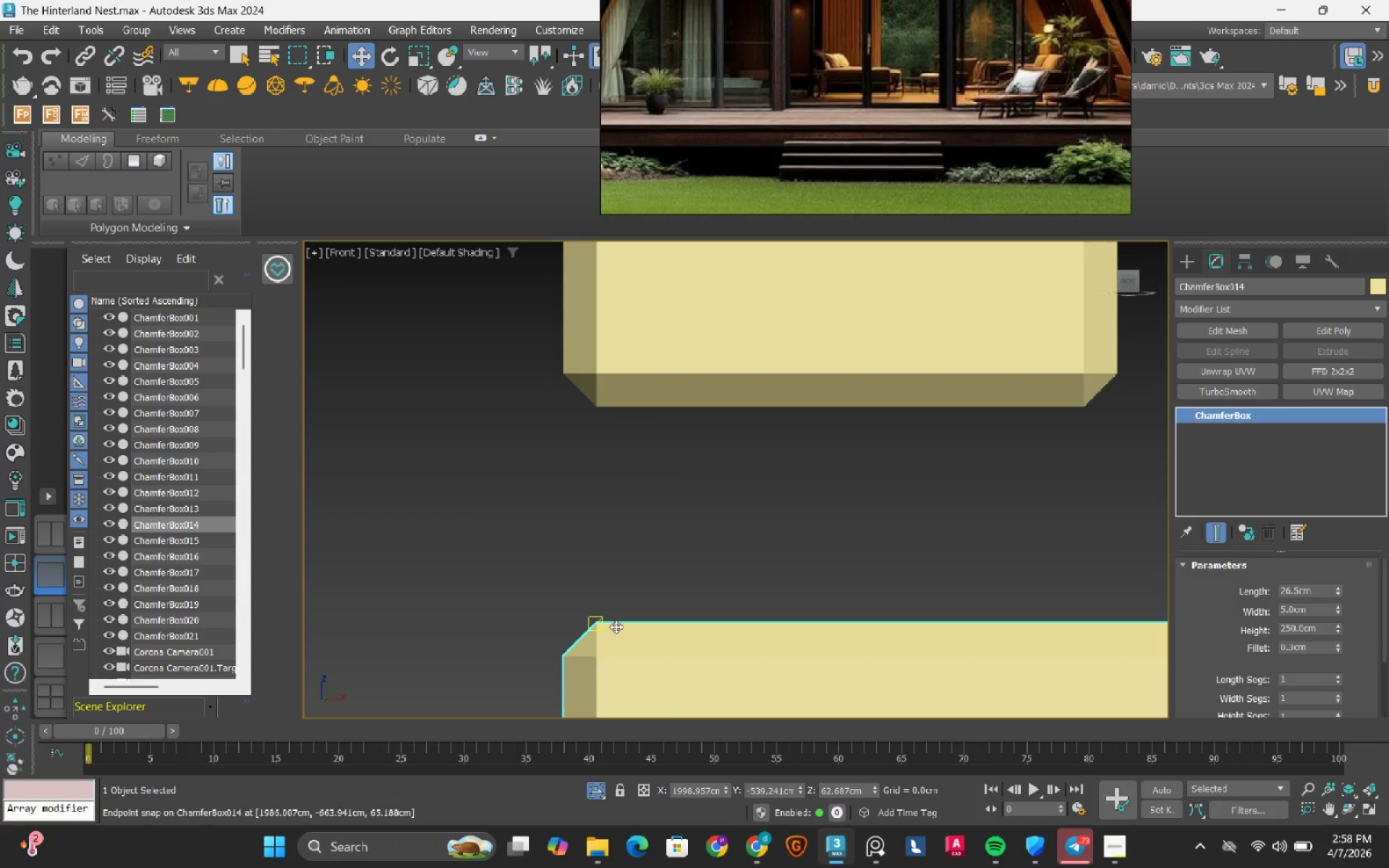 
left_click_drag(start_coordinate=[614, 626], to_coordinate=[590, 402])
 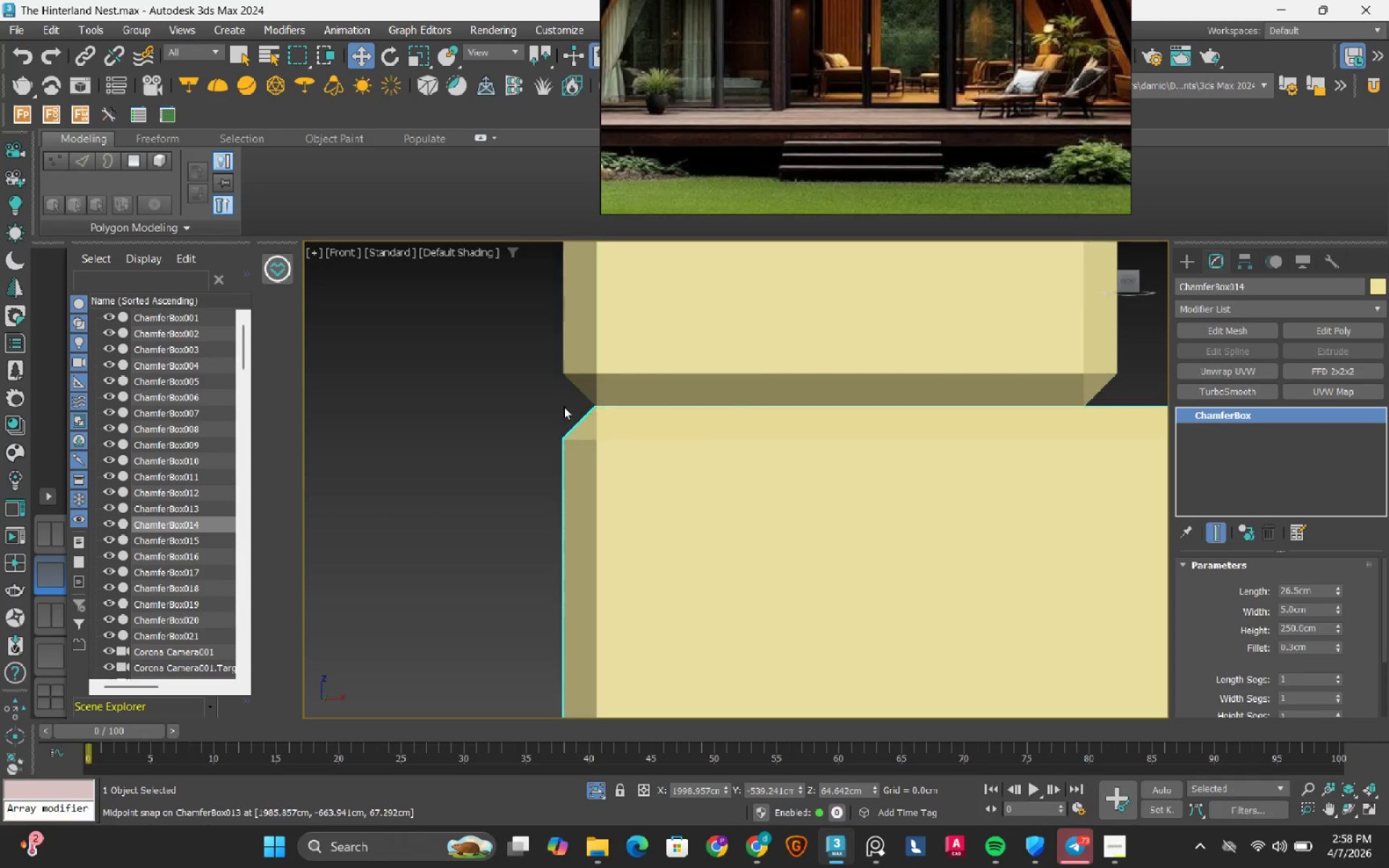 
scroll: coordinate [556, 408], scroll_direction: down, amount: 6.0
 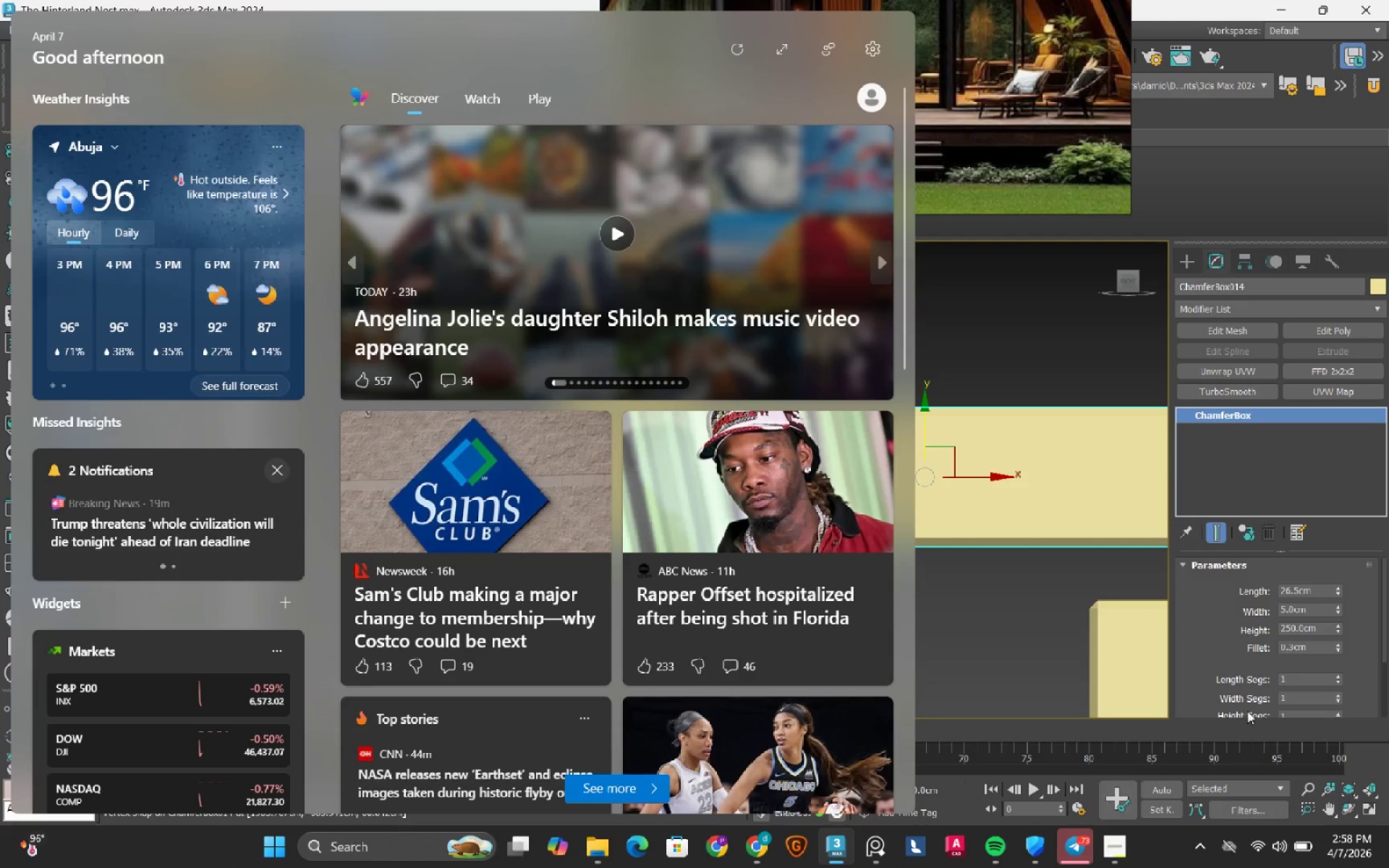 
middle_click([1024, 619])
 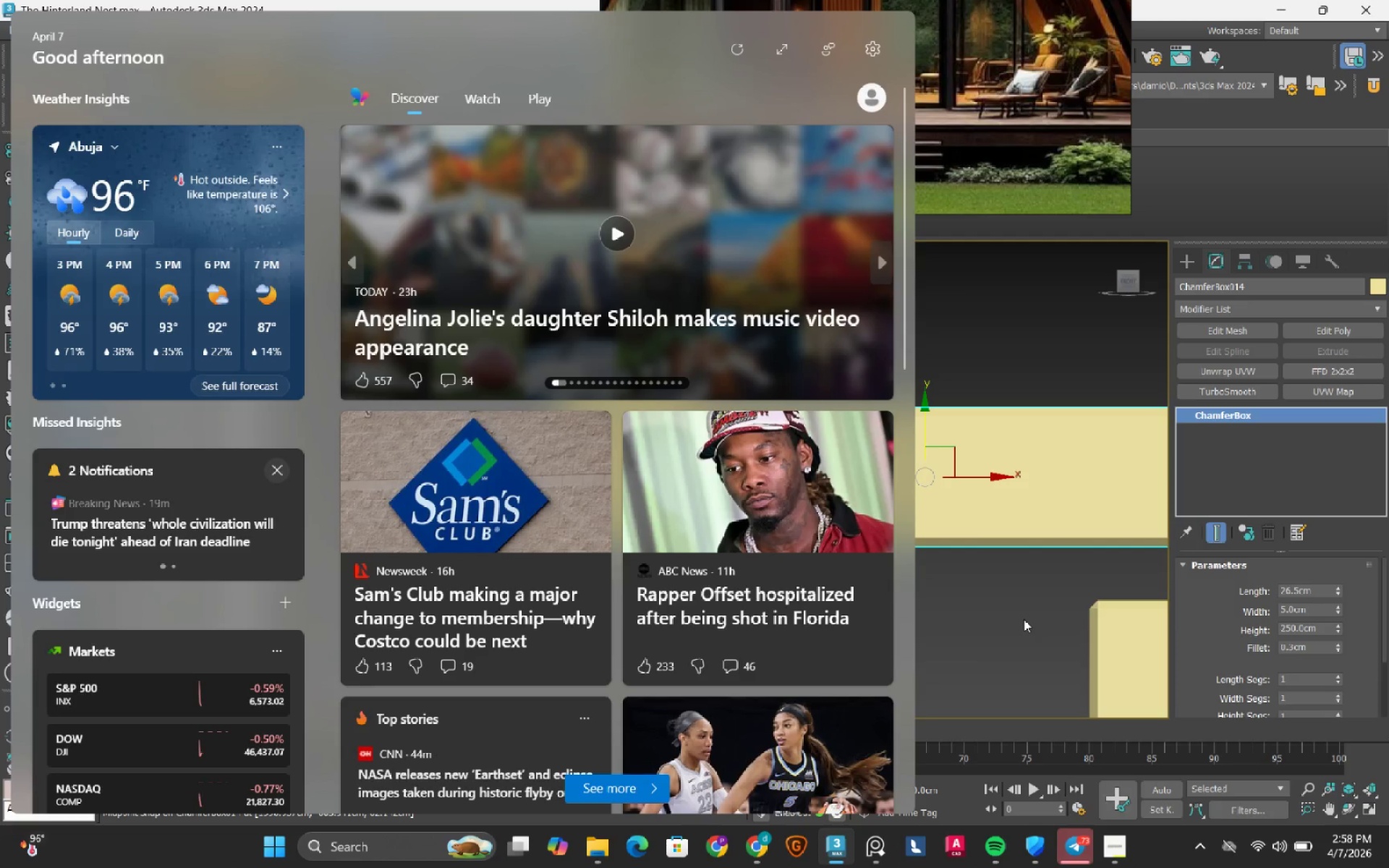 
left_click([1024, 619])
 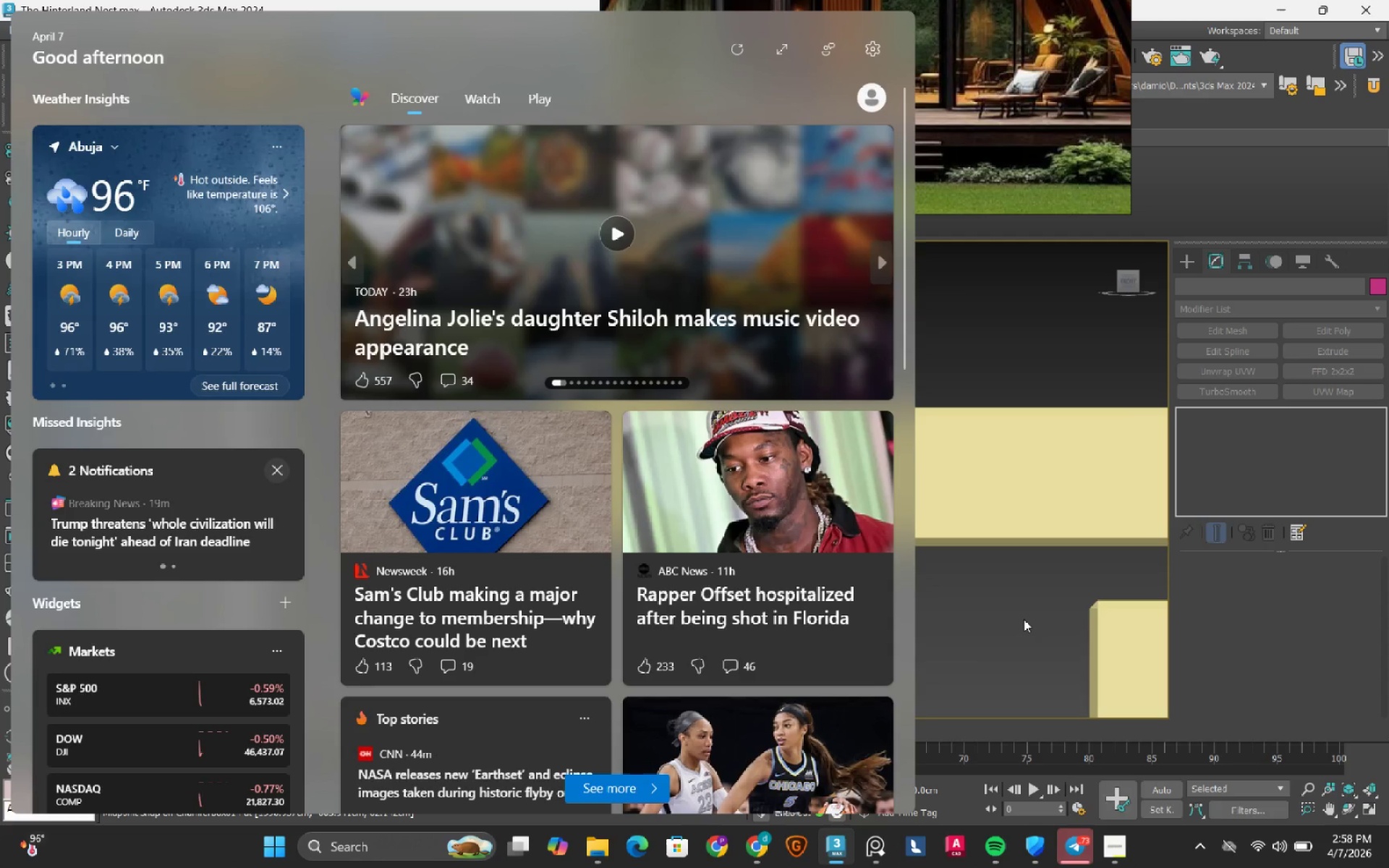 
scroll: coordinate [873, 587], scroll_direction: down, amount: 4.0
 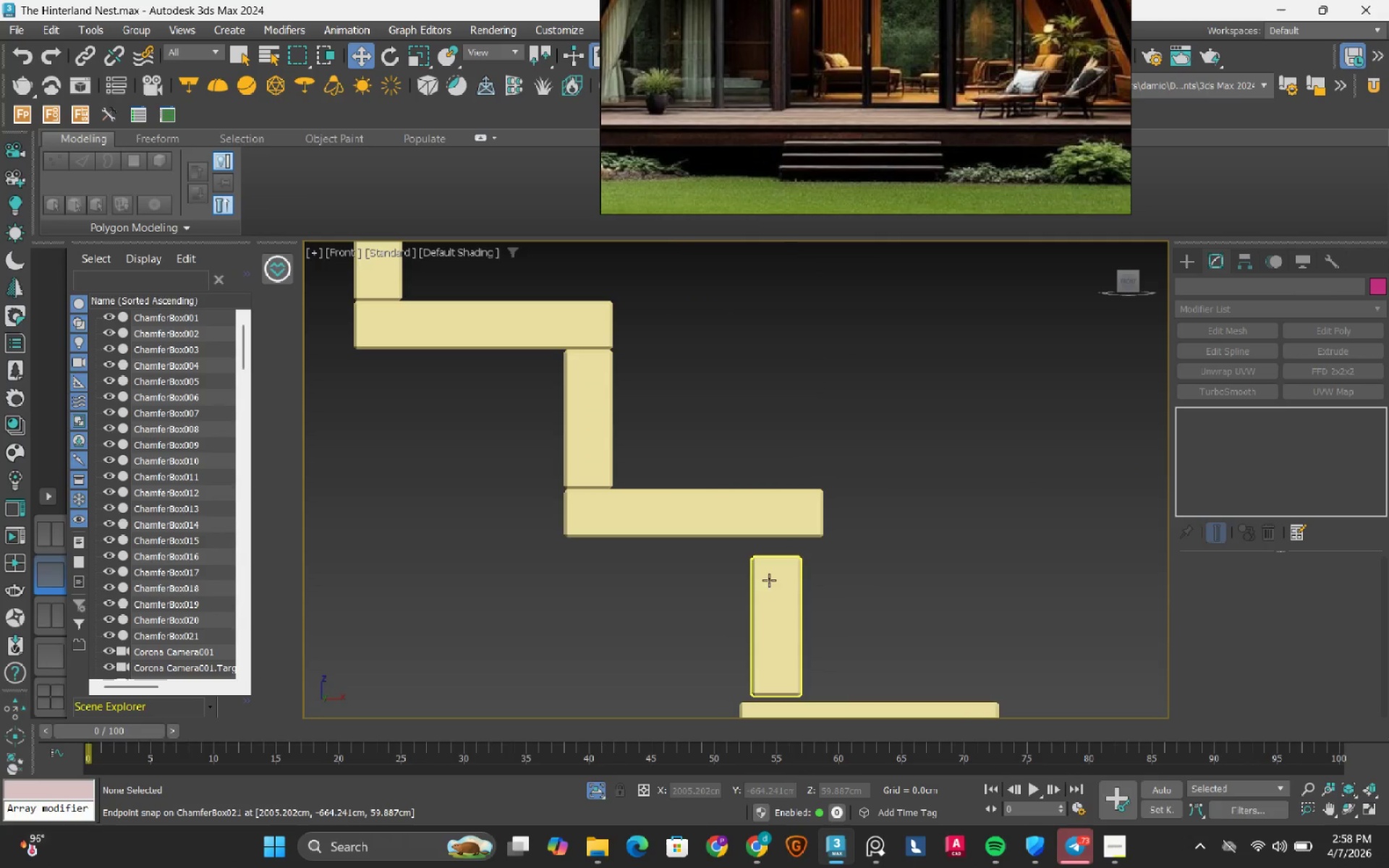 
left_click([778, 584])
 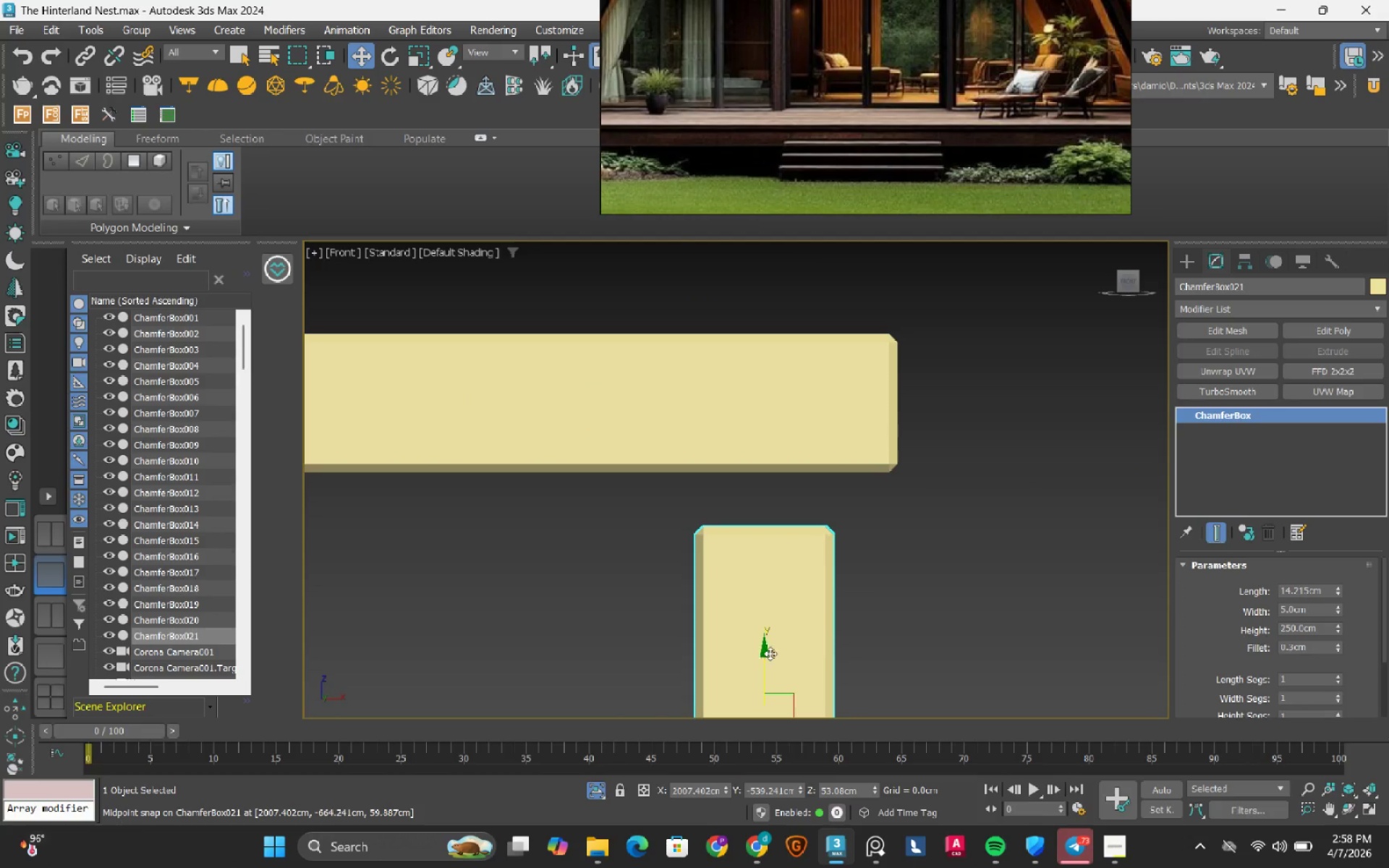 
scroll: coordinate [783, 574], scroll_direction: up, amount: 3.0
 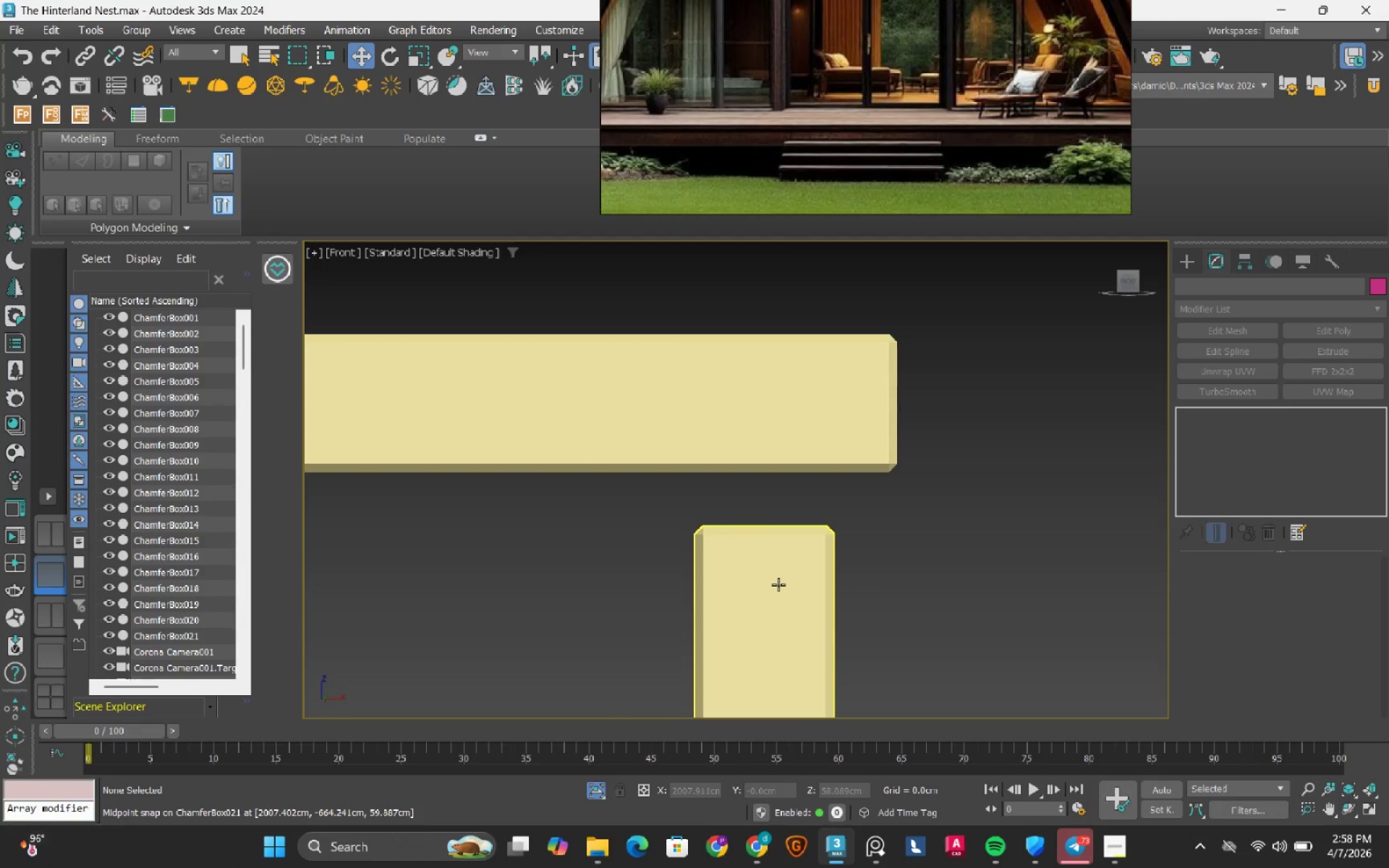 
left_click([763, 659])
 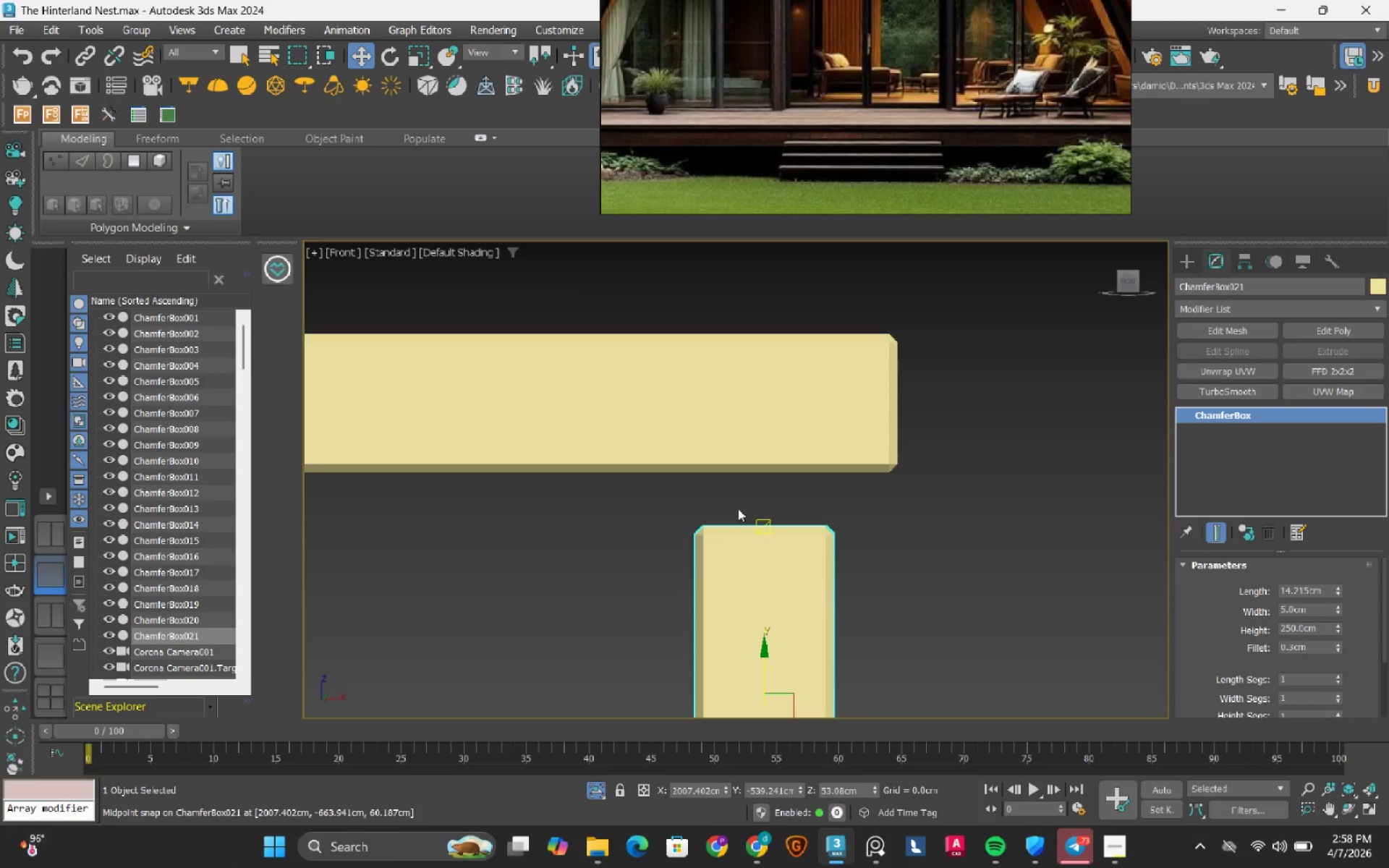 
scroll: coordinate [738, 509], scroll_direction: up, amount: 2.0
 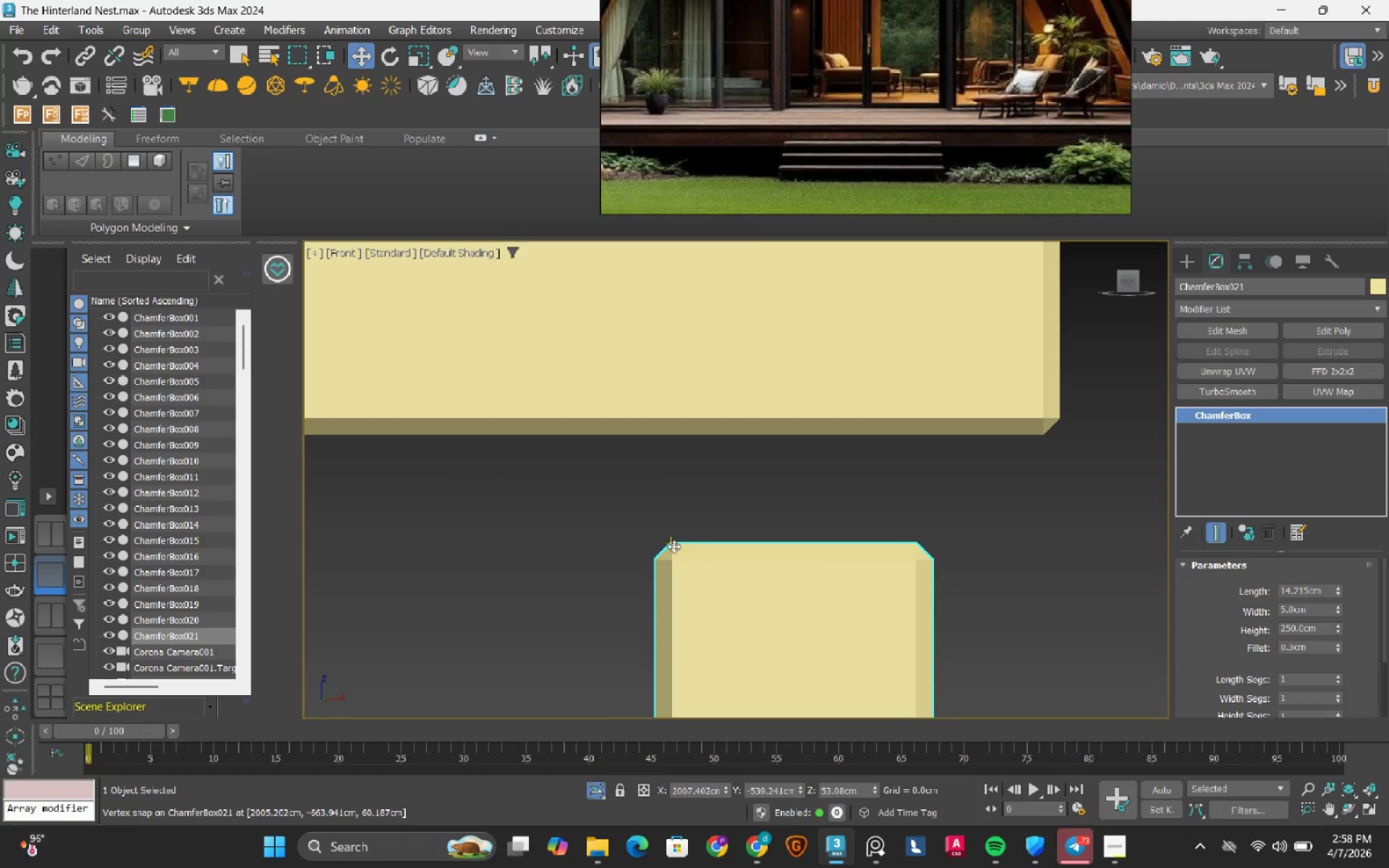 
left_click_drag(start_coordinate=[674, 546], to_coordinate=[699, 450])
 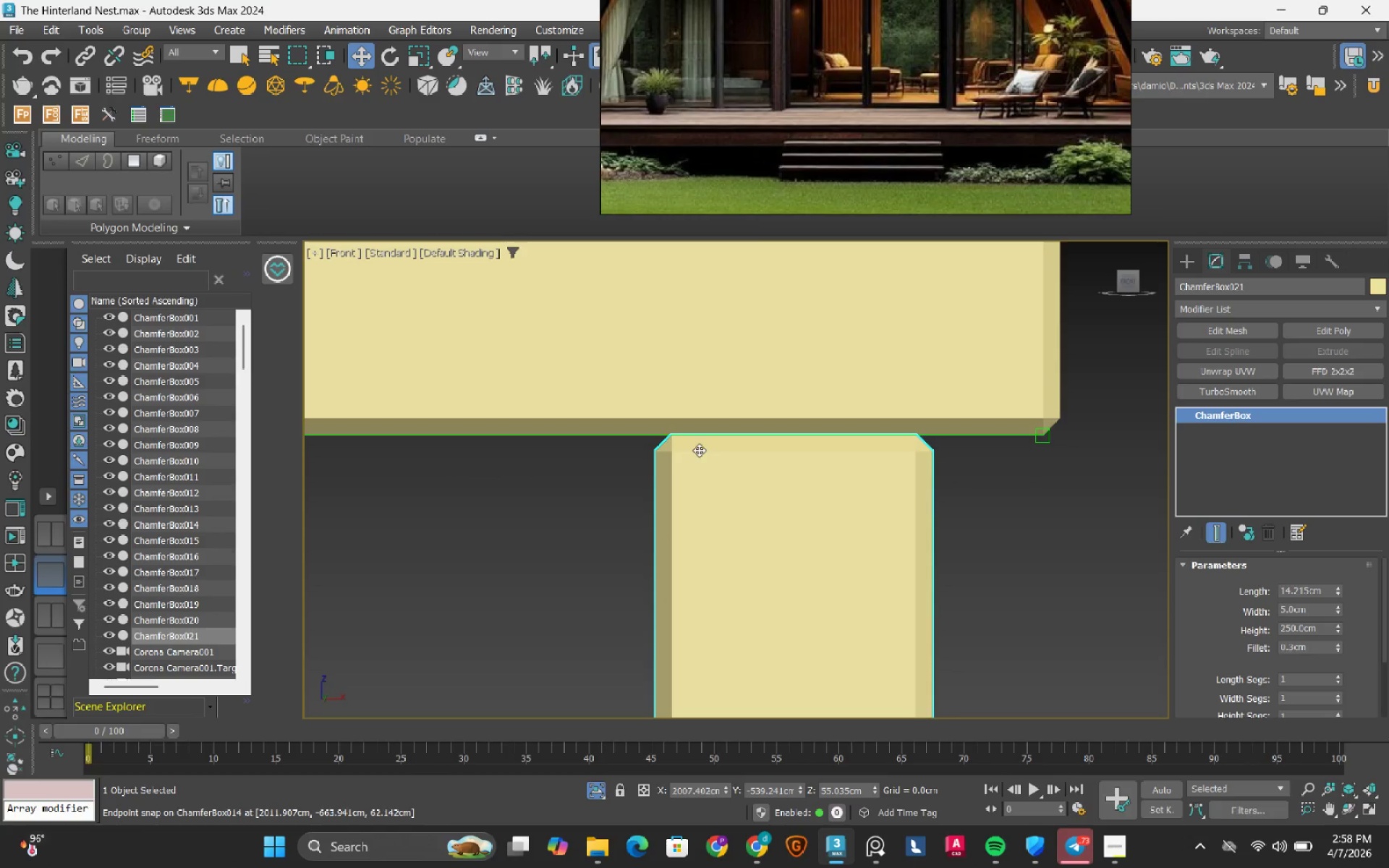 
scroll: coordinate [718, 460], scroll_direction: down, amount: 4.0
 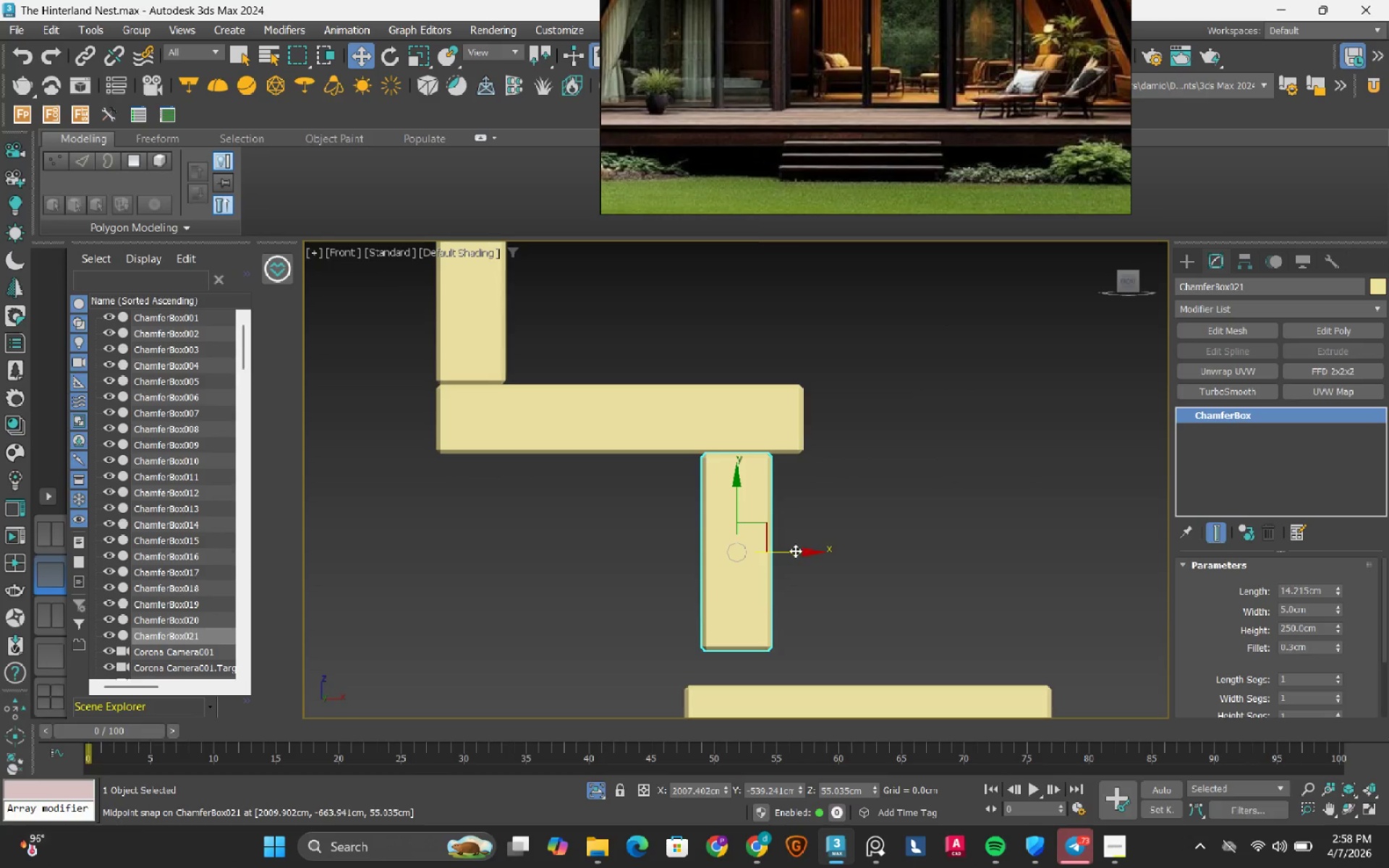 
left_click([792, 553])
 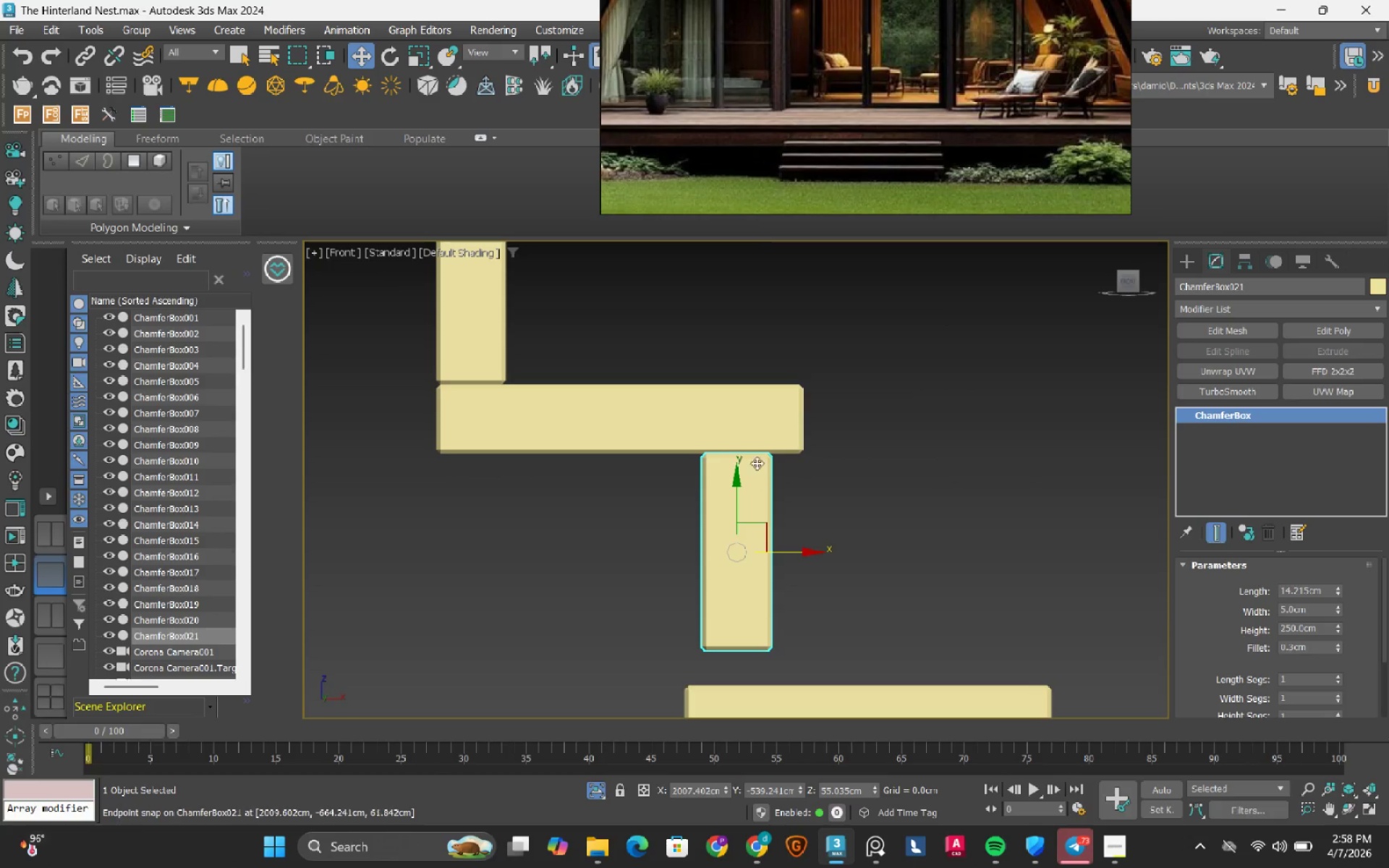 
scroll: coordinate [755, 461], scroll_direction: up, amount: 3.0
 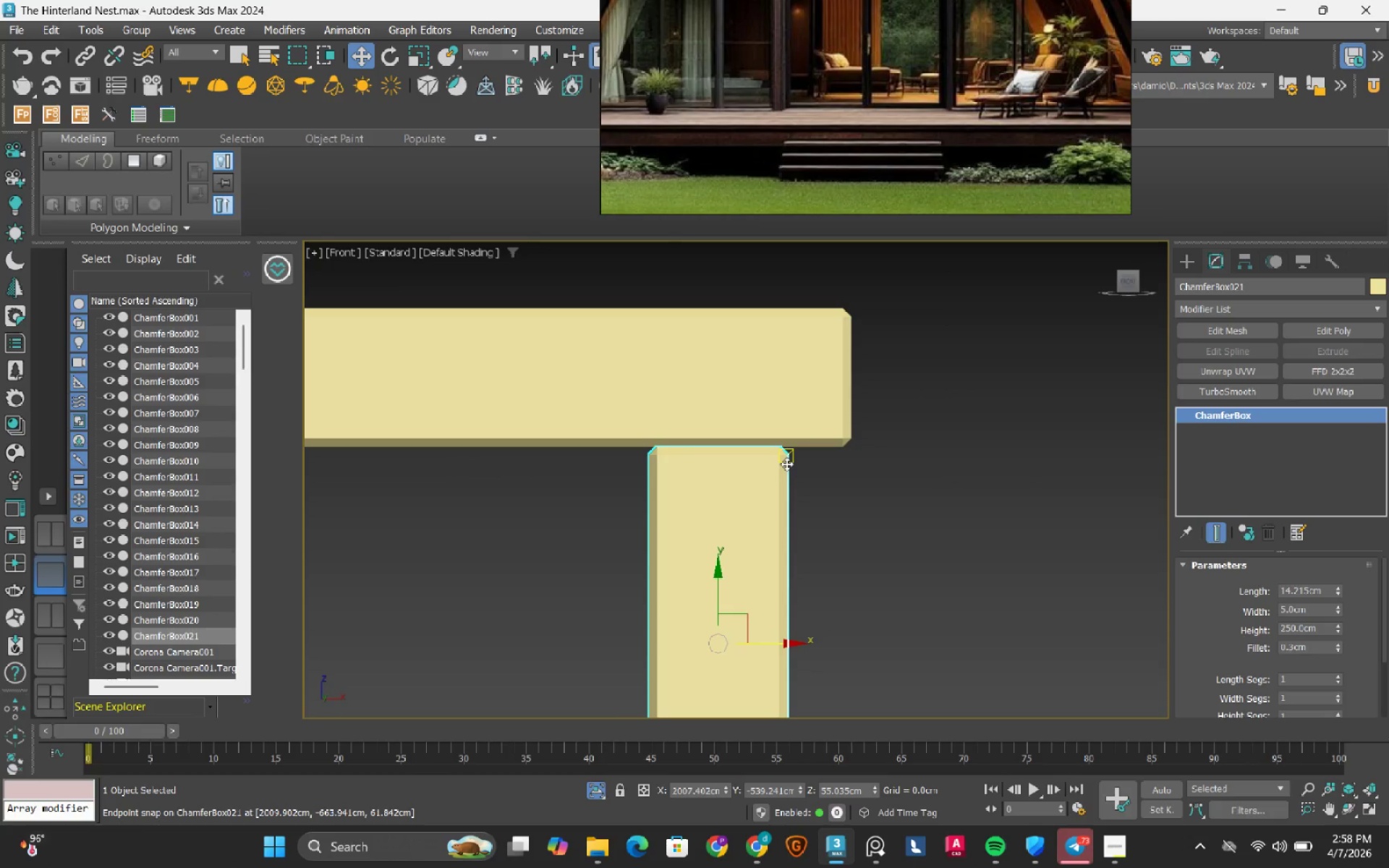 
left_click_drag(start_coordinate=[786, 464], to_coordinate=[859, 436])
 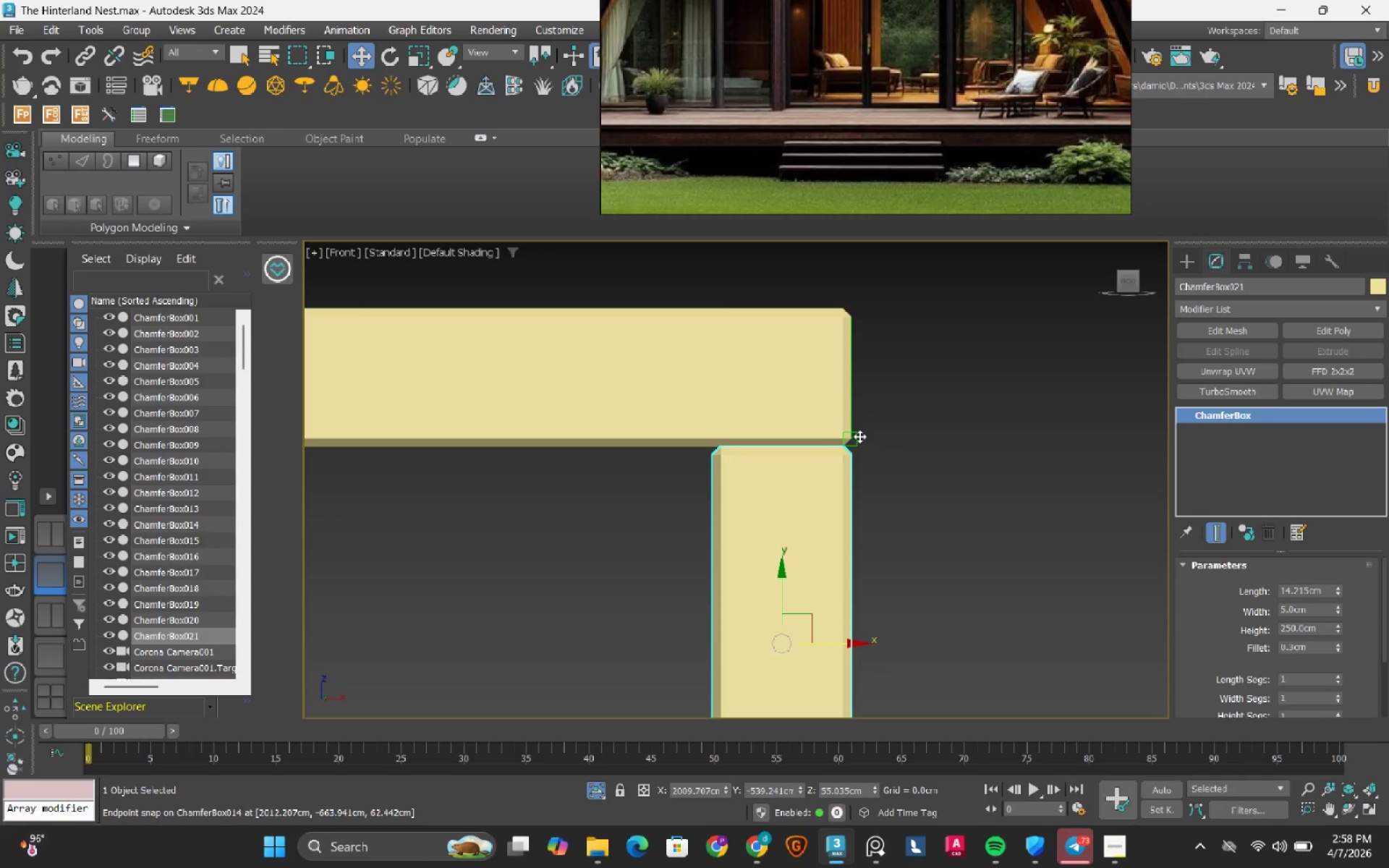 
scroll: coordinate [854, 444], scroll_direction: down, amount: 1.0
 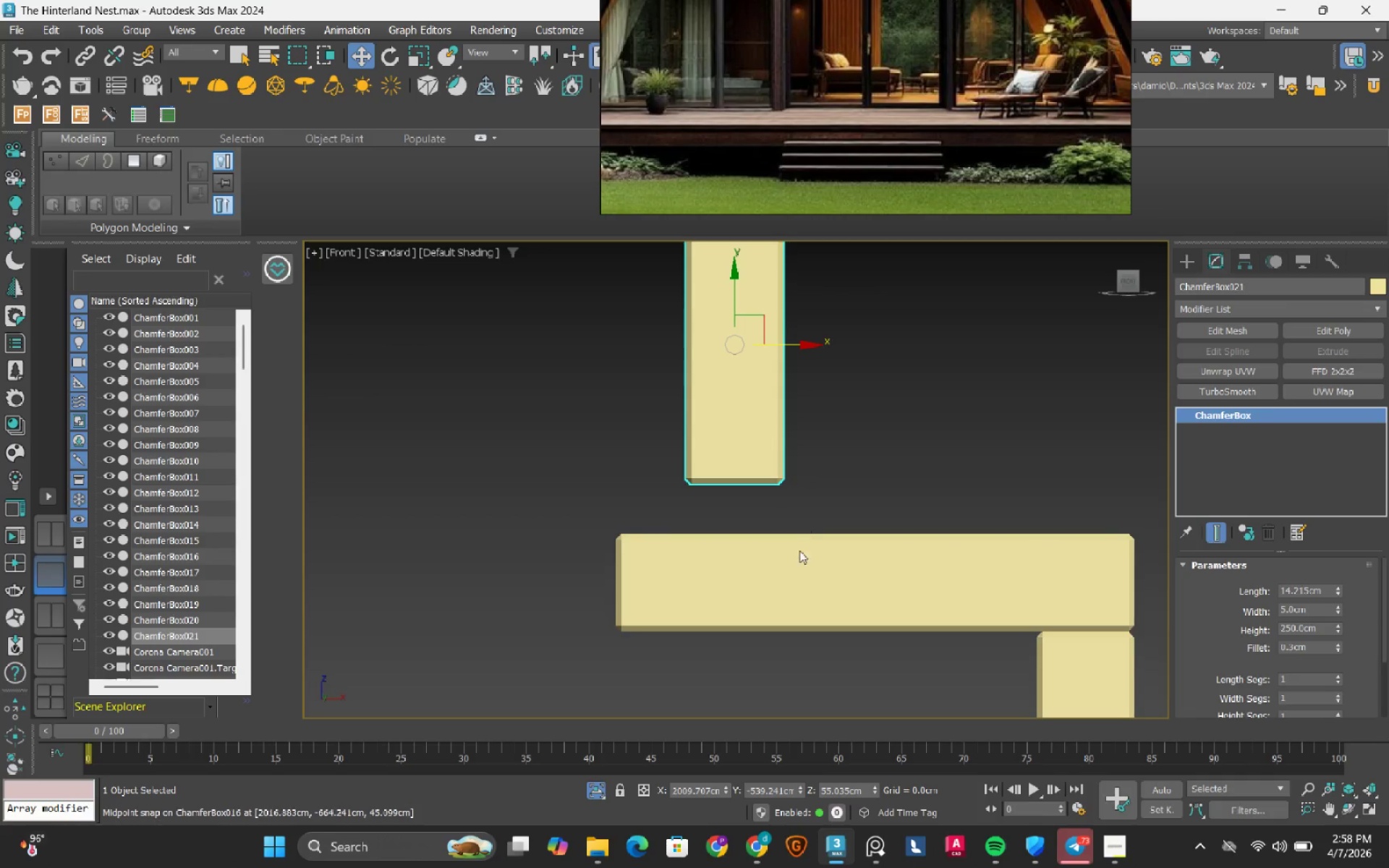 
left_click([798, 560])
 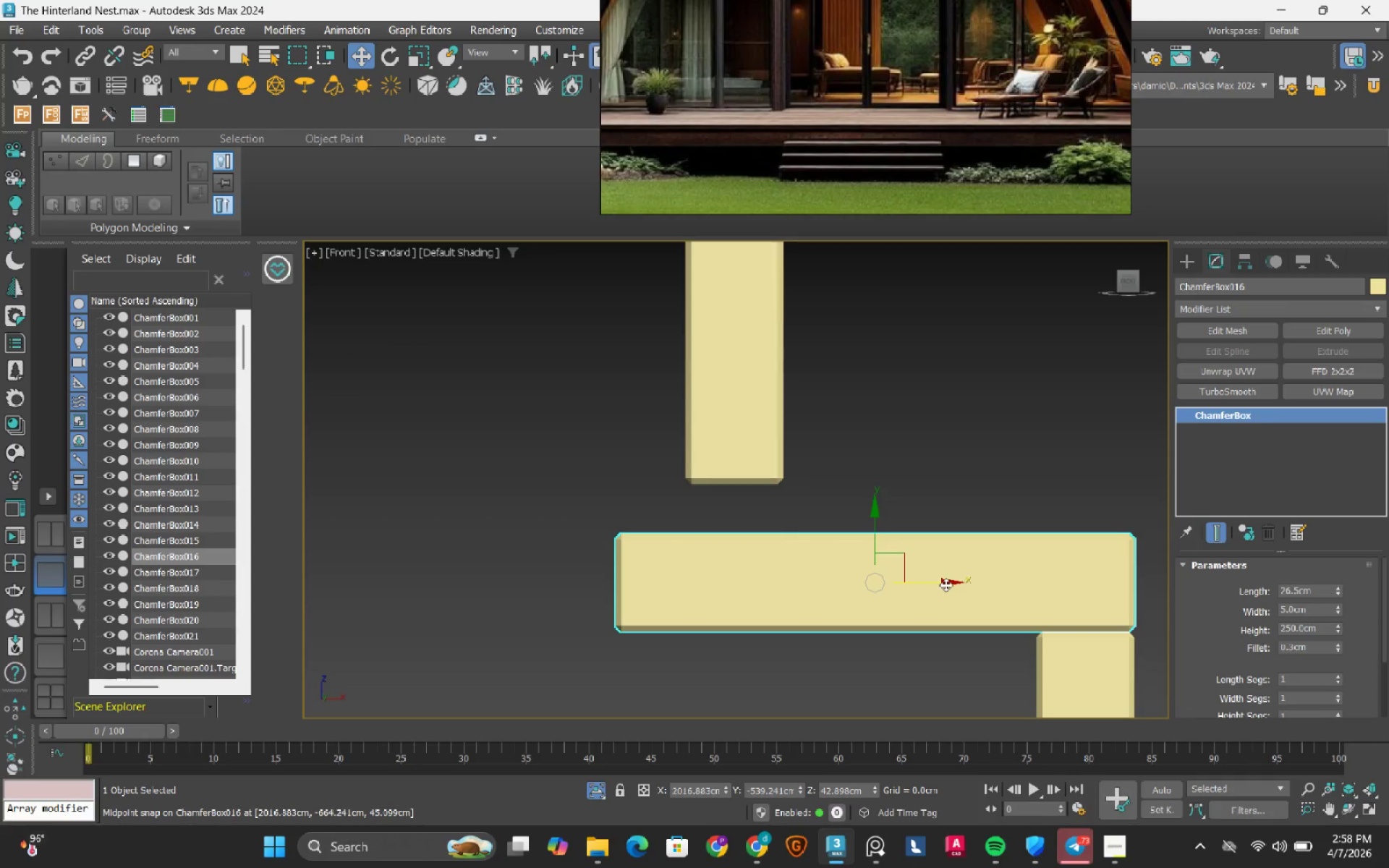 
left_click([939, 581])
 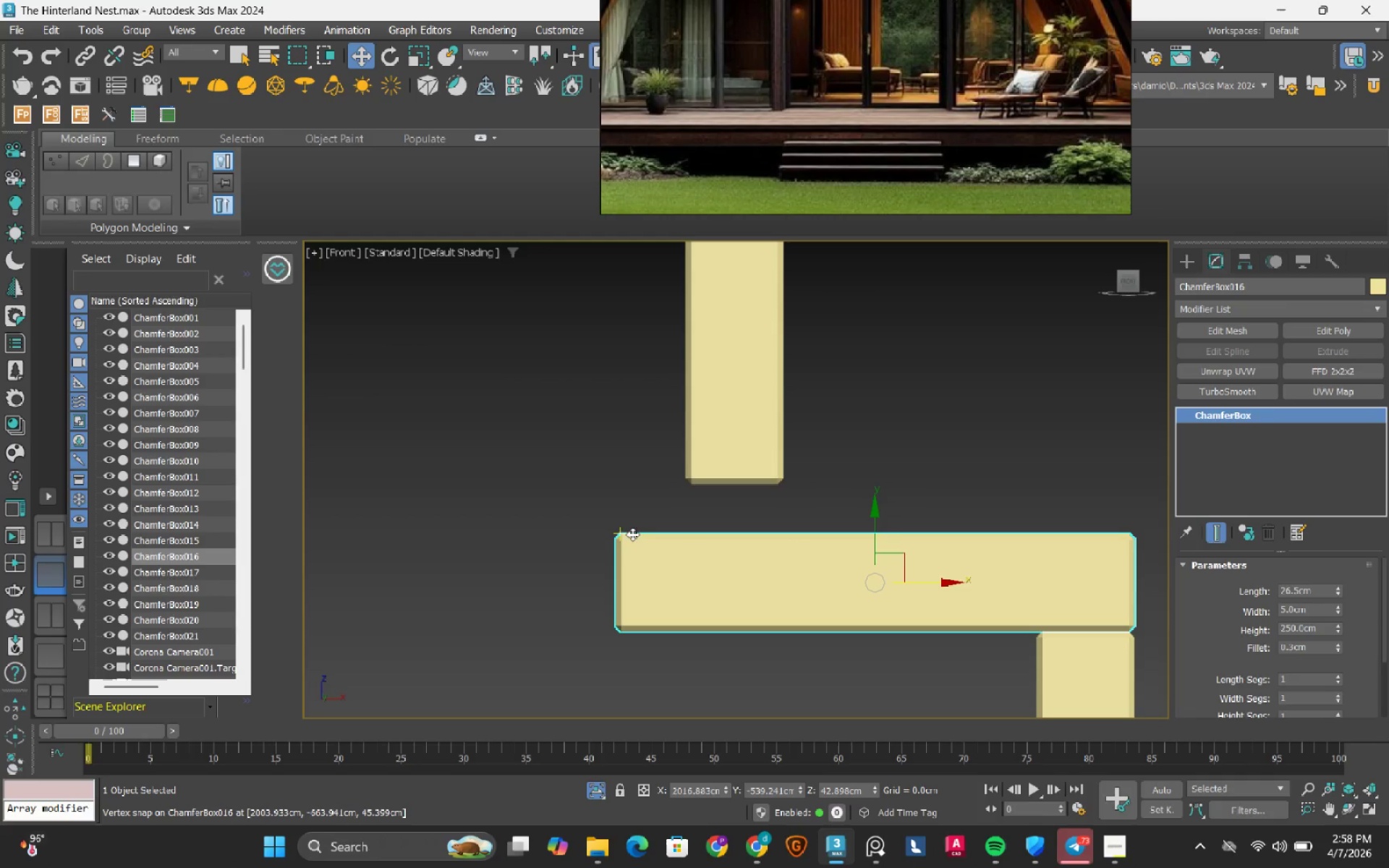 
scroll: coordinate [623, 532], scroll_direction: up, amount: 4.0
 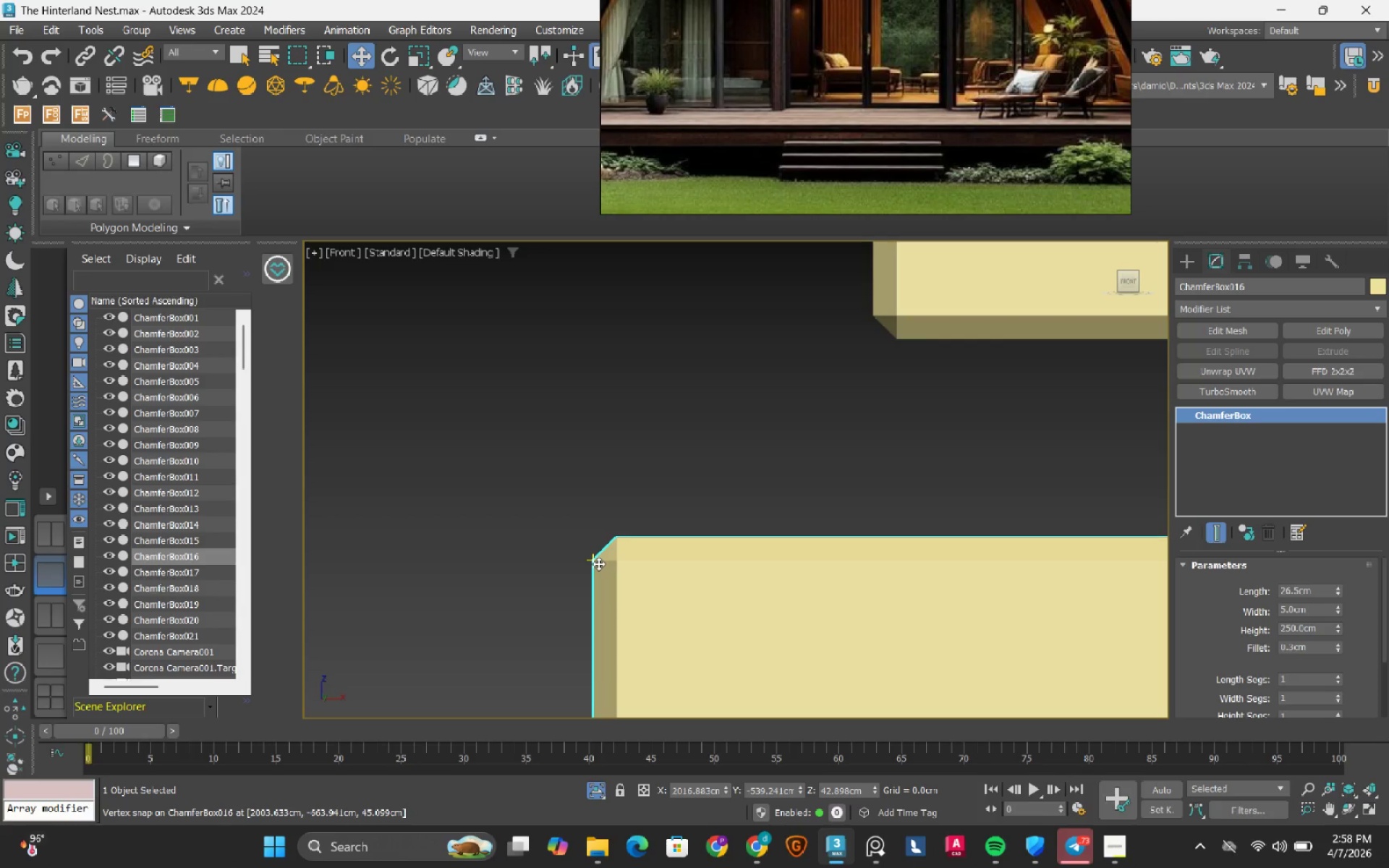 
left_click_drag(start_coordinate=[598, 563], to_coordinate=[868, 310])
 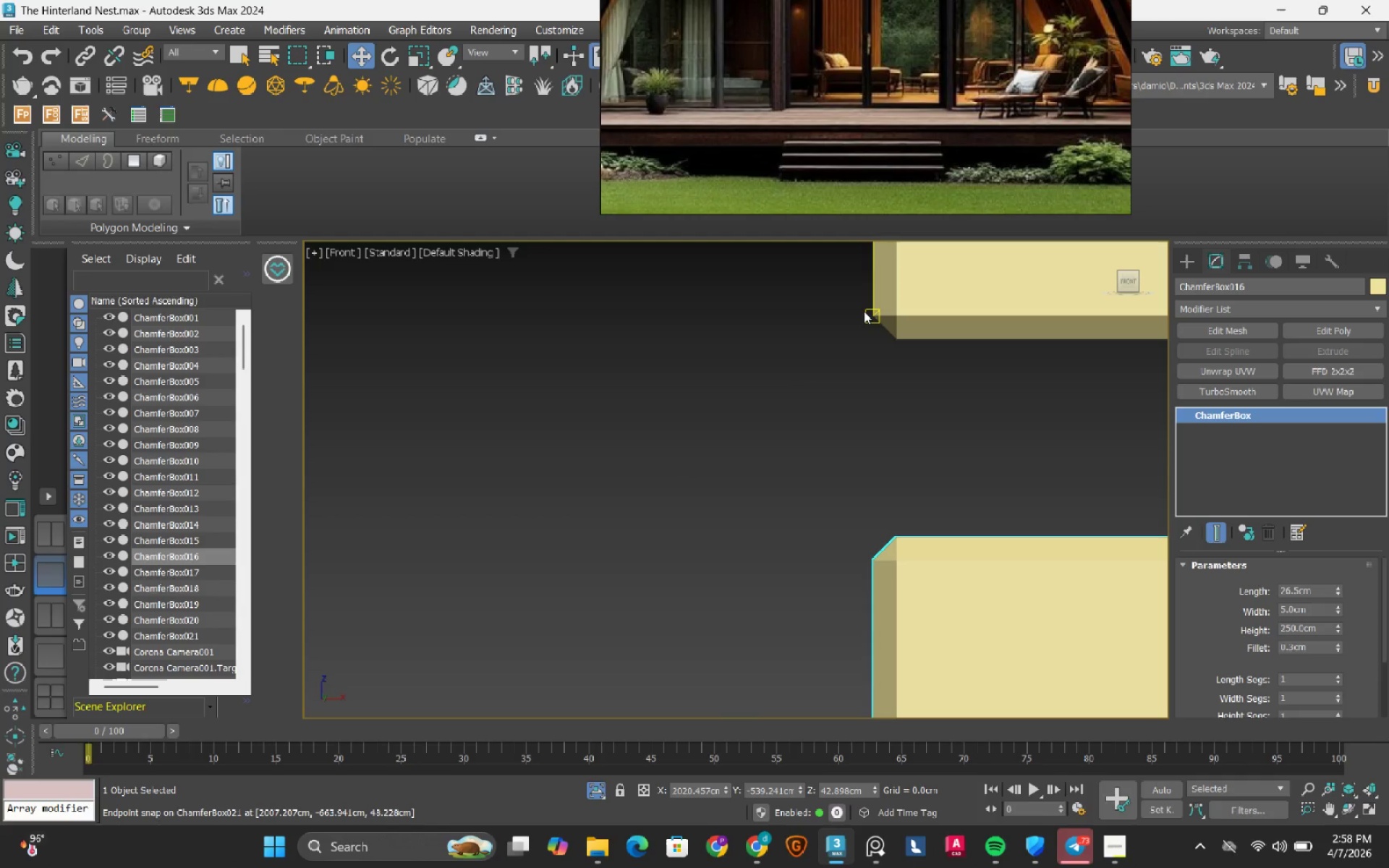 
scroll: coordinate [828, 441], scroll_direction: down, amount: 3.0
 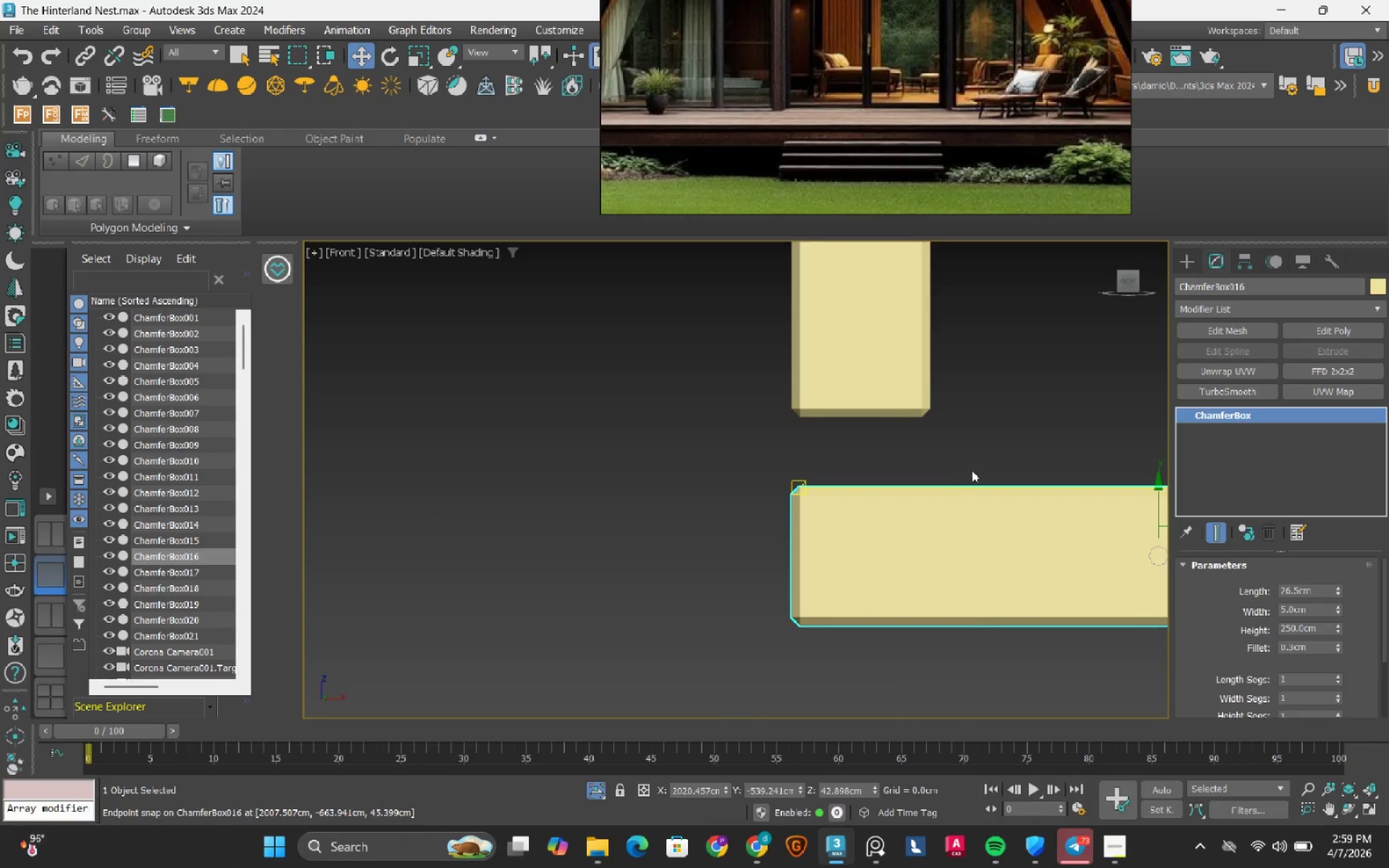 
left_click([981, 523])
 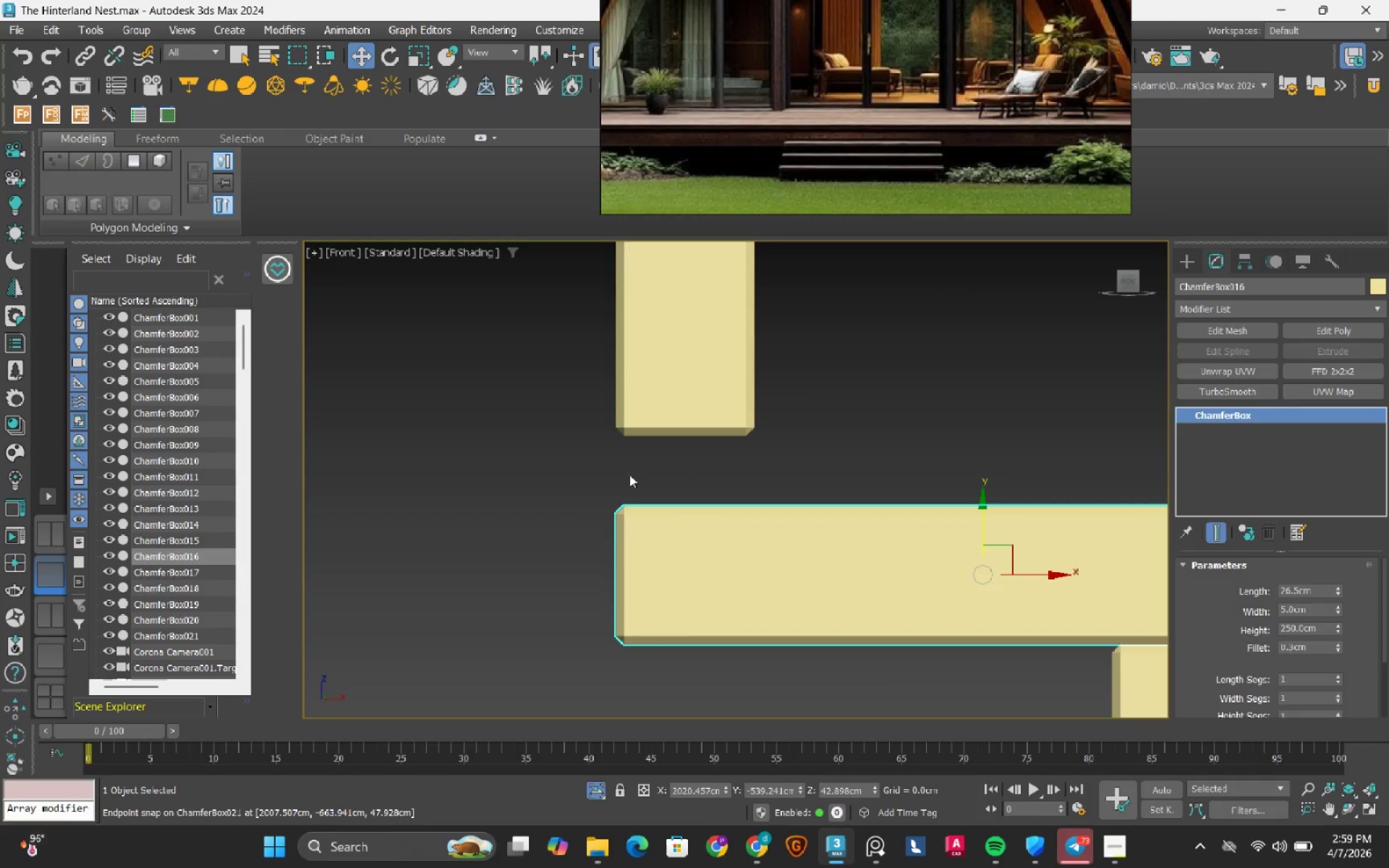 
scroll: coordinate [628, 488], scroll_direction: up, amount: 4.0
 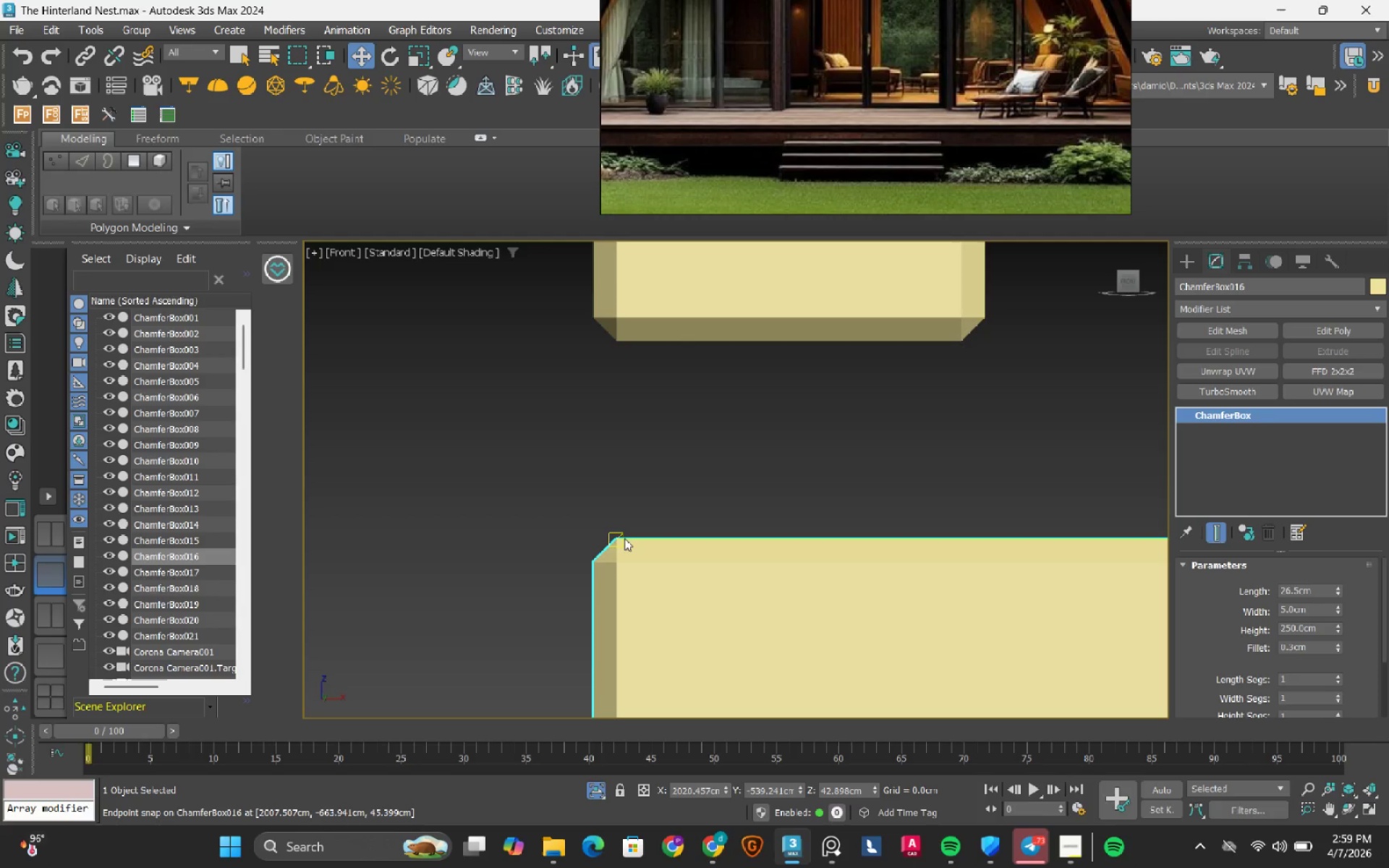 
left_click_drag(start_coordinate=[624, 541], to_coordinate=[632, 356])
 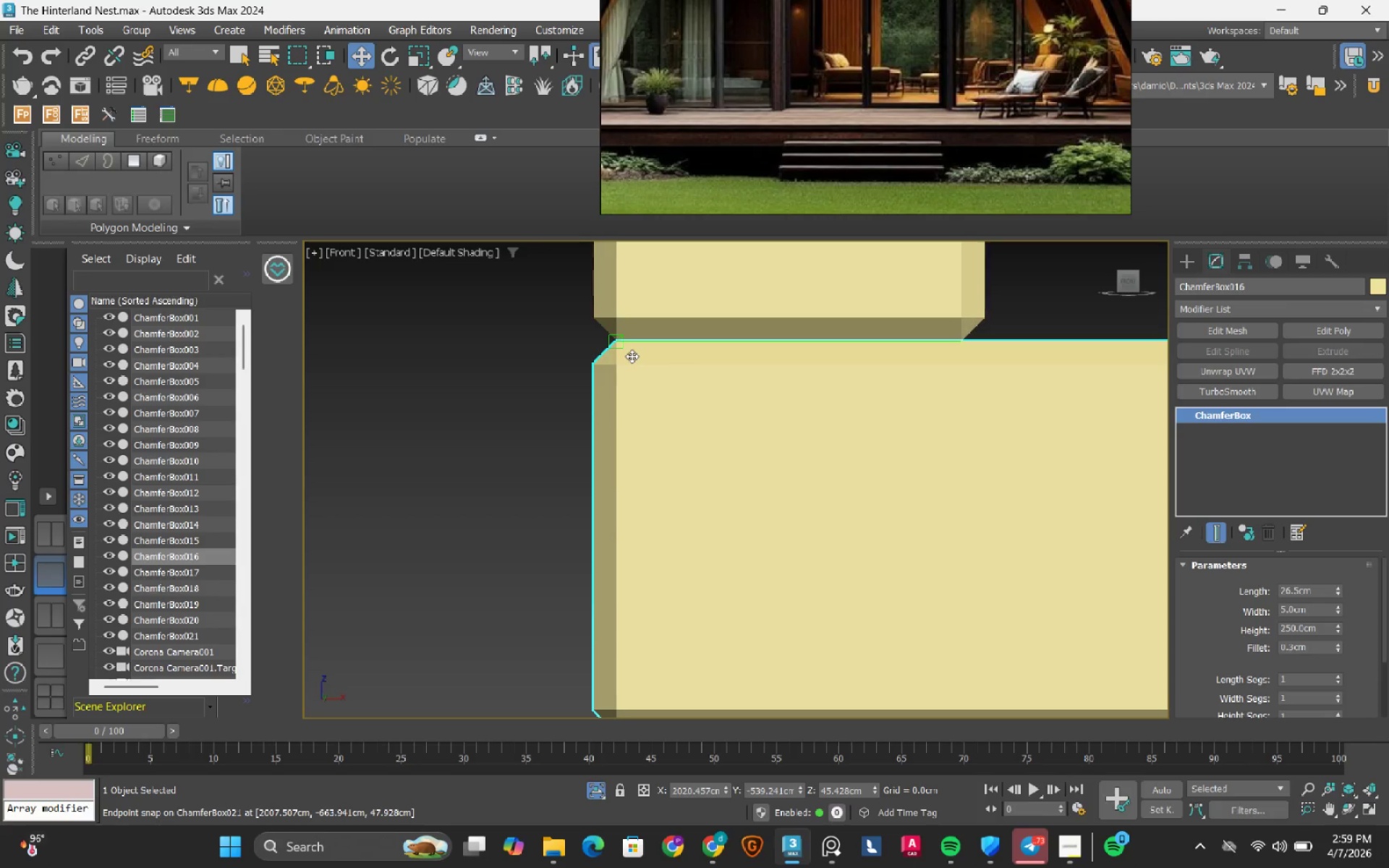 
scroll: coordinate [634, 359], scroll_direction: down, amount: 4.0
 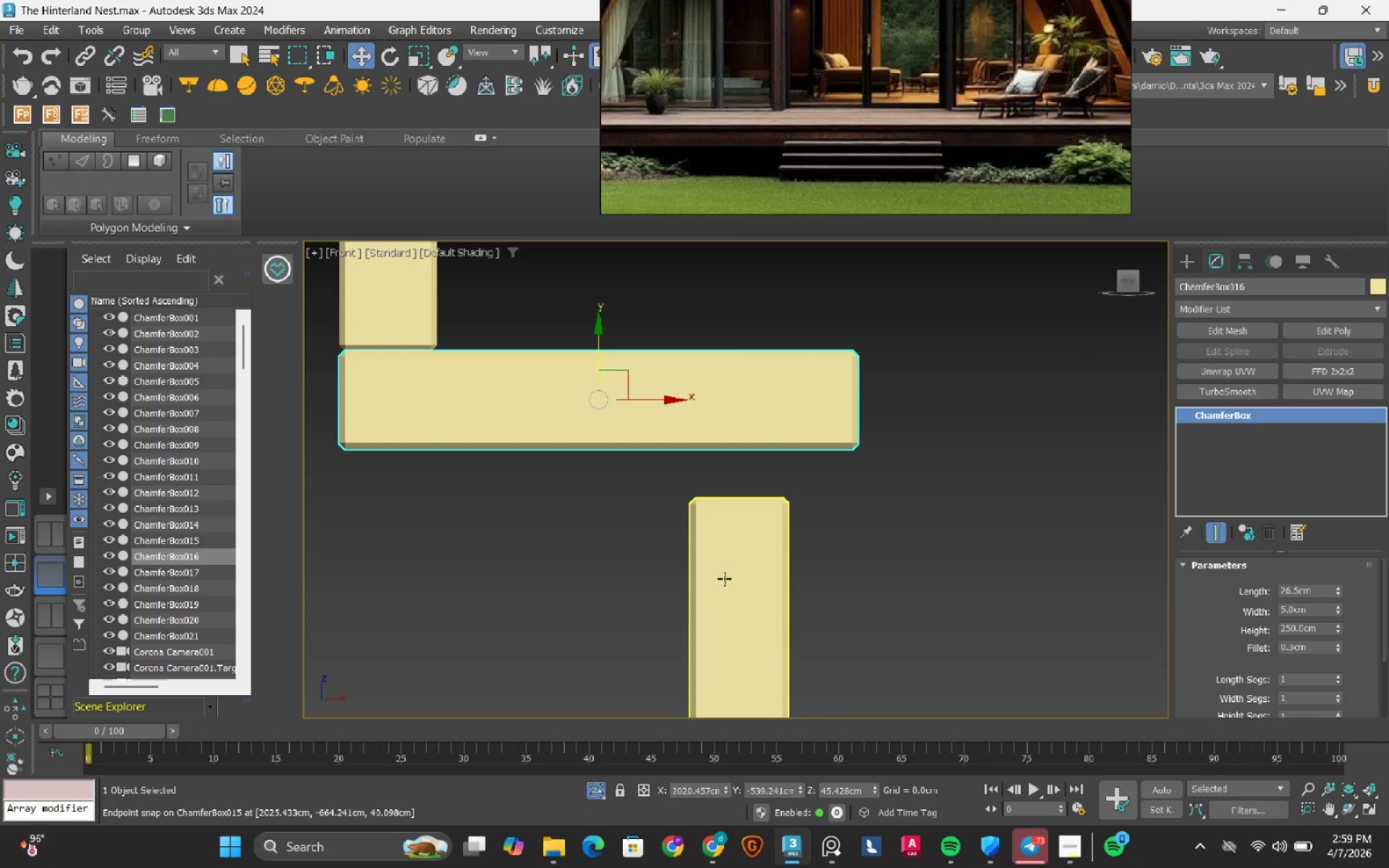 
left_click([723, 579])
 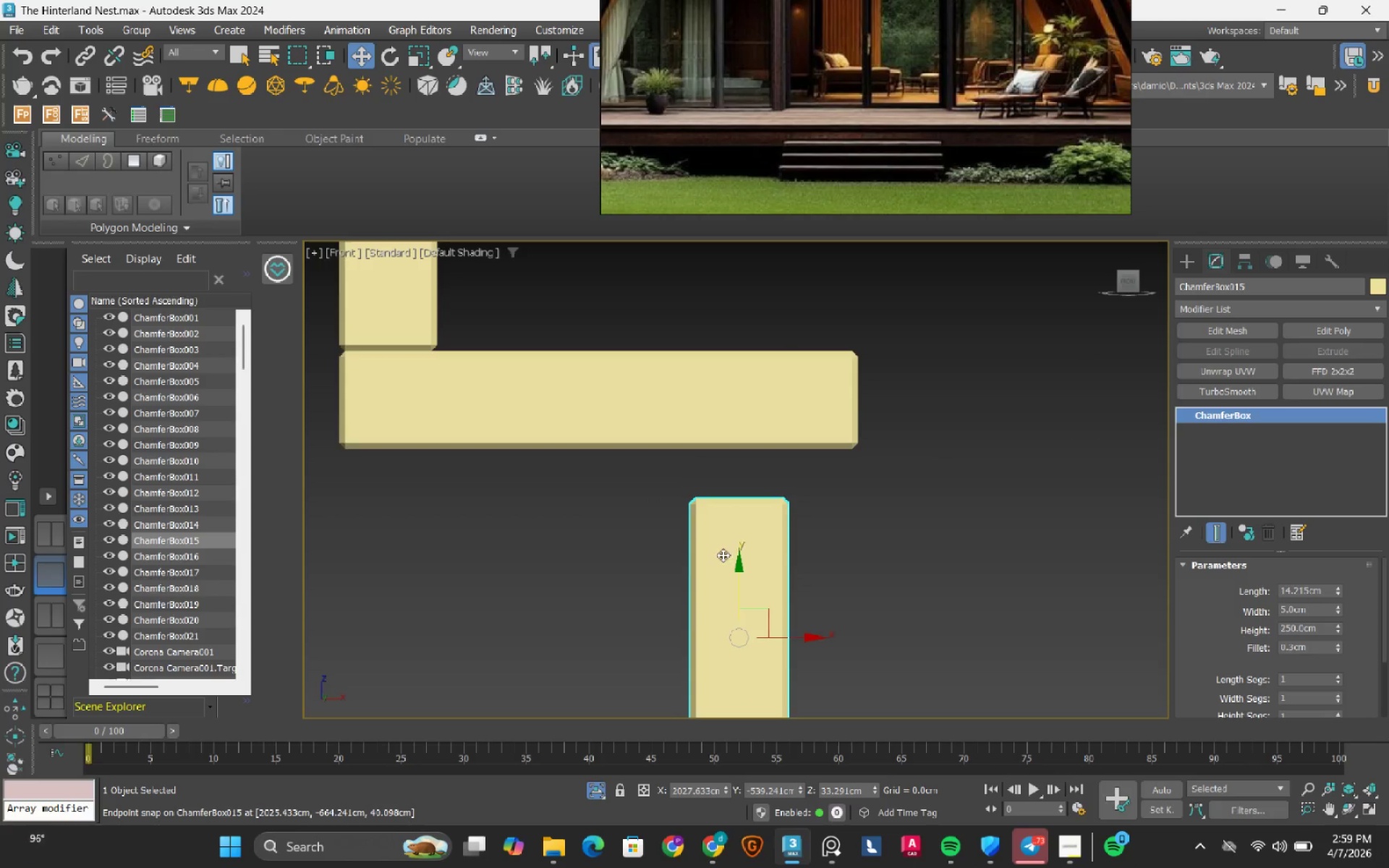 
scroll: coordinate [723, 553], scroll_direction: down, amount: 2.0
 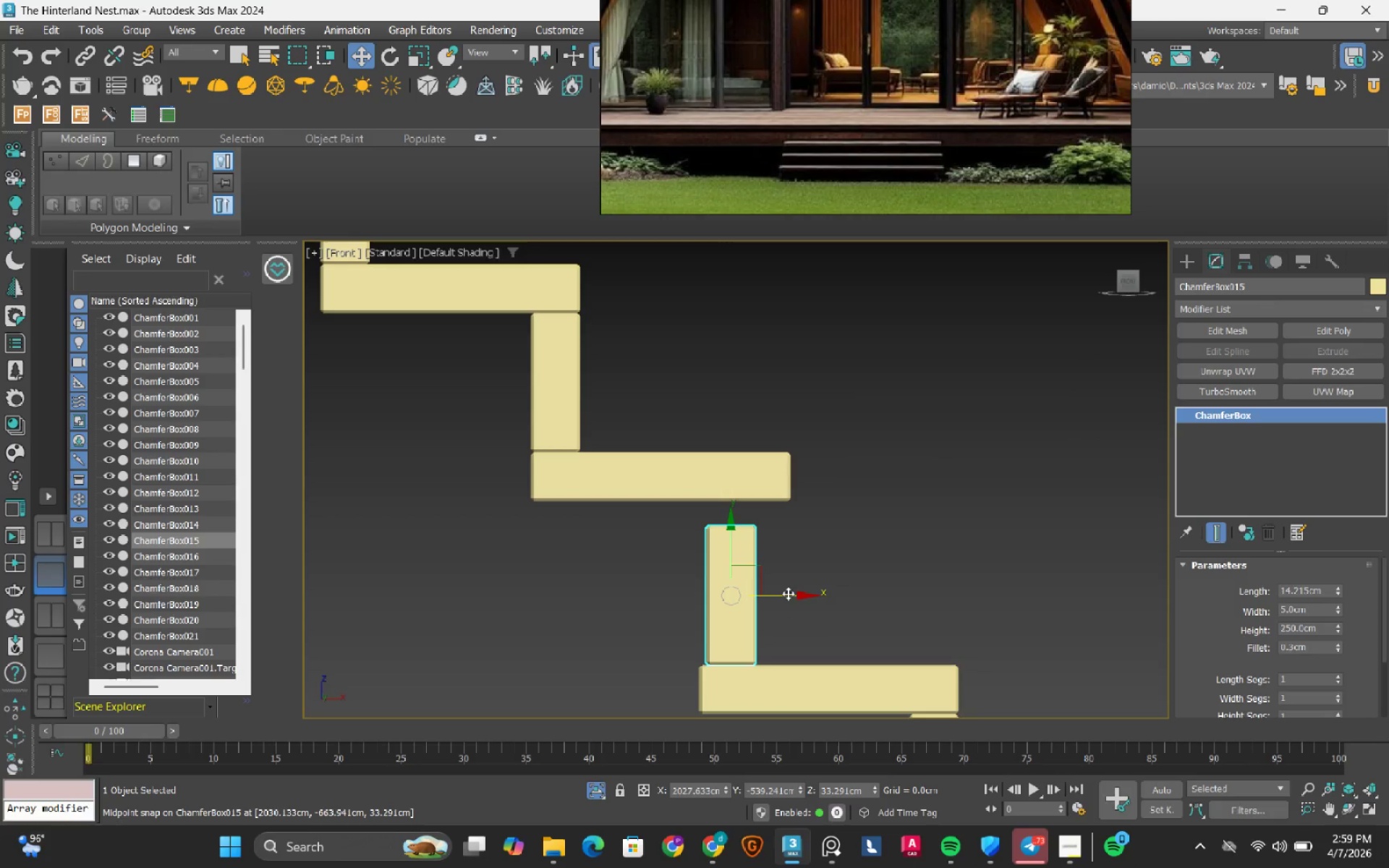 
left_click([788, 595])
 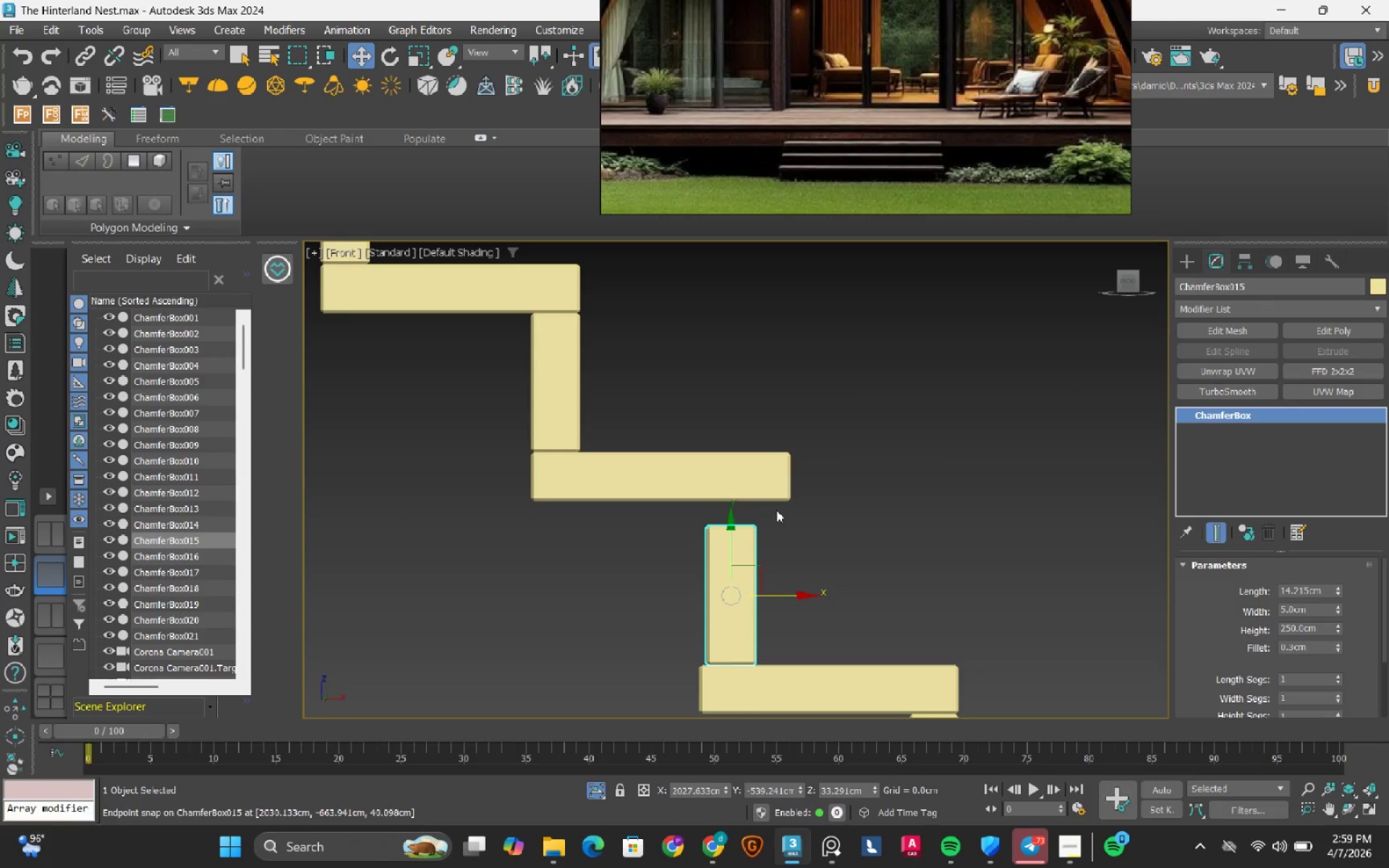 
scroll: coordinate [645, 552], scroll_direction: up, amount: 7.0
 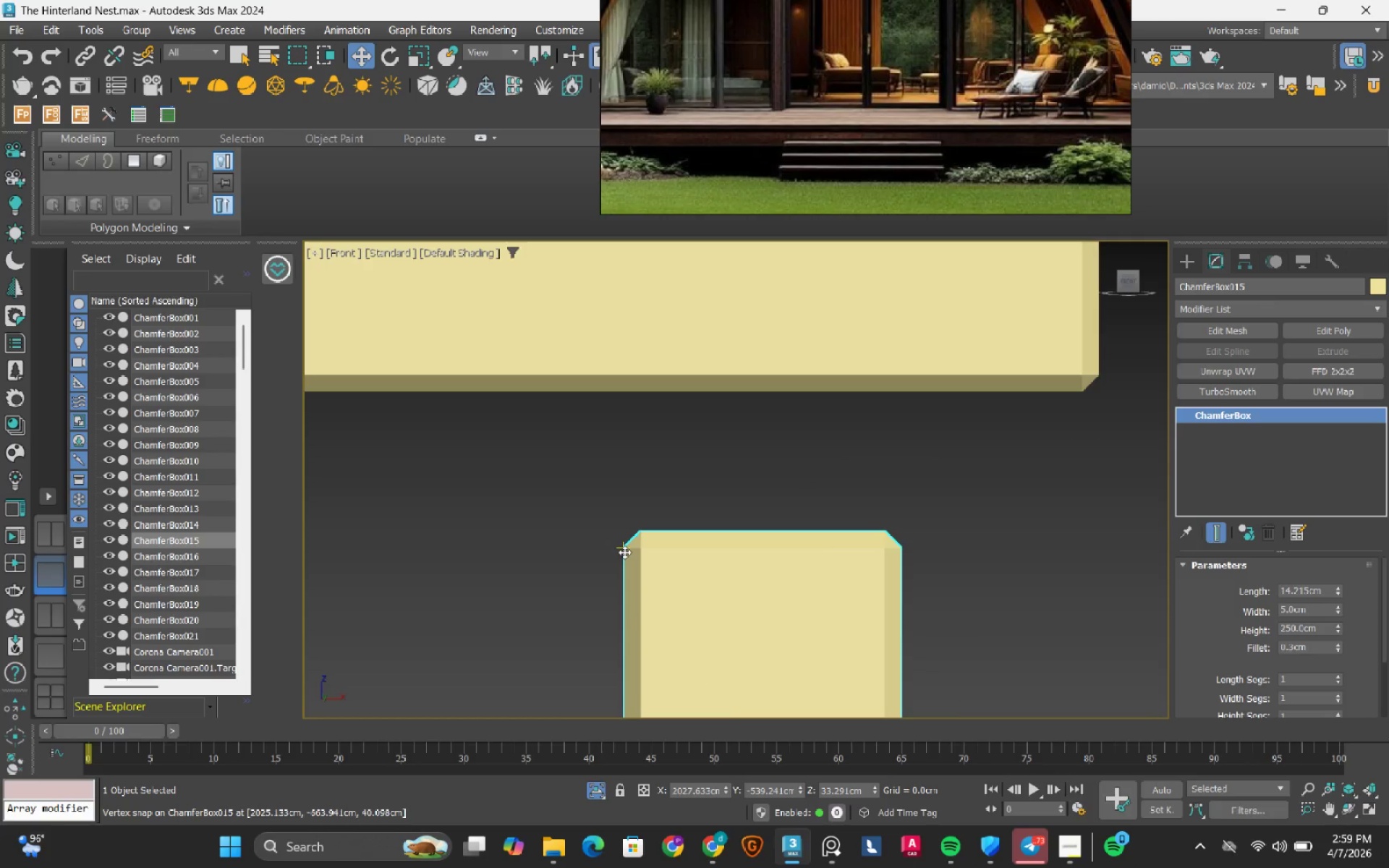 
left_click_drag(start_coordinate=[624, 552], to_coordinate=[762, 432])
 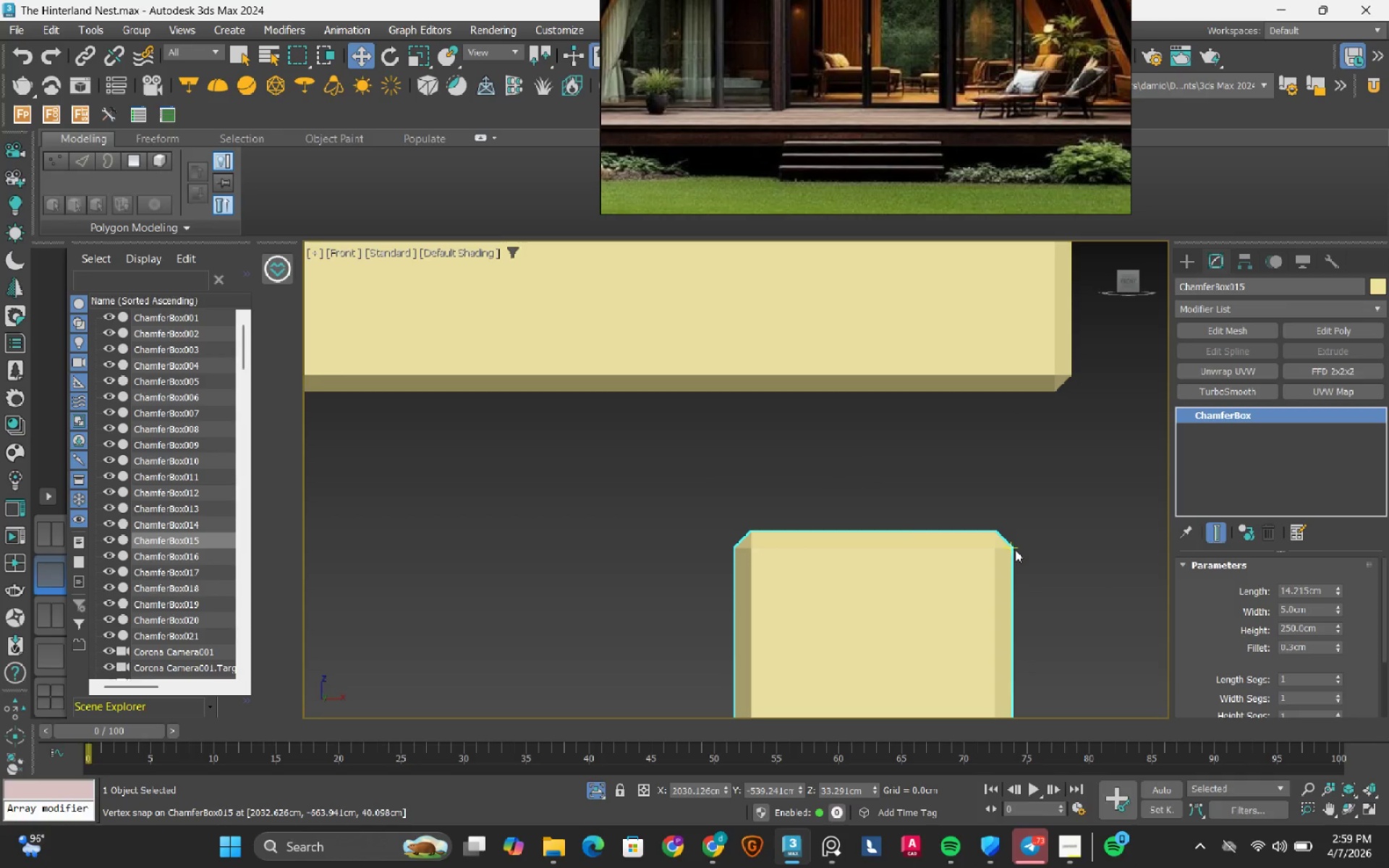 
scroll: coordinate [809, 566], scroll_direction: up, amount: 4.0
 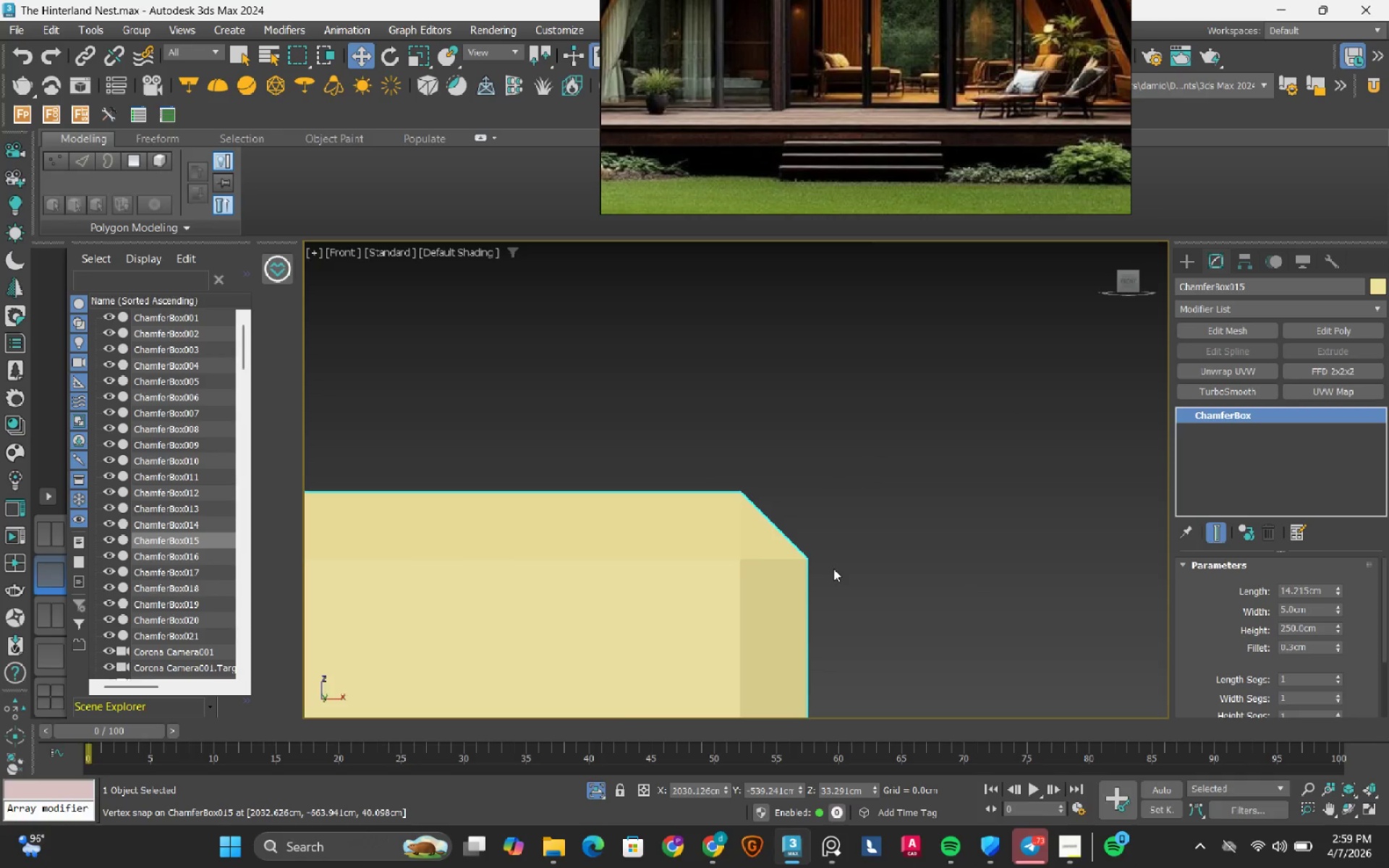 
scroll: coordinate [781, 631], scroll_direction: down, amount: 4.0
 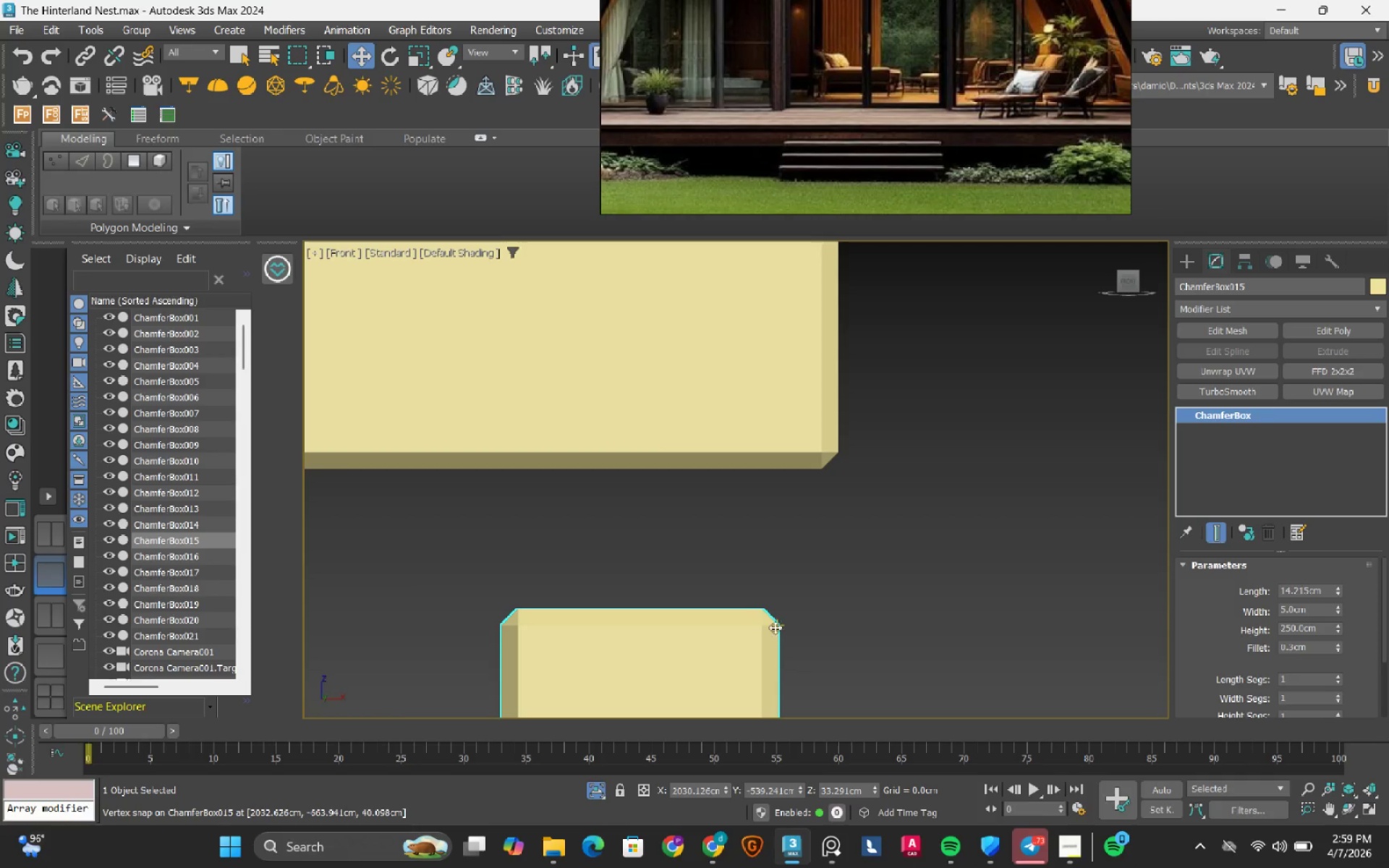 
left_click_drag(start_coordinate=[775, 627], to_coordinate=[841, 446])
 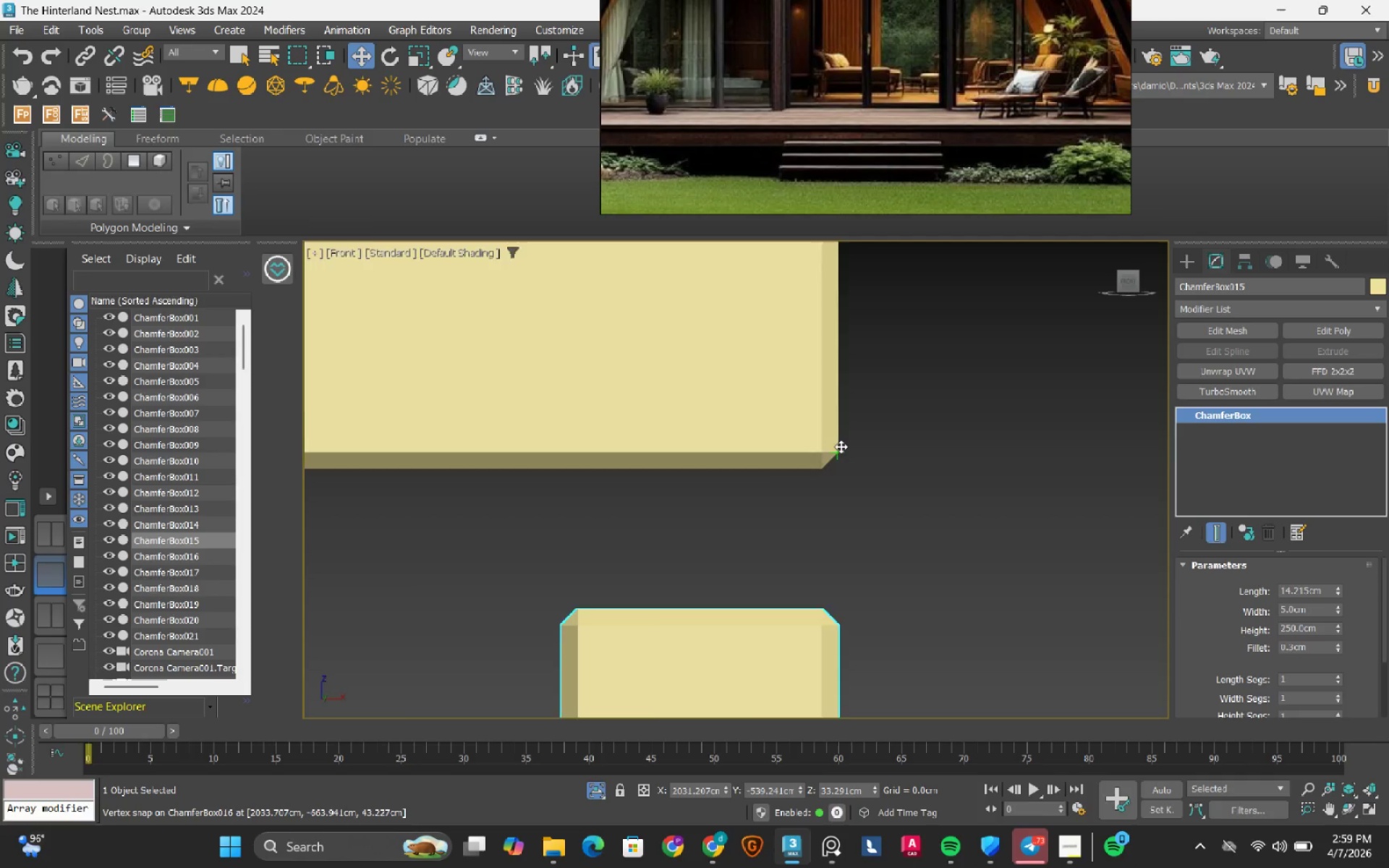 
scroll: coordinate [841, 446], scroll_direction: down, amount: 4.0
 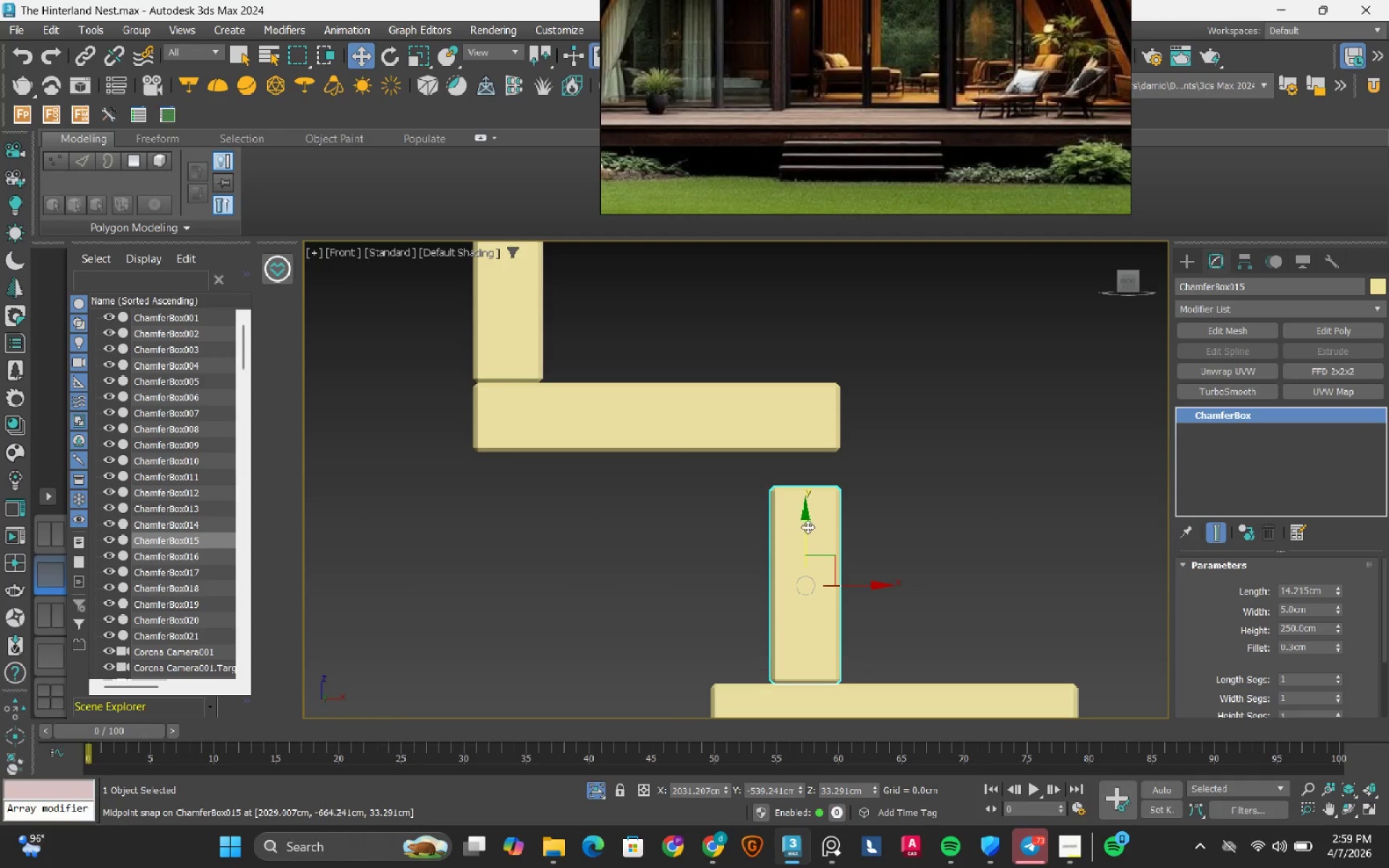 
left_click([807, 527])
 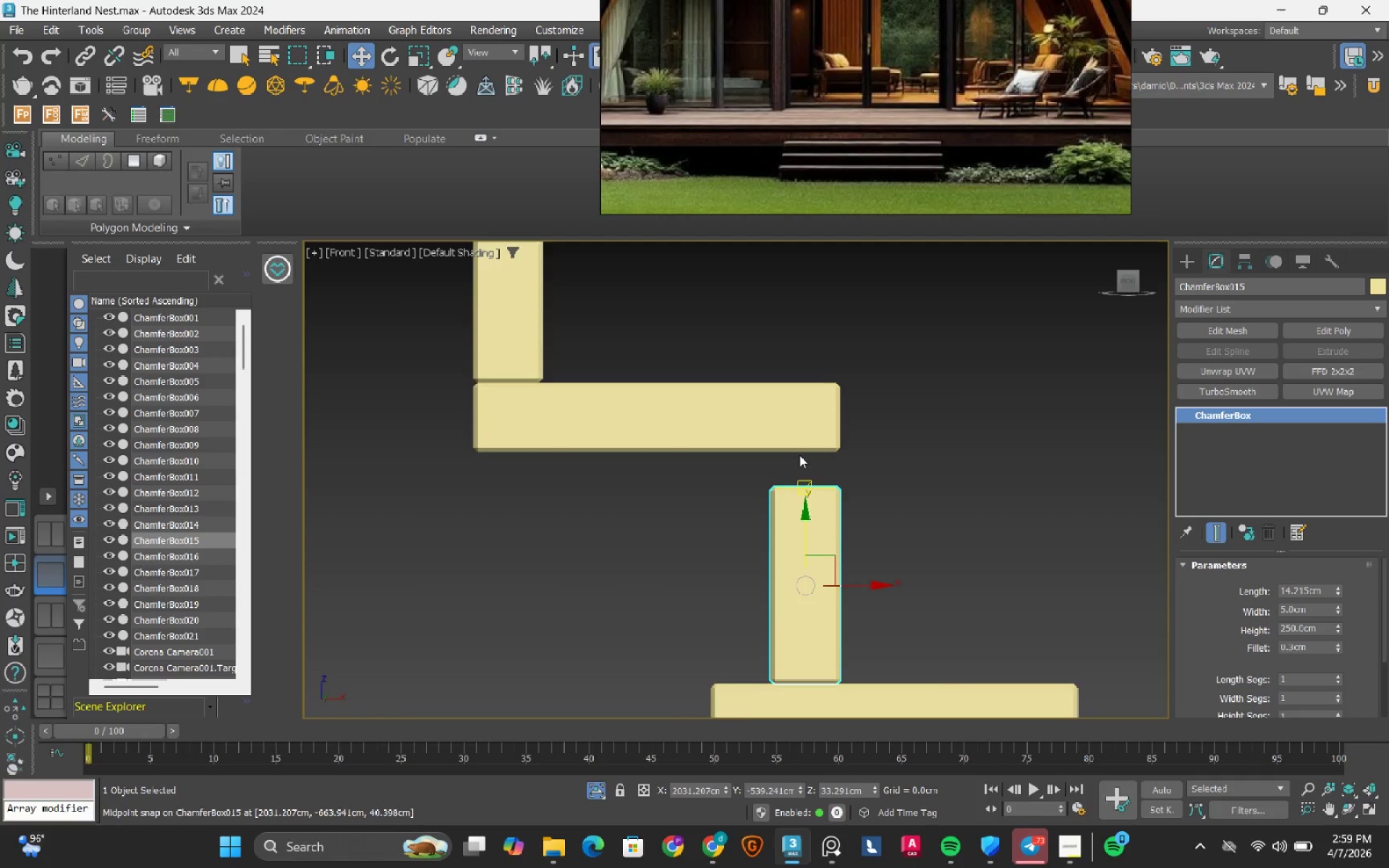 
scroll: coordinate [799, 455], scroll_direction: up, amount: 4.0
 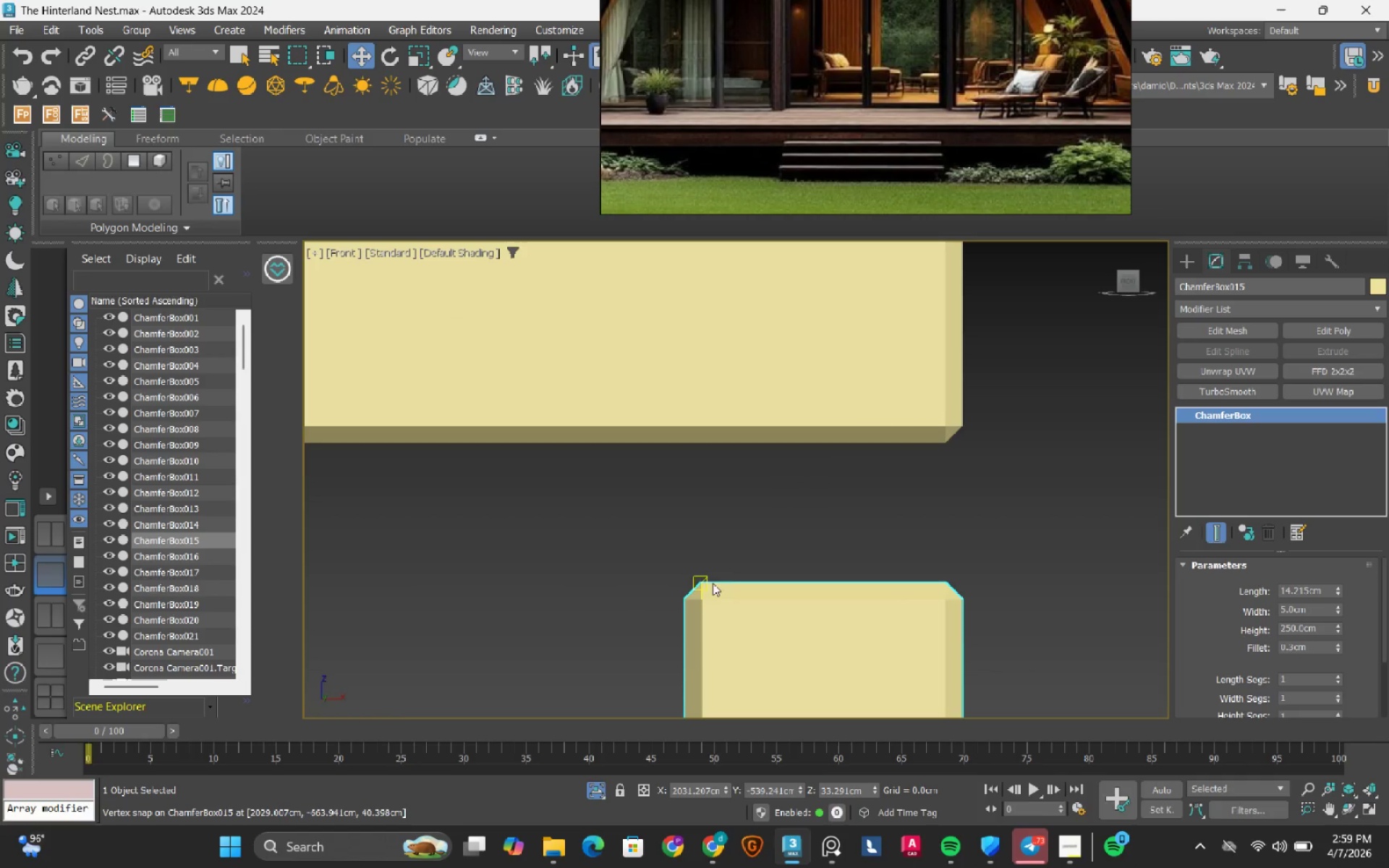 
left_click_drag(start_coordinate=[711, 584], to_coordinate=[729, 456])
 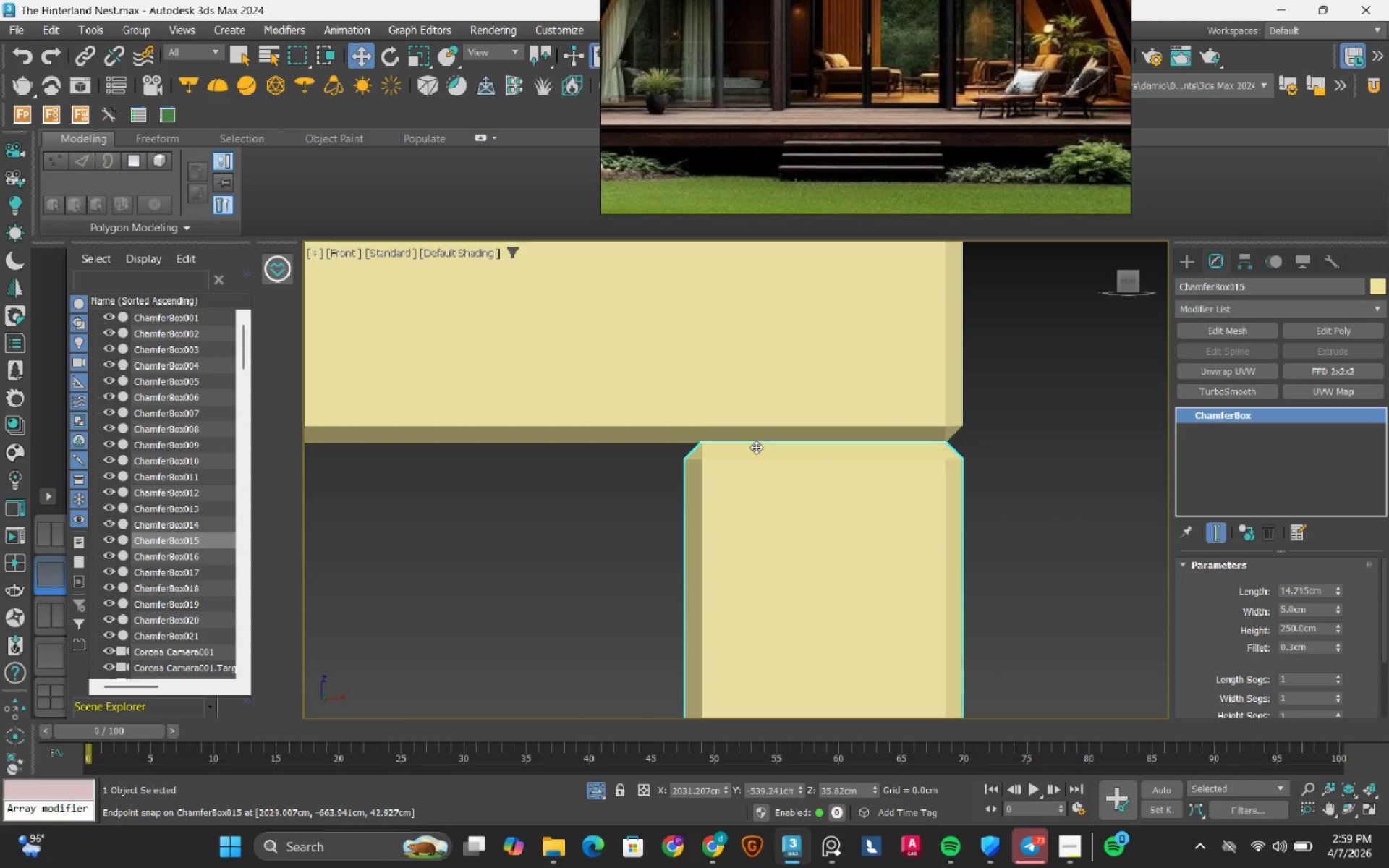 
scroll: coordinate [756, 447], scroll_direction: down, amount: 5.0
 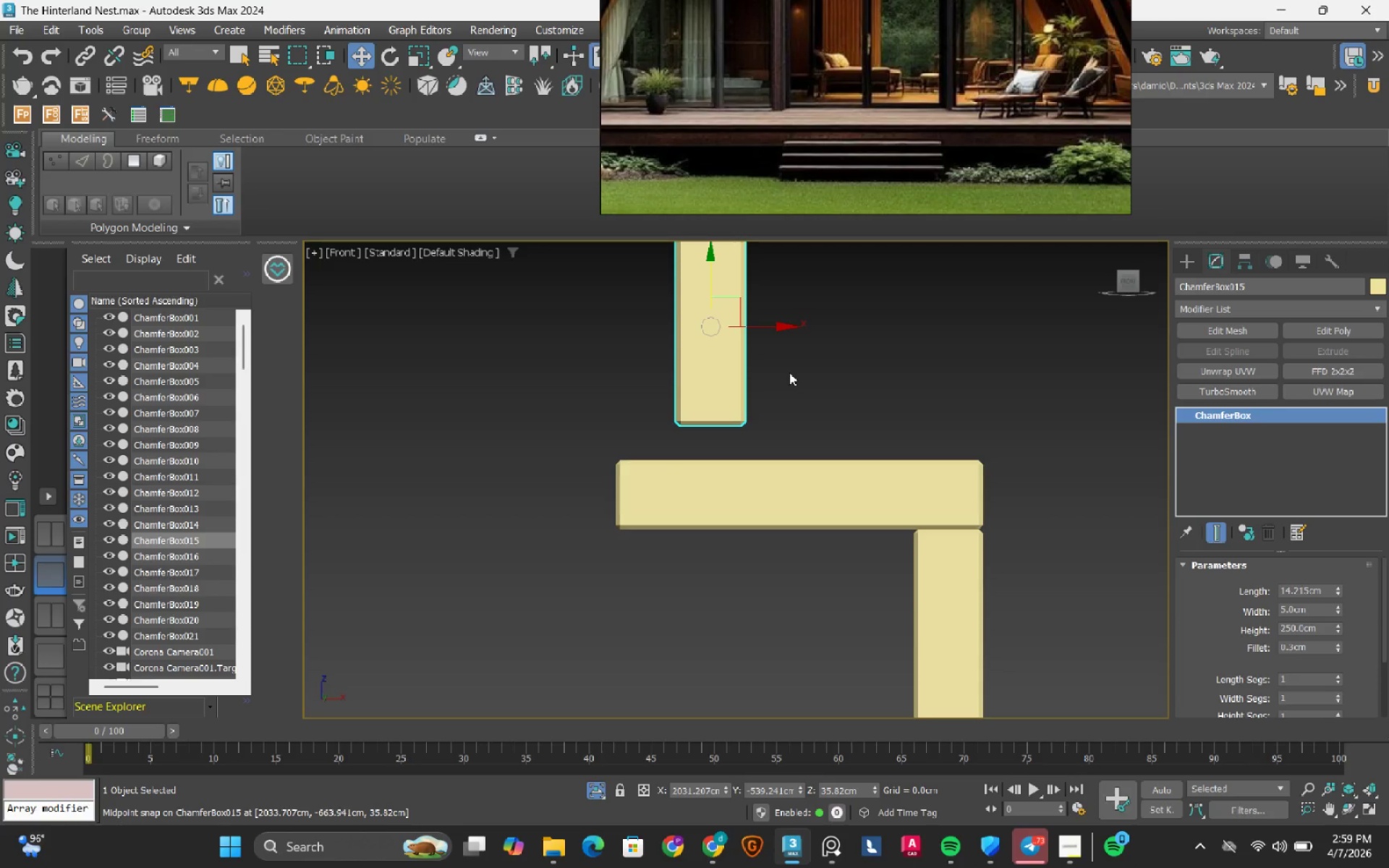 
left_click([713, 501])
 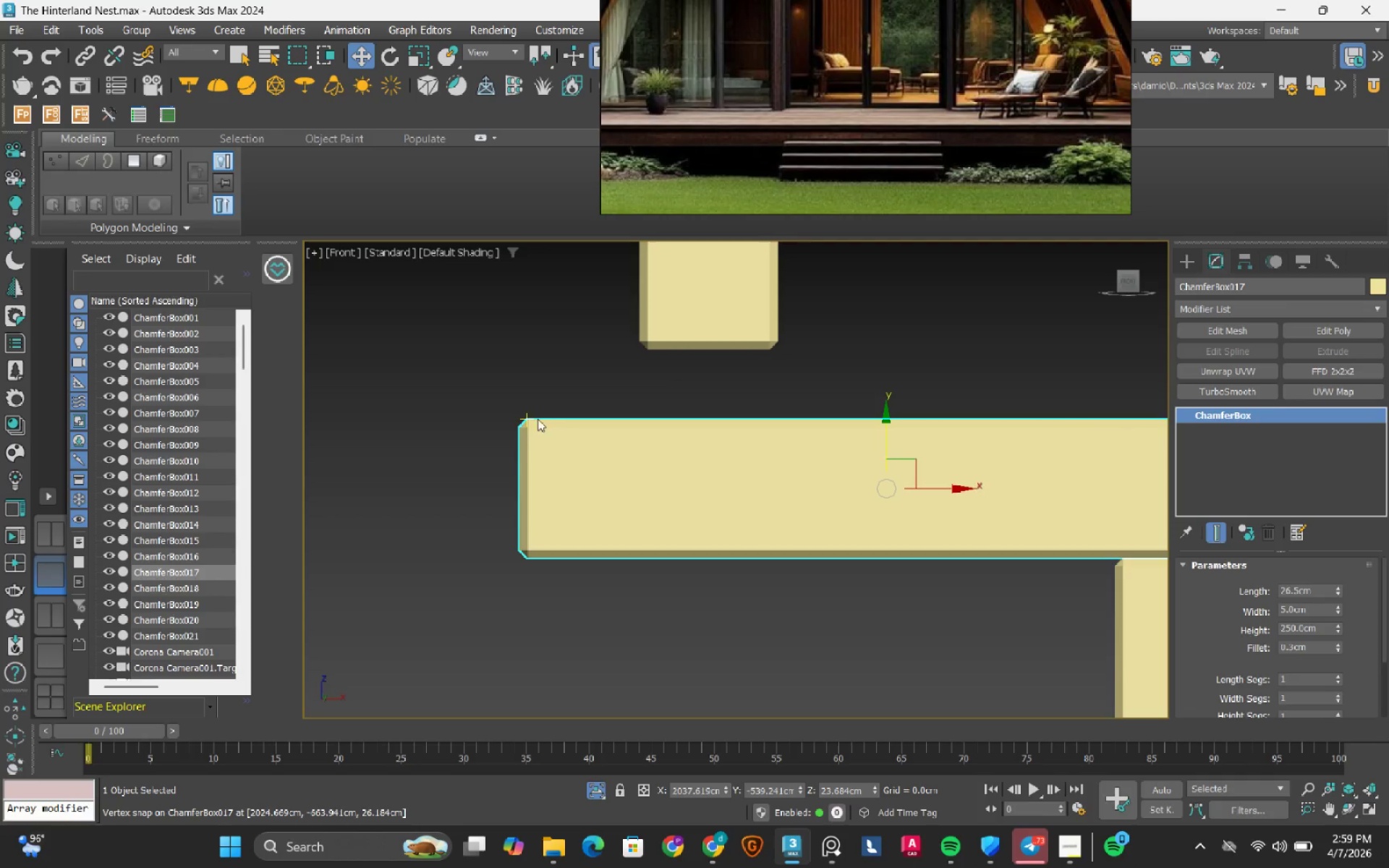 
scroll: coordinate [713, 501], scroll_direction: up, amount: 2.0
 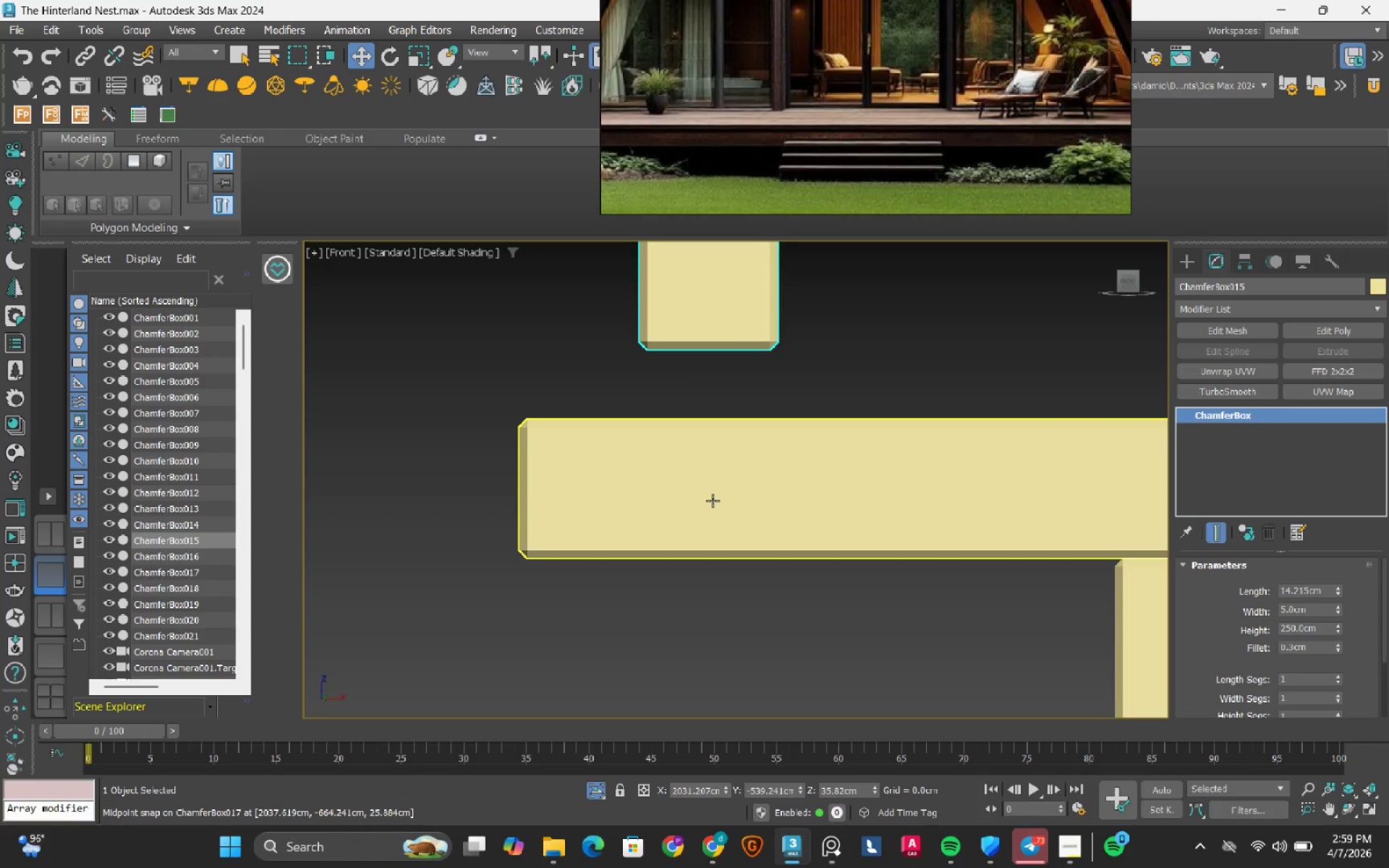 
left_click_drag(start_coordinate=[533, 422], to_coordinate=[650, 362])
 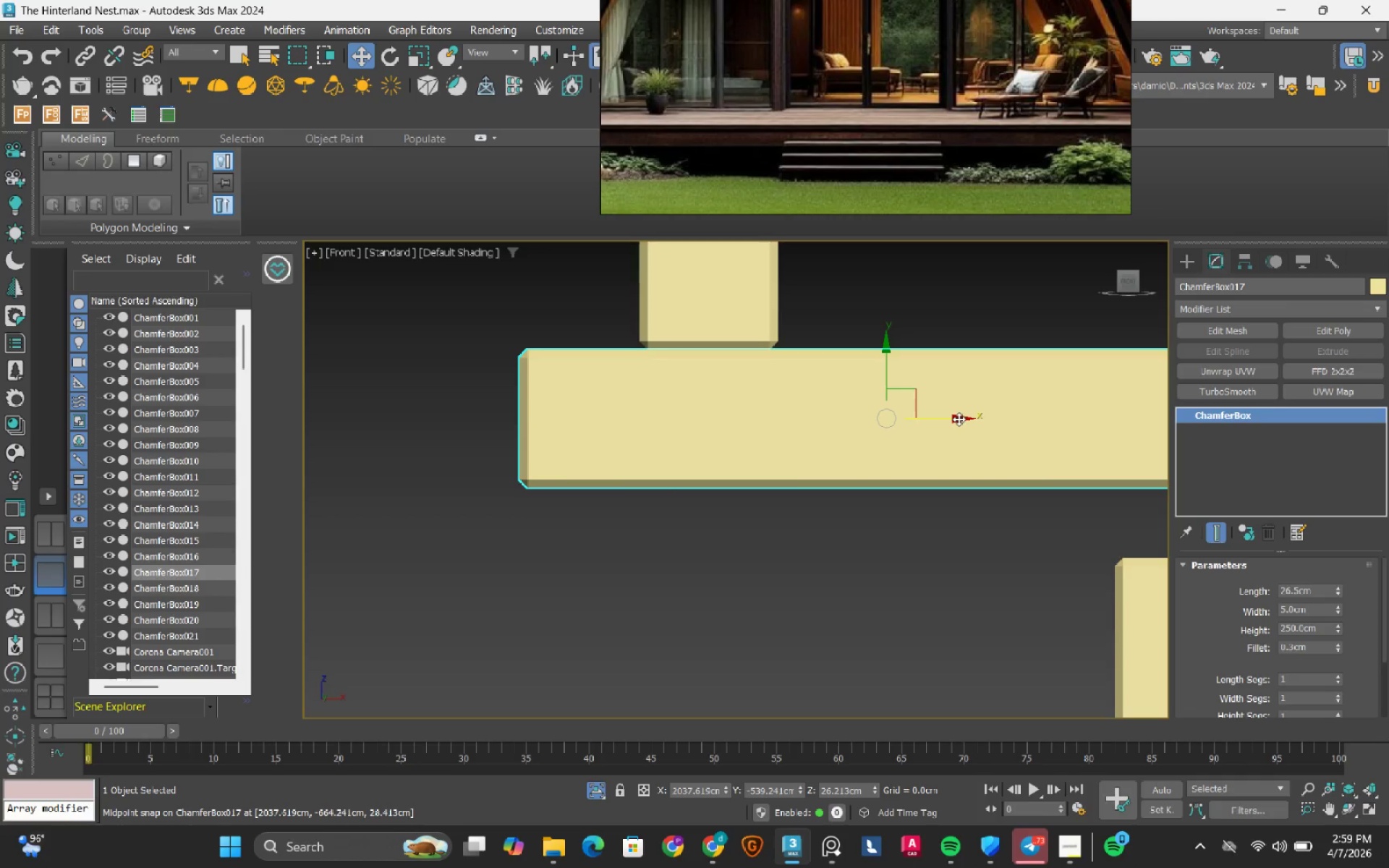 
left_click([959, 420])
 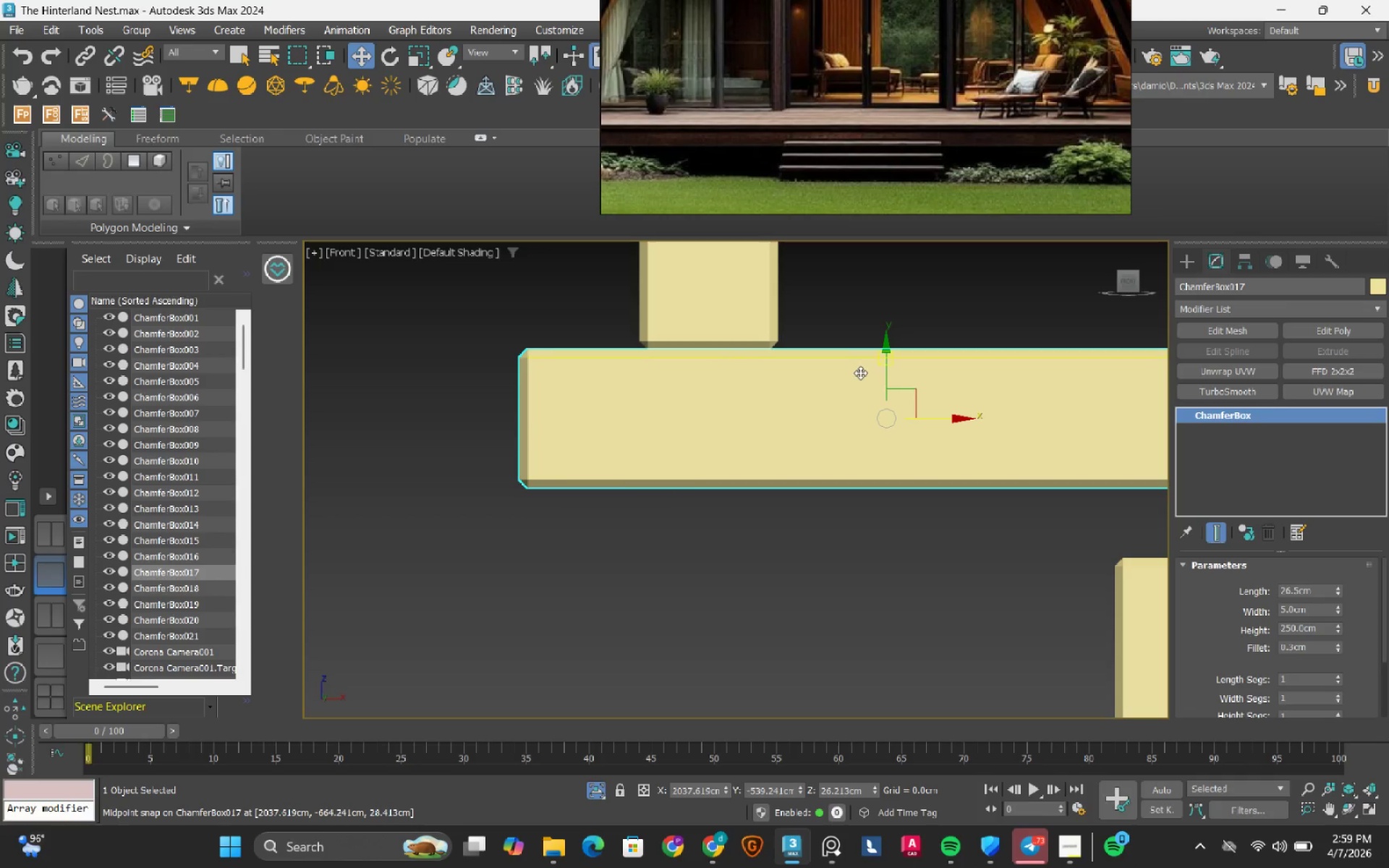 
left_click_drag(start_coordinate=[886, 359], to_coordinate=[876, 485])
 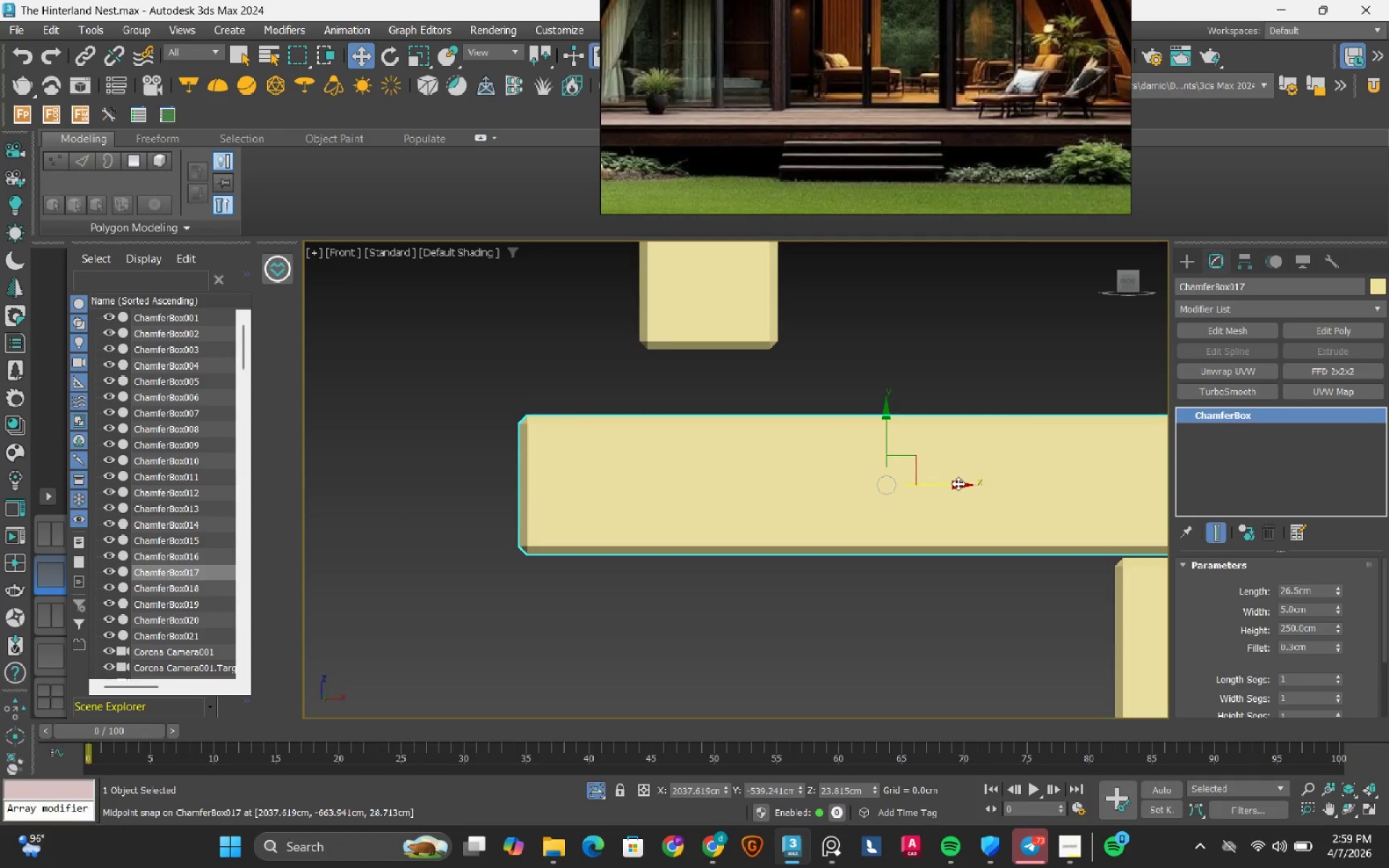 
left_click([958, 483])
 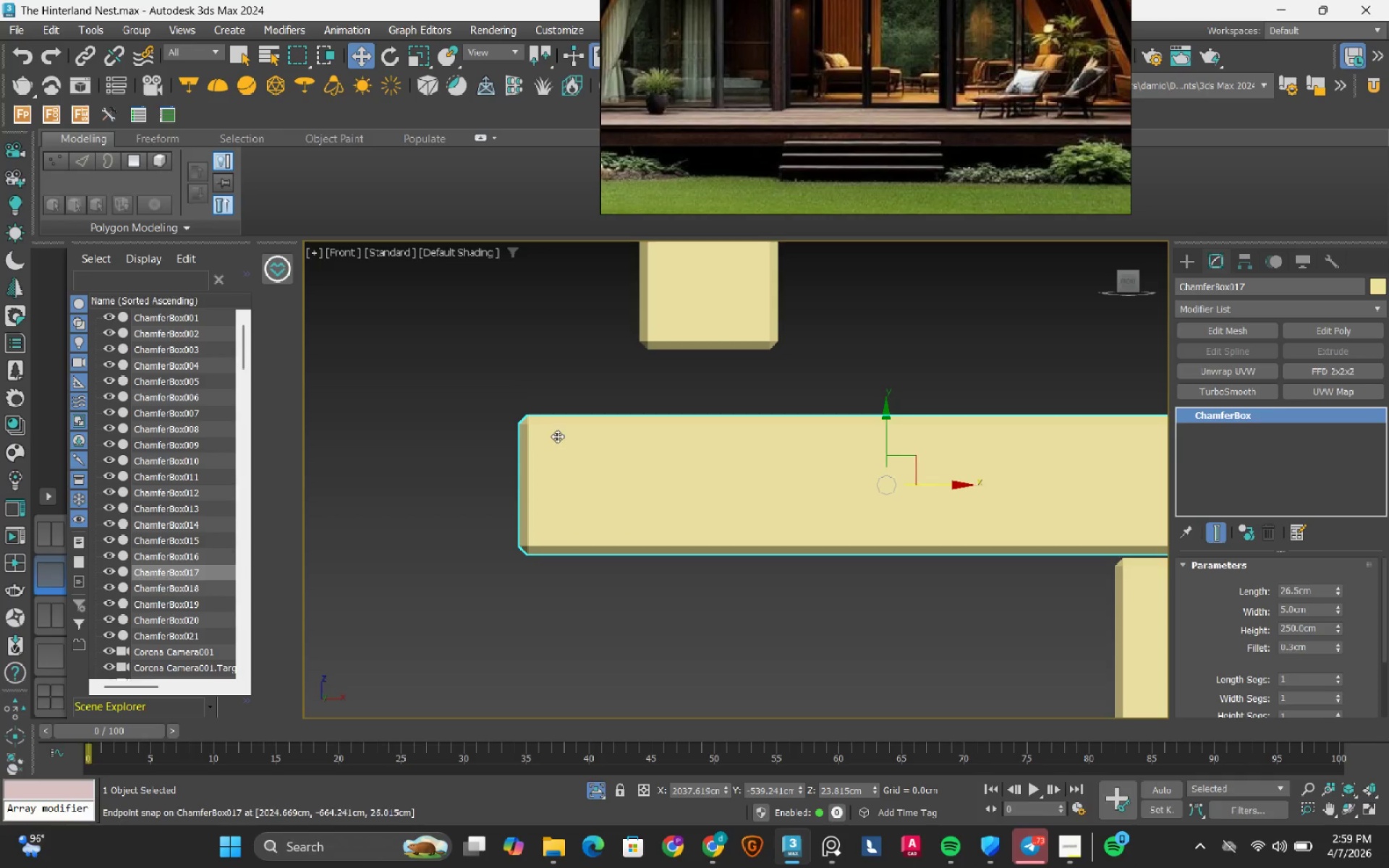 
scroll: coordinate [550, 433], scroll_direction: up, amount: 3.0
 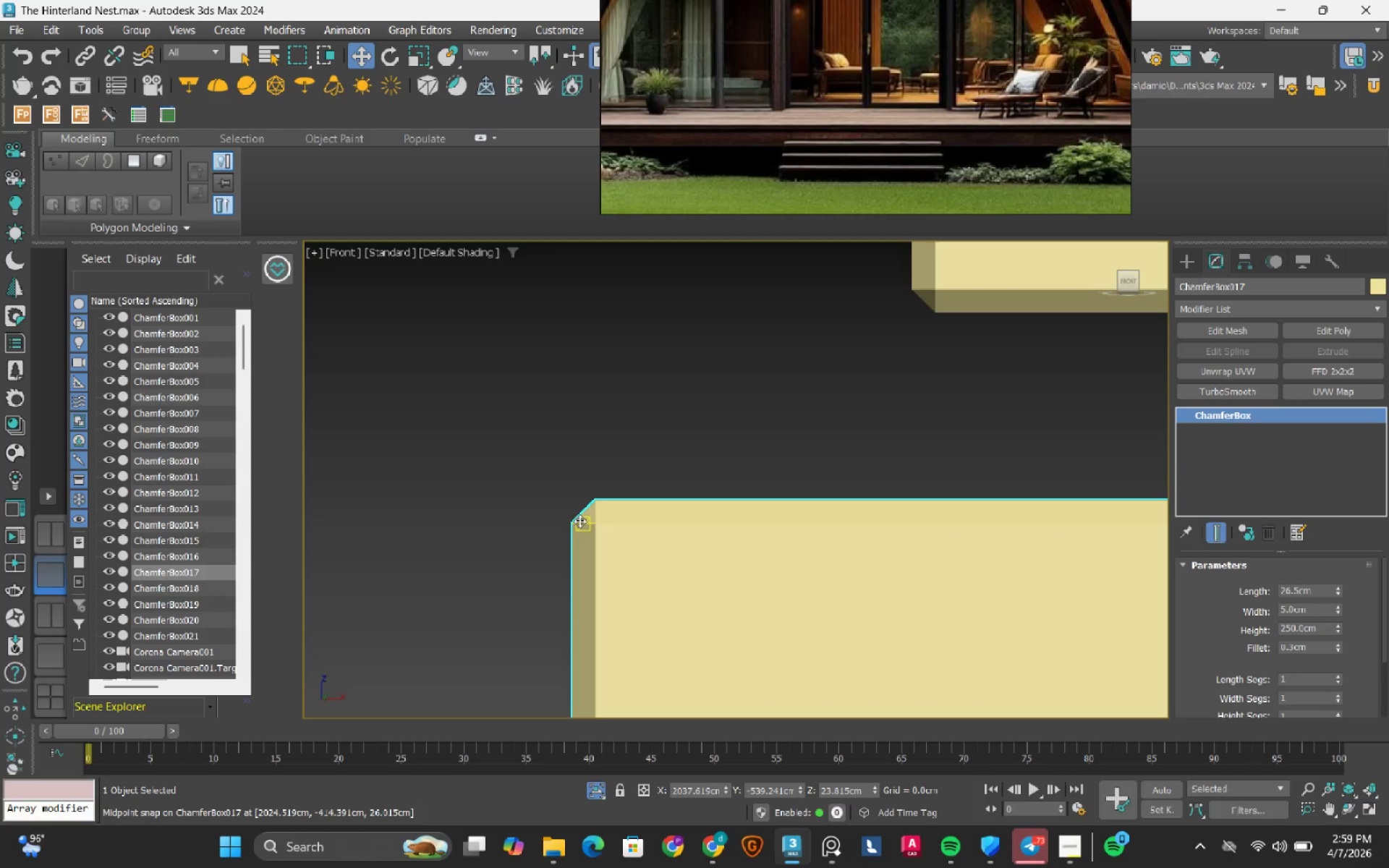 
key(F3)
 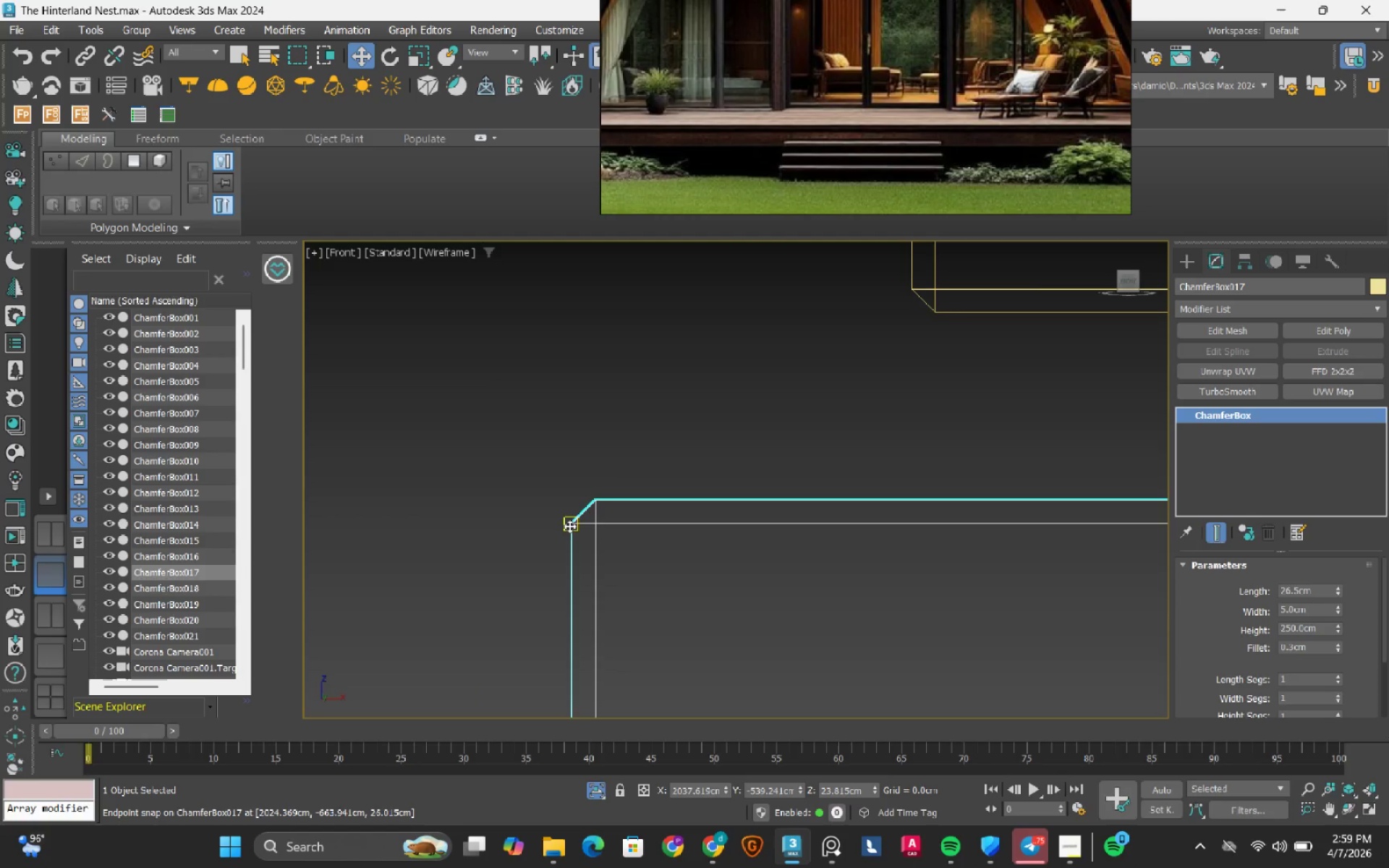 
left_click_drag(start_coordinate=[569, 526], to_coordinate=[914, 297])
 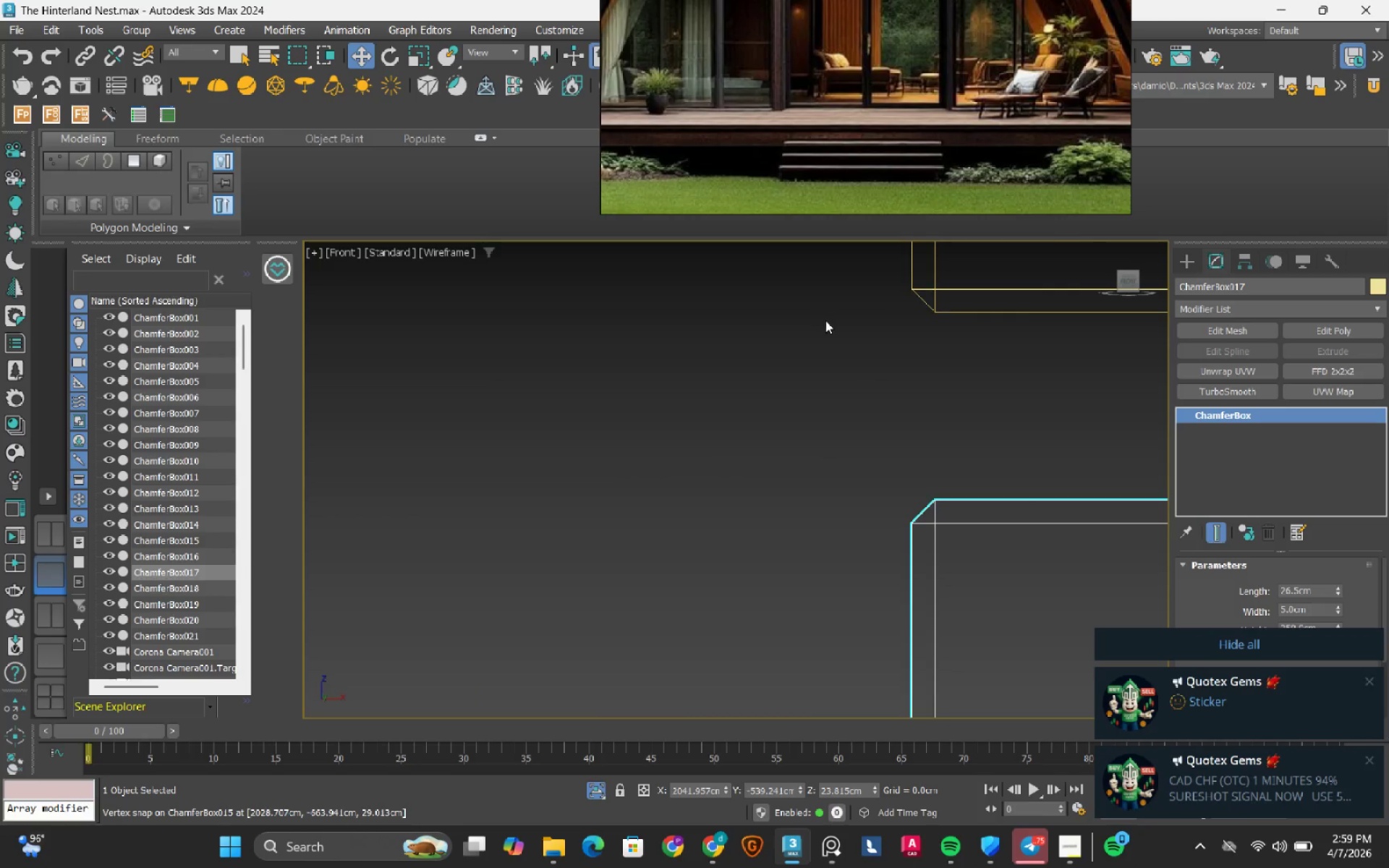 
scroll: coordinate [825, 321], scroll_direction: down, amount: 3.0
 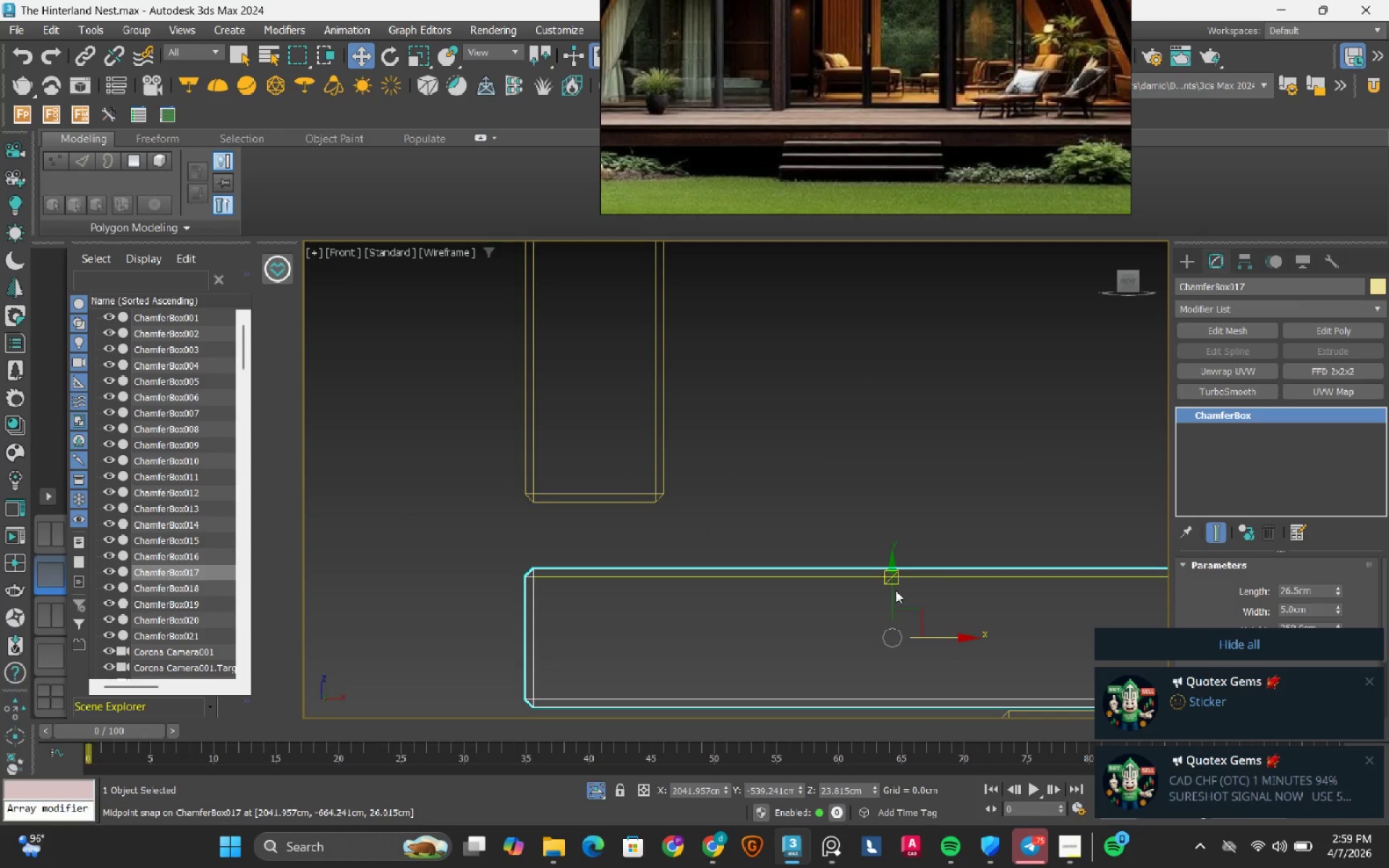 
left_click([891, 584])
 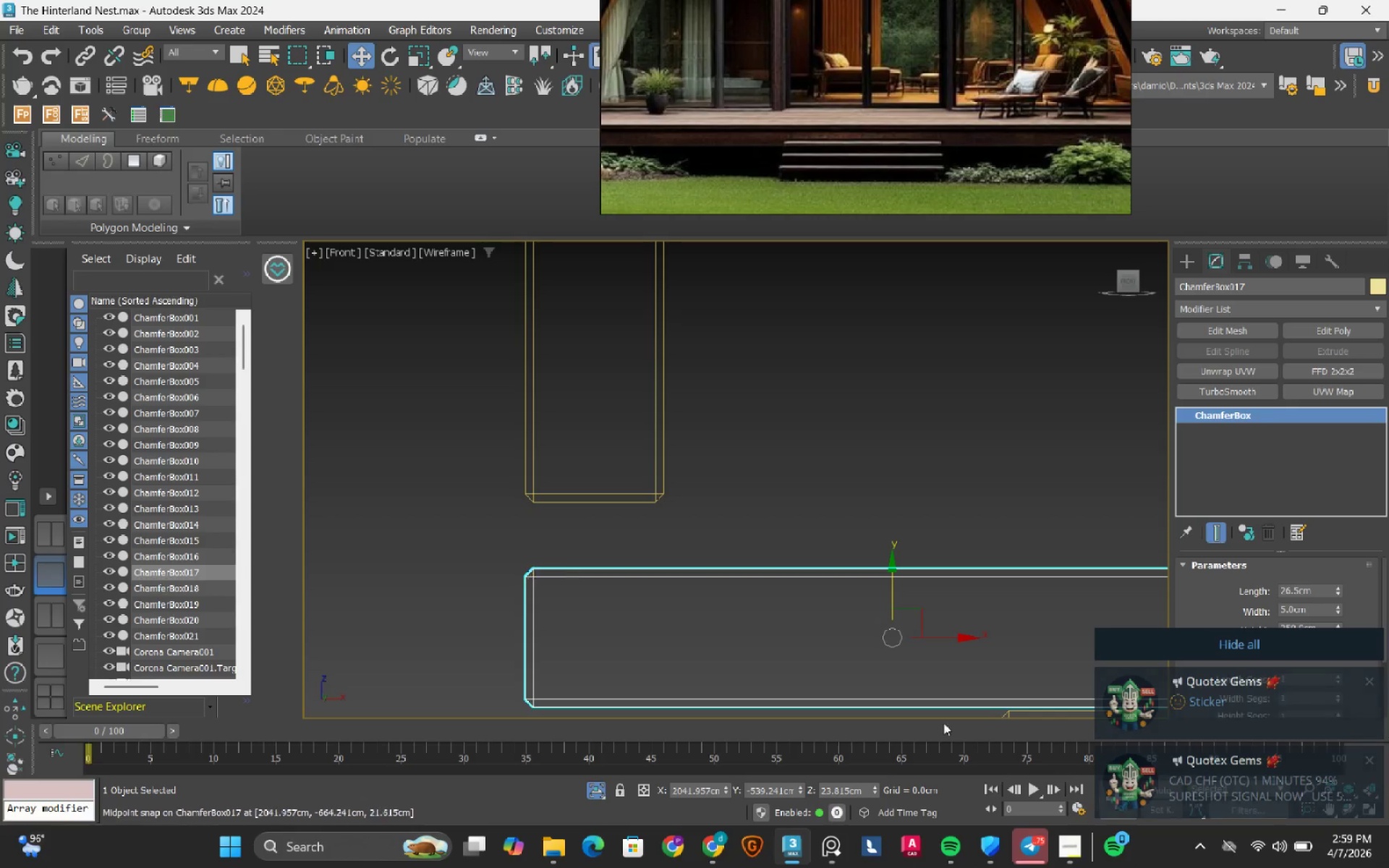 
left_click([1025, 843])
 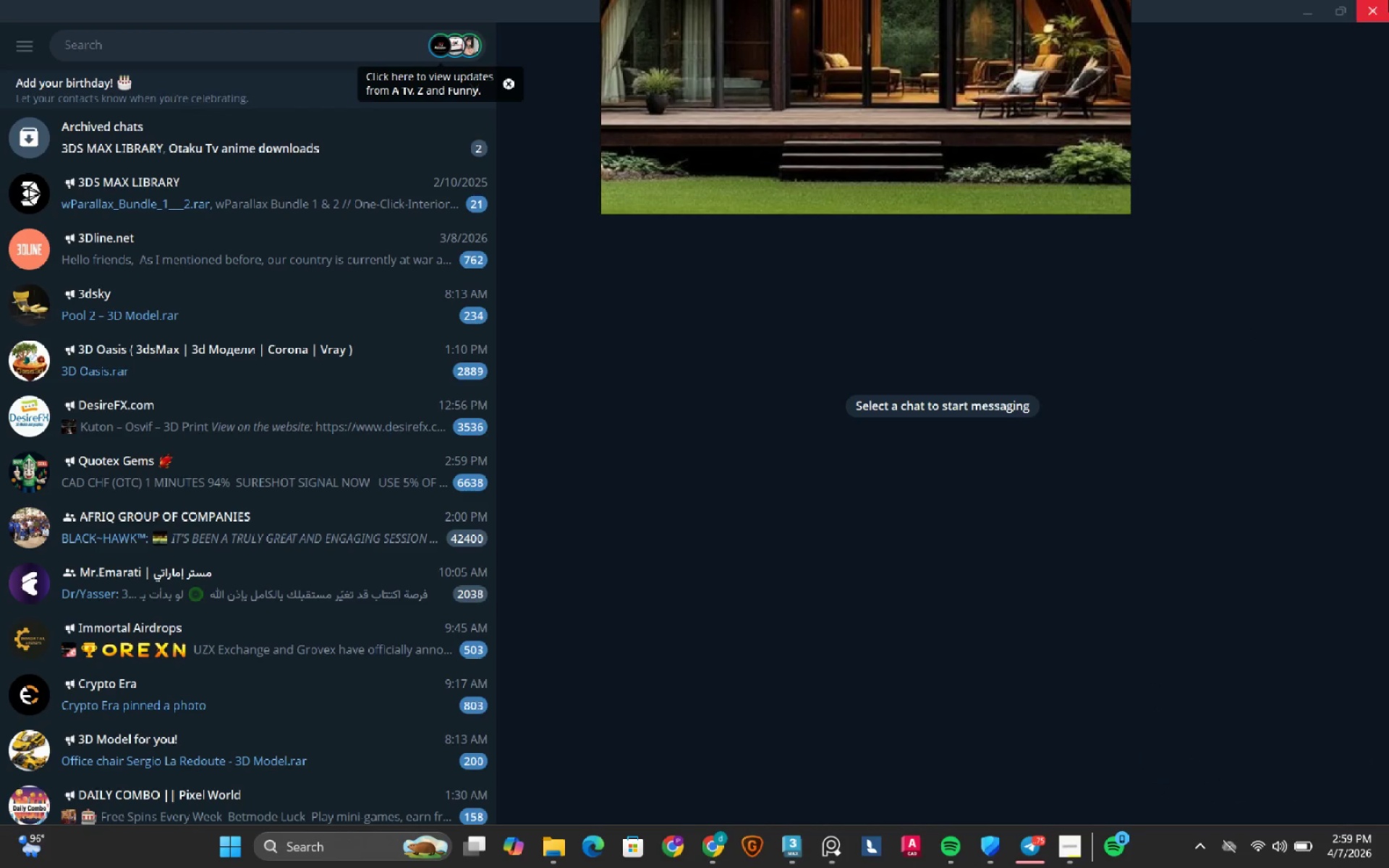 
left_click([1388, 0])
 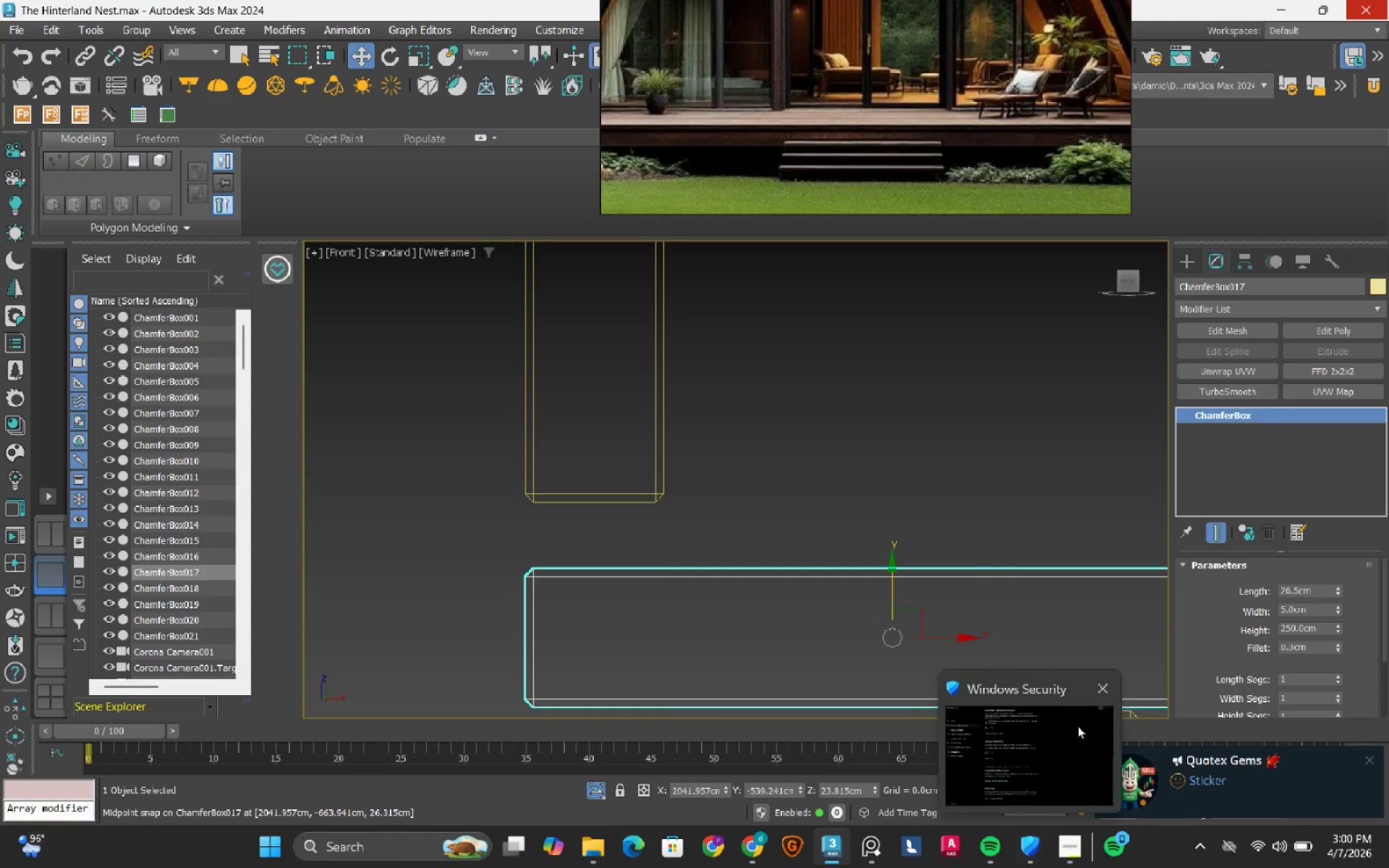 
left_click([1097, 690])
 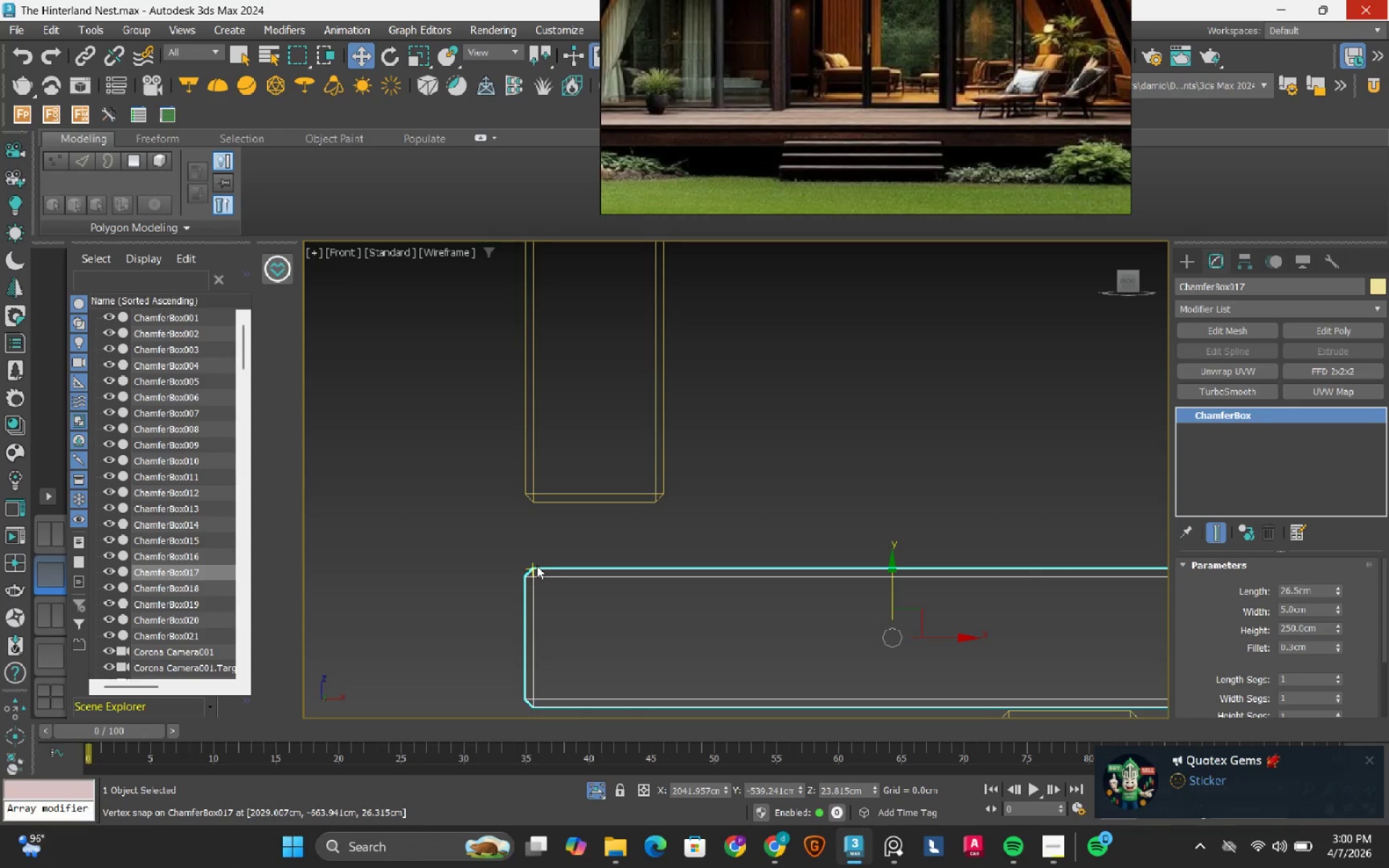 
left_click_drag(start_coordinate=[537, 568], to_coordinate=[544, 507])
 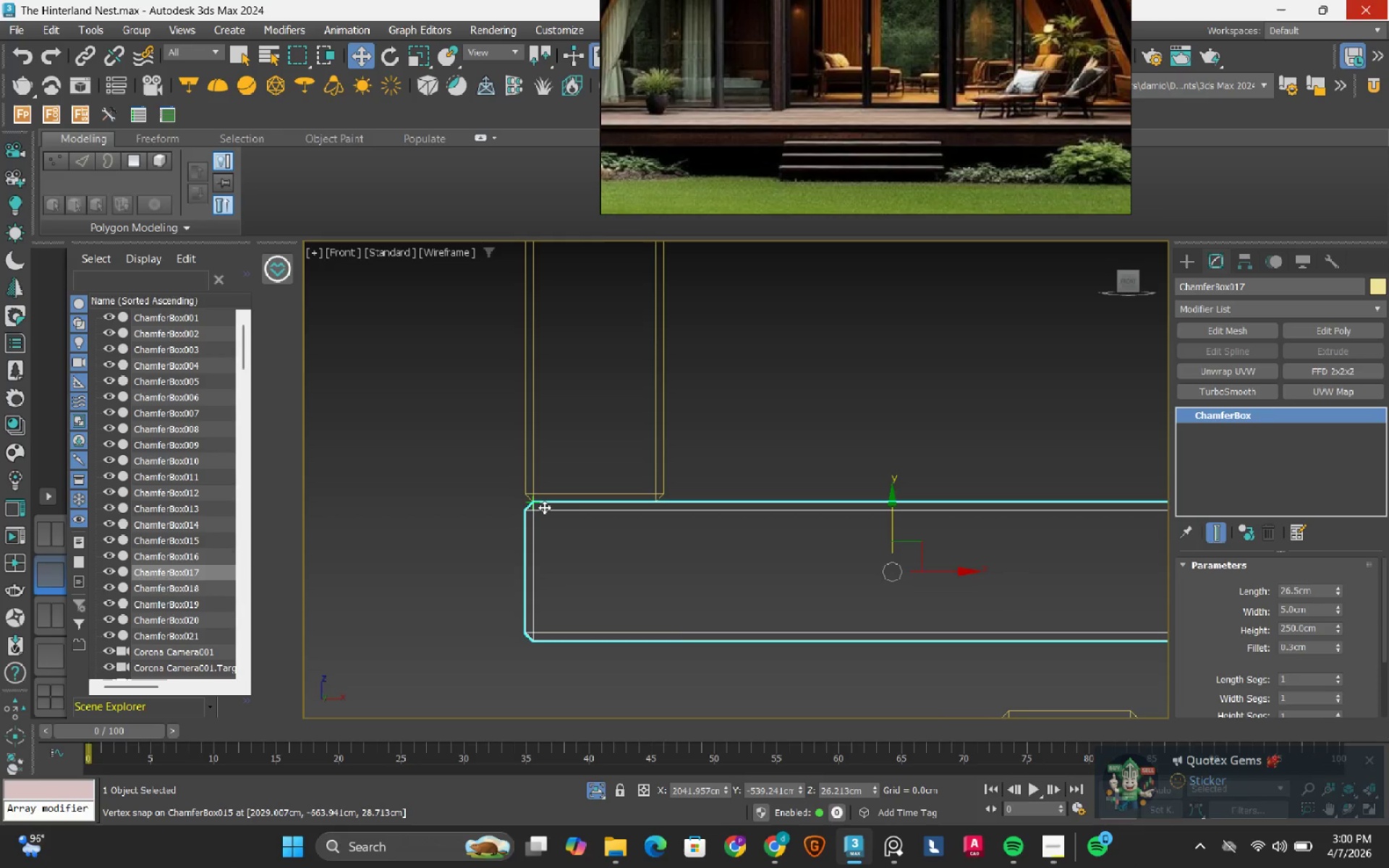 
scroll: coordinate [653, 535], scroll_direction: down, amount: 4.0
 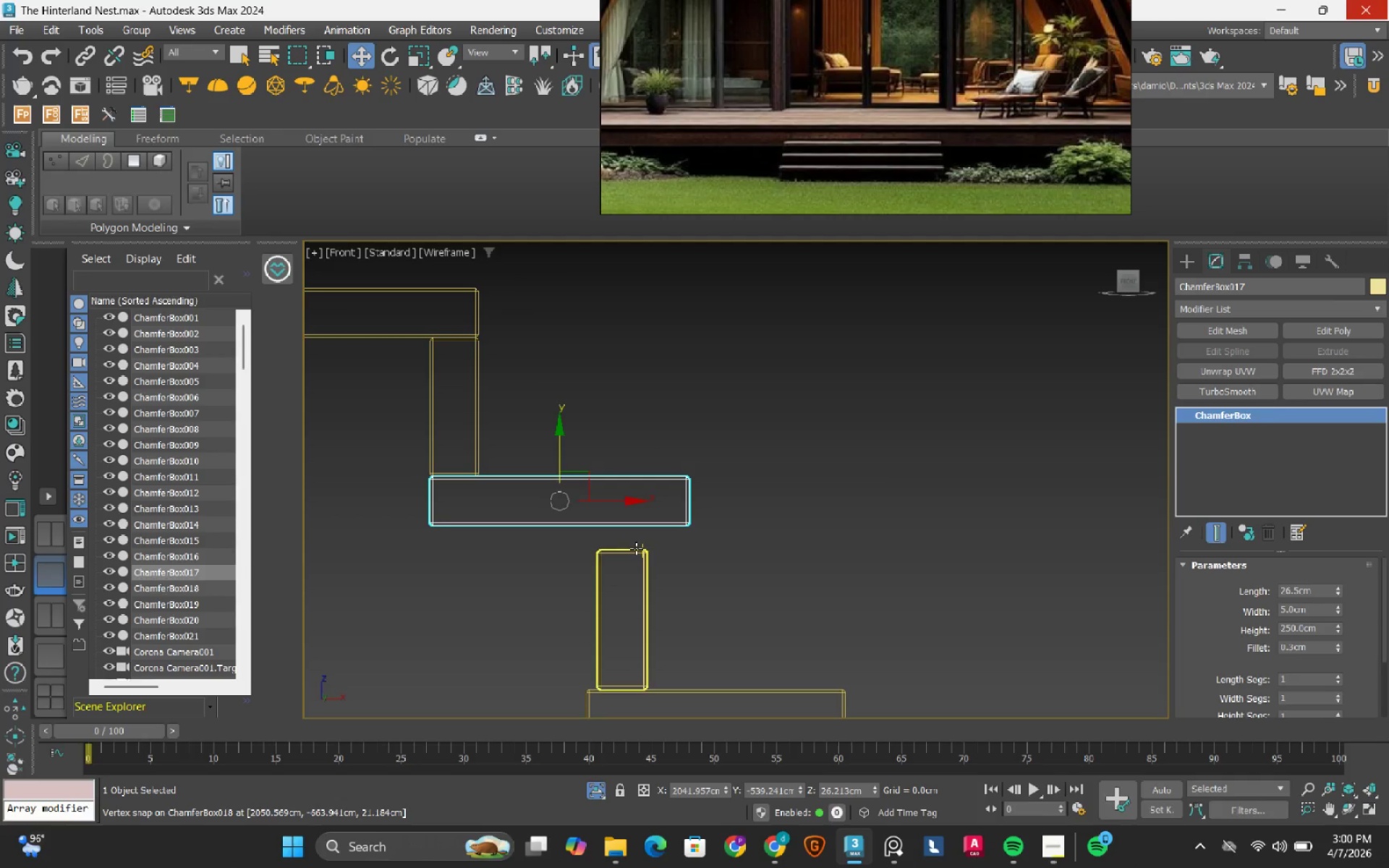 
left_click([636, 548])
 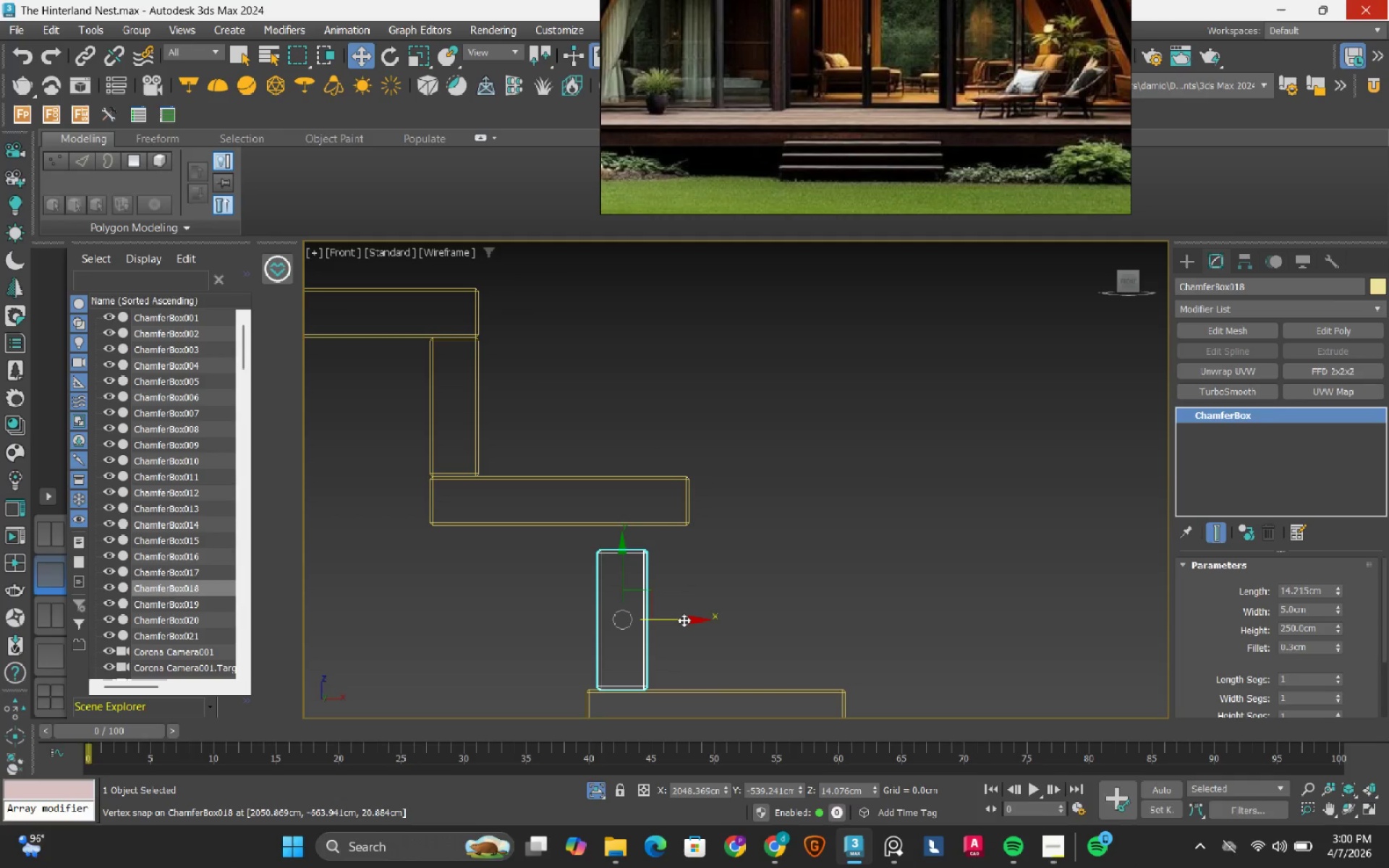 
left_click([684, 620])
 